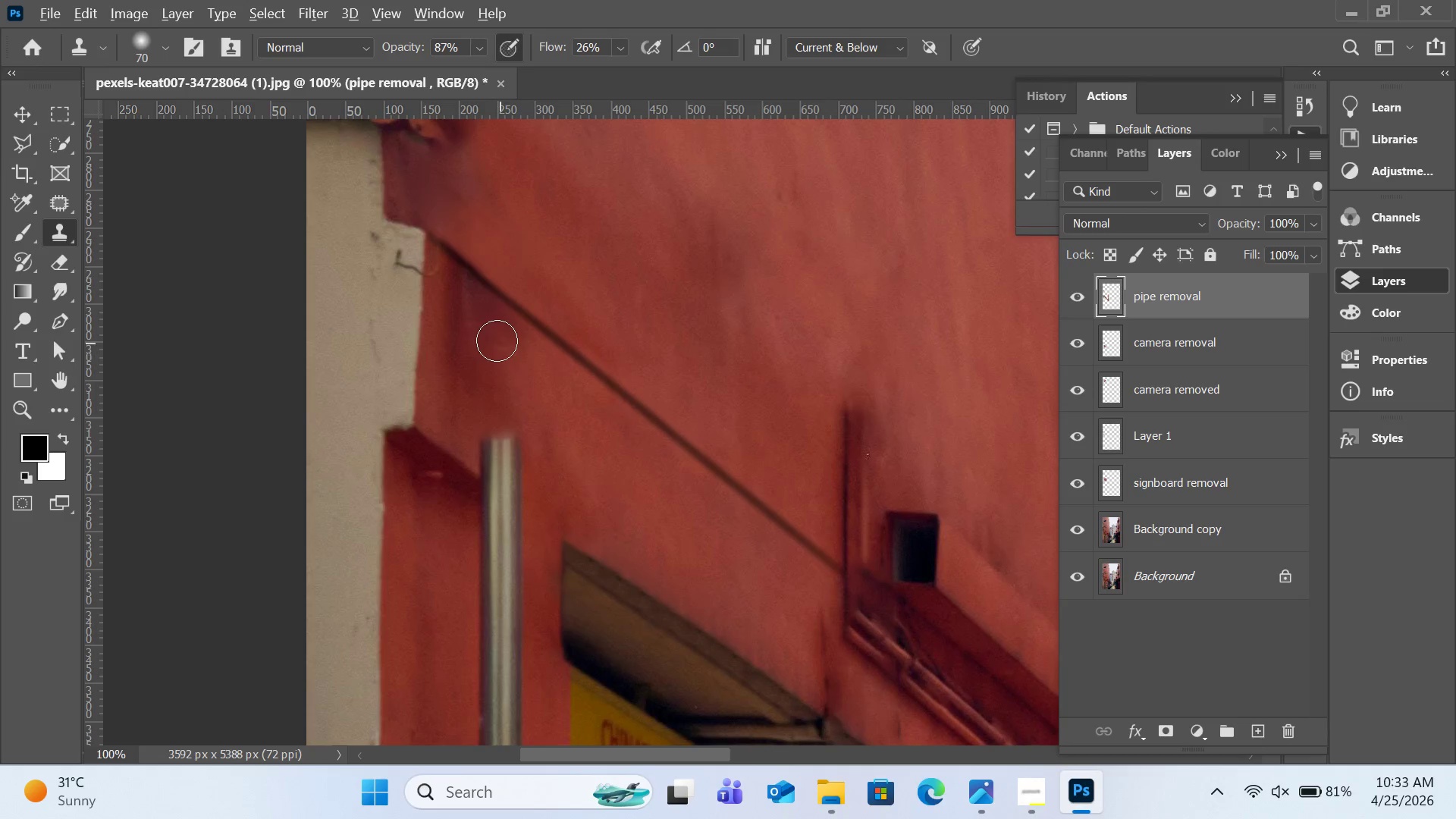 
left_click_drag(start_coordinate=[497, 342], to_coordinate=[464, 294])
 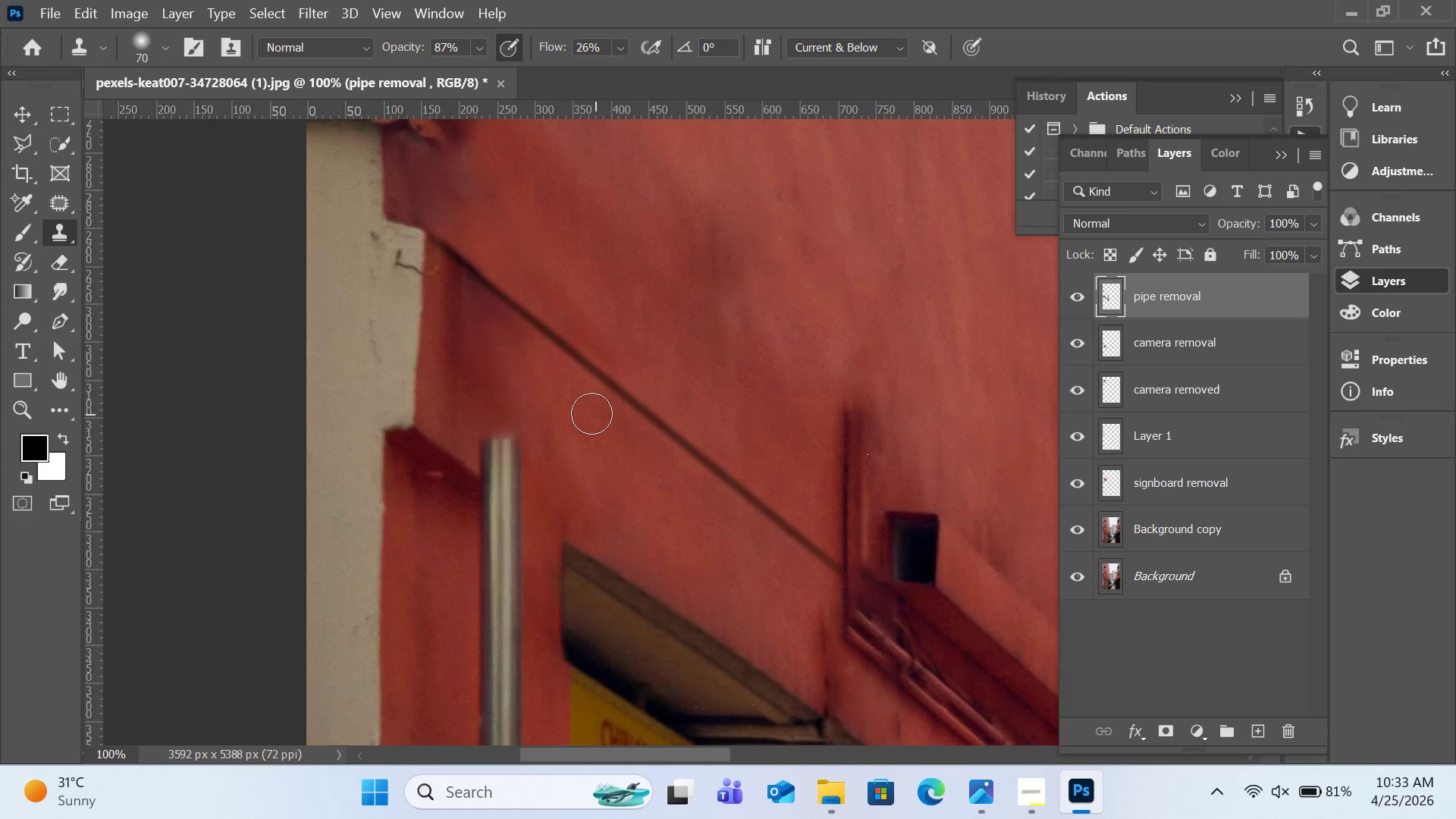 
hold_key(key=AltLeft, duration=0.62)
 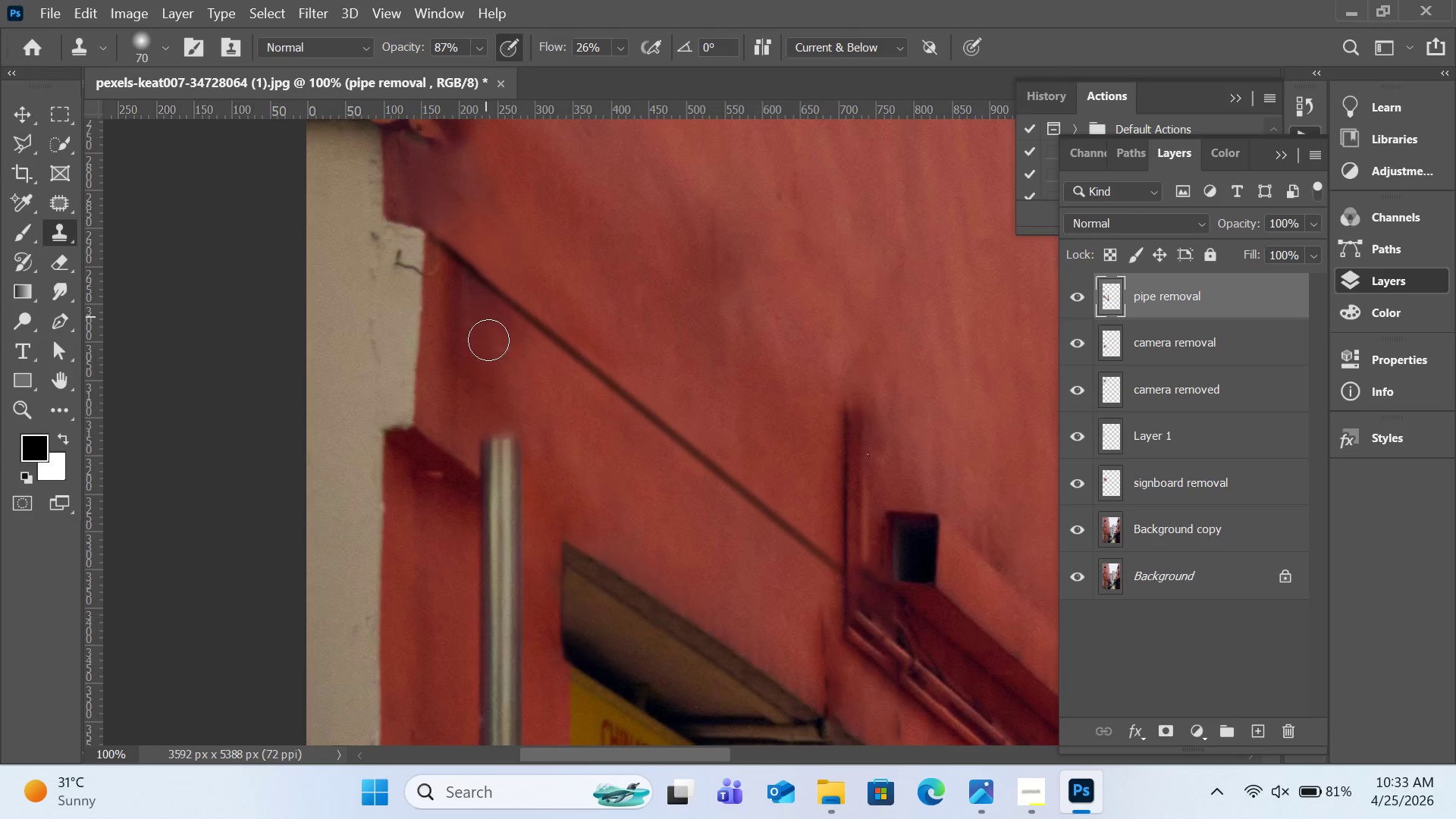 
hold_key(key=AltLeft, duration=2.8)
left_click([440, 369])
 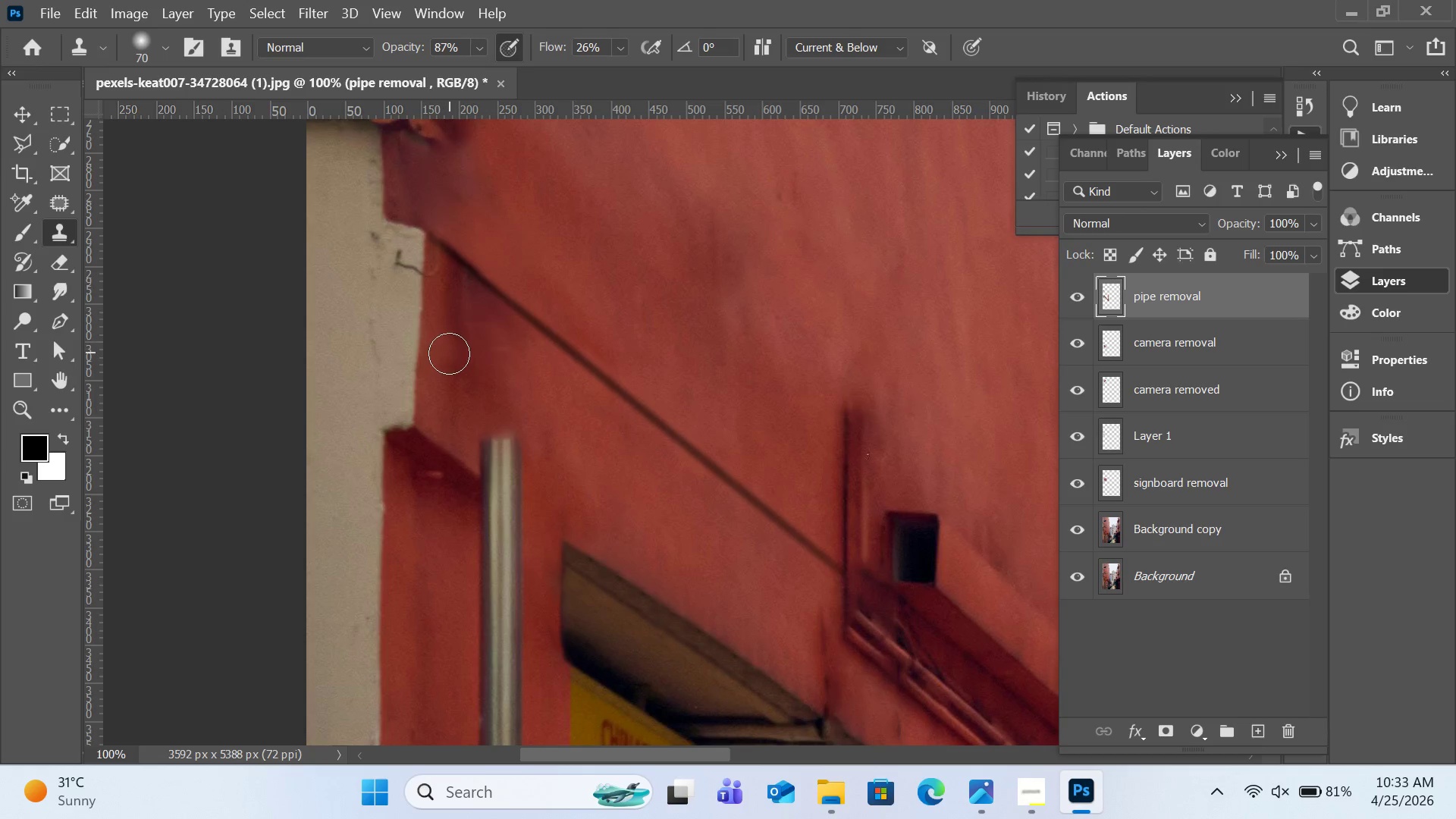 
left_click_drag(start_coordinate=[449, 354], to_coordinate=[449, 297])
 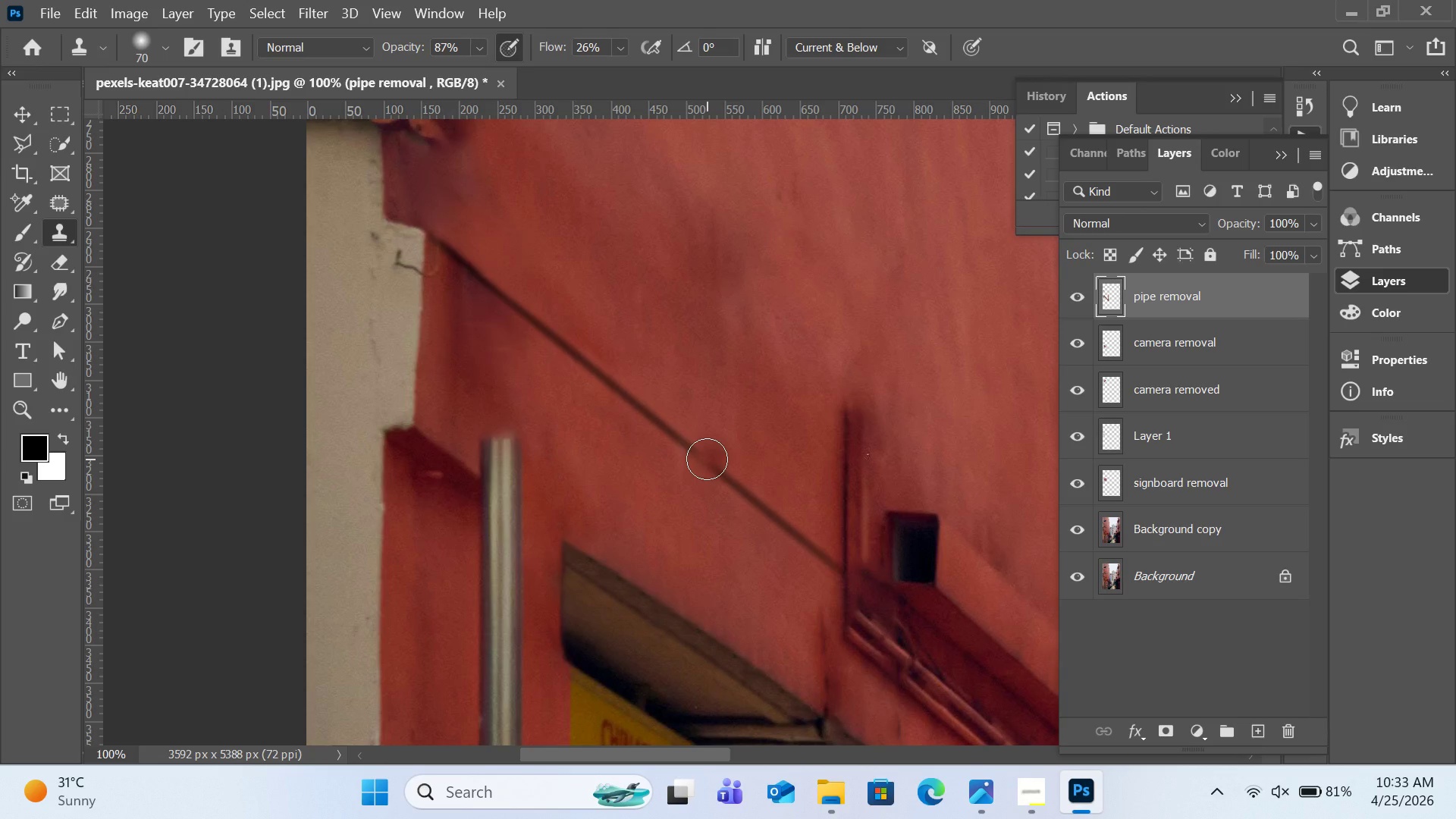 
scroll: coordinate [677, 460], scroll_direction: down, amount: 9.0
 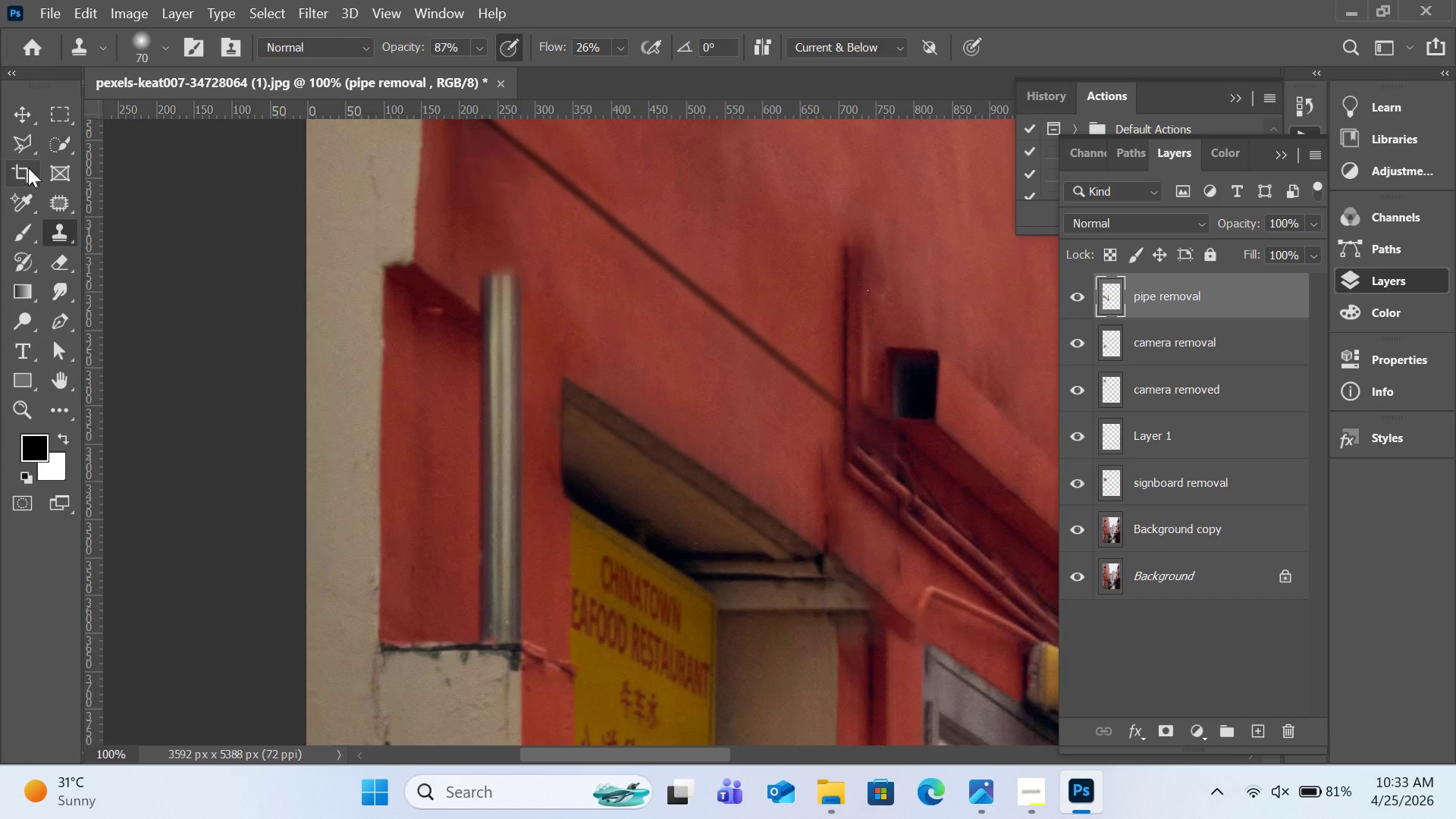 
left_click([14, 145])
 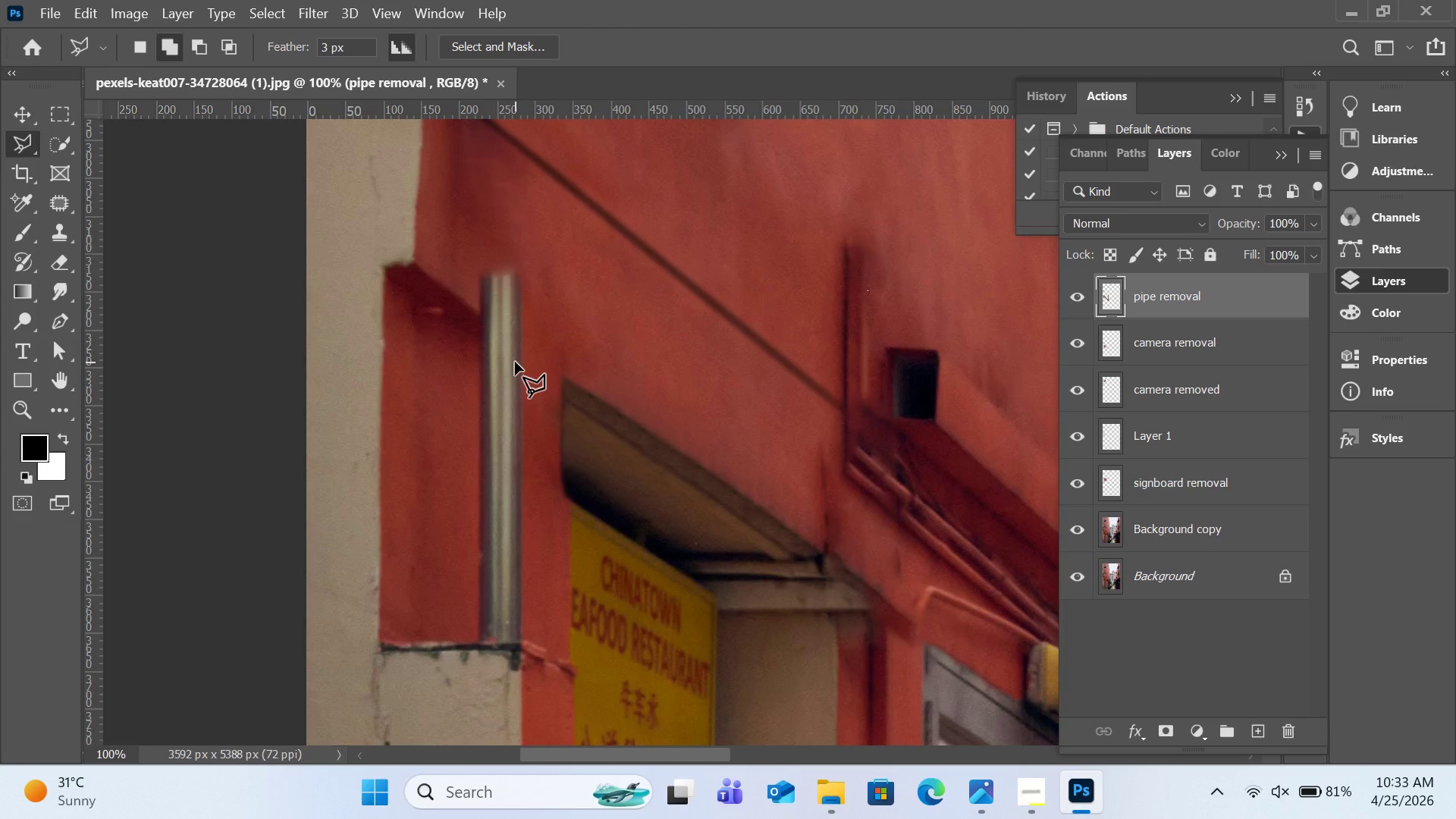 
scroll: coordinate [816, 370], scroll_direction: up, amount: 7.0
 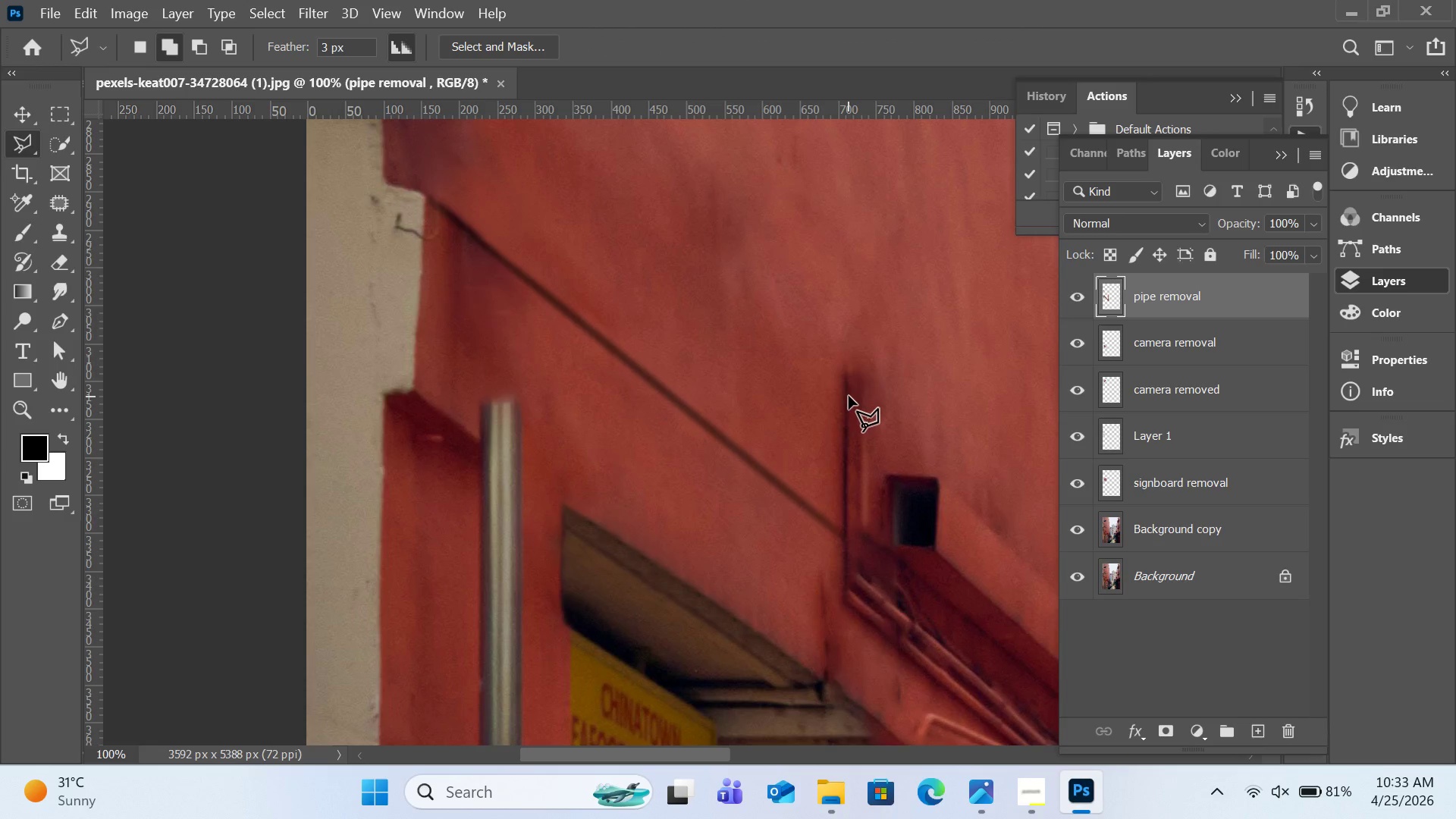 
left_click([849, 396])
 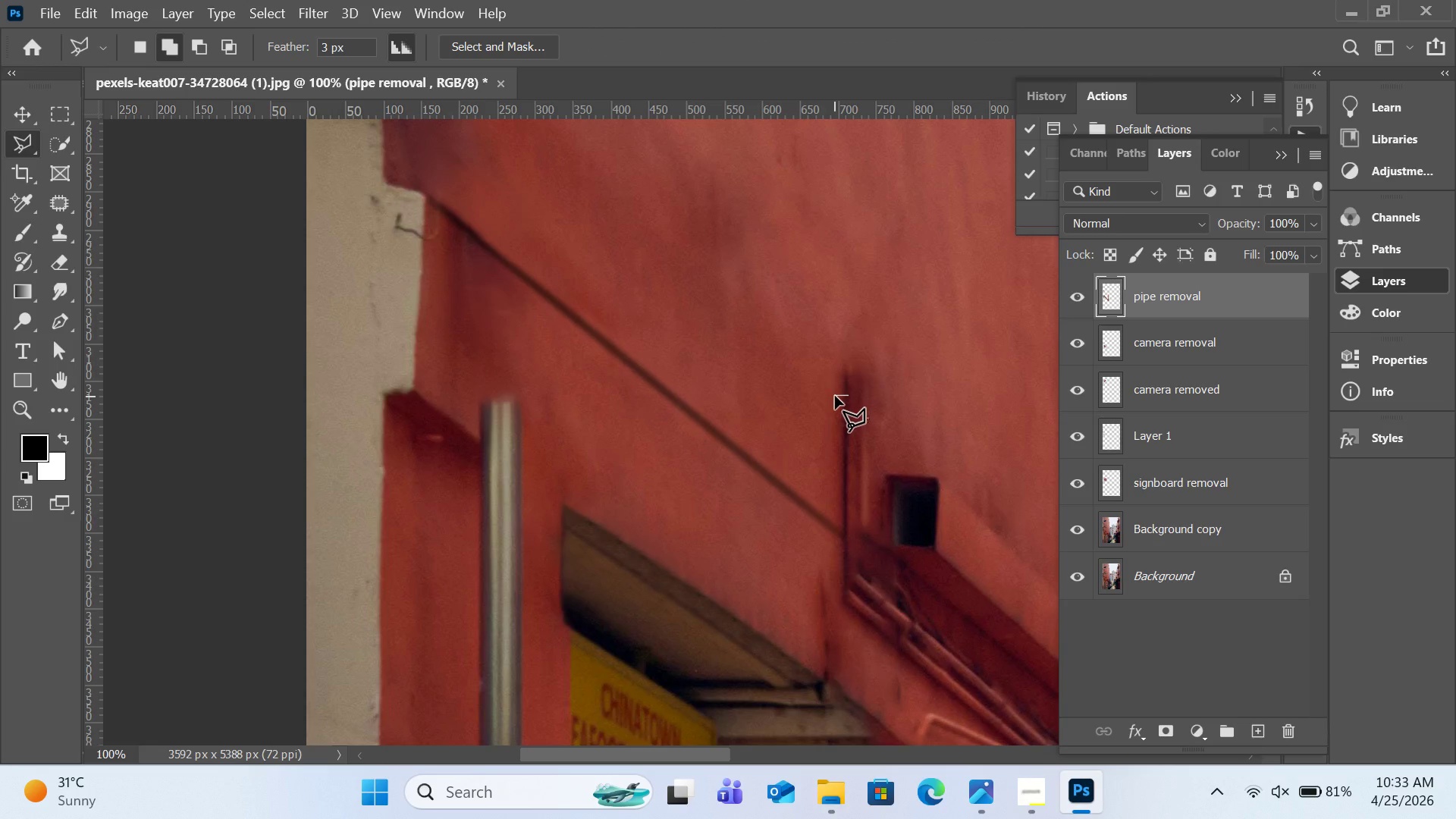 
key(Control+D)
 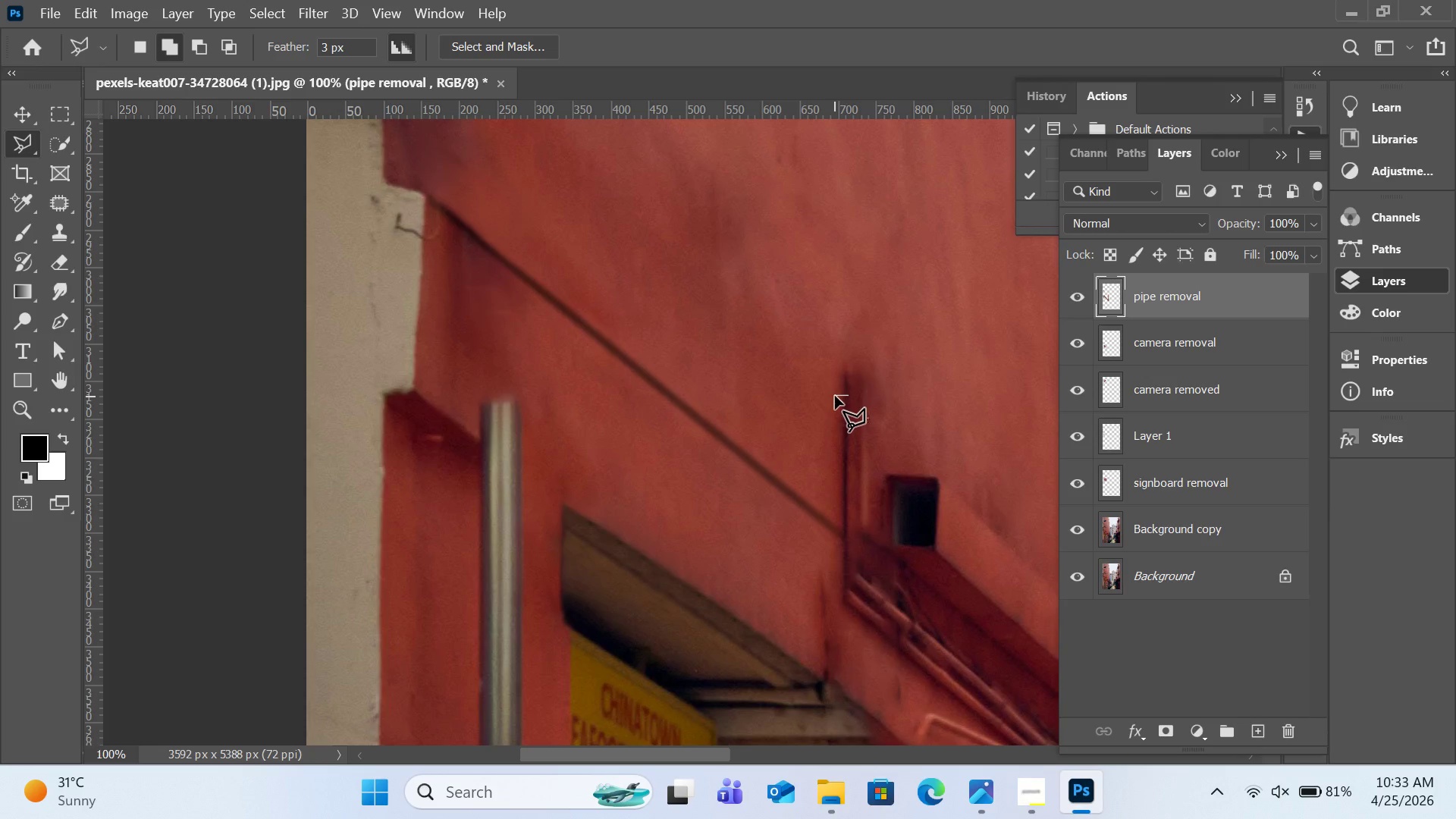 
key(Escape)
 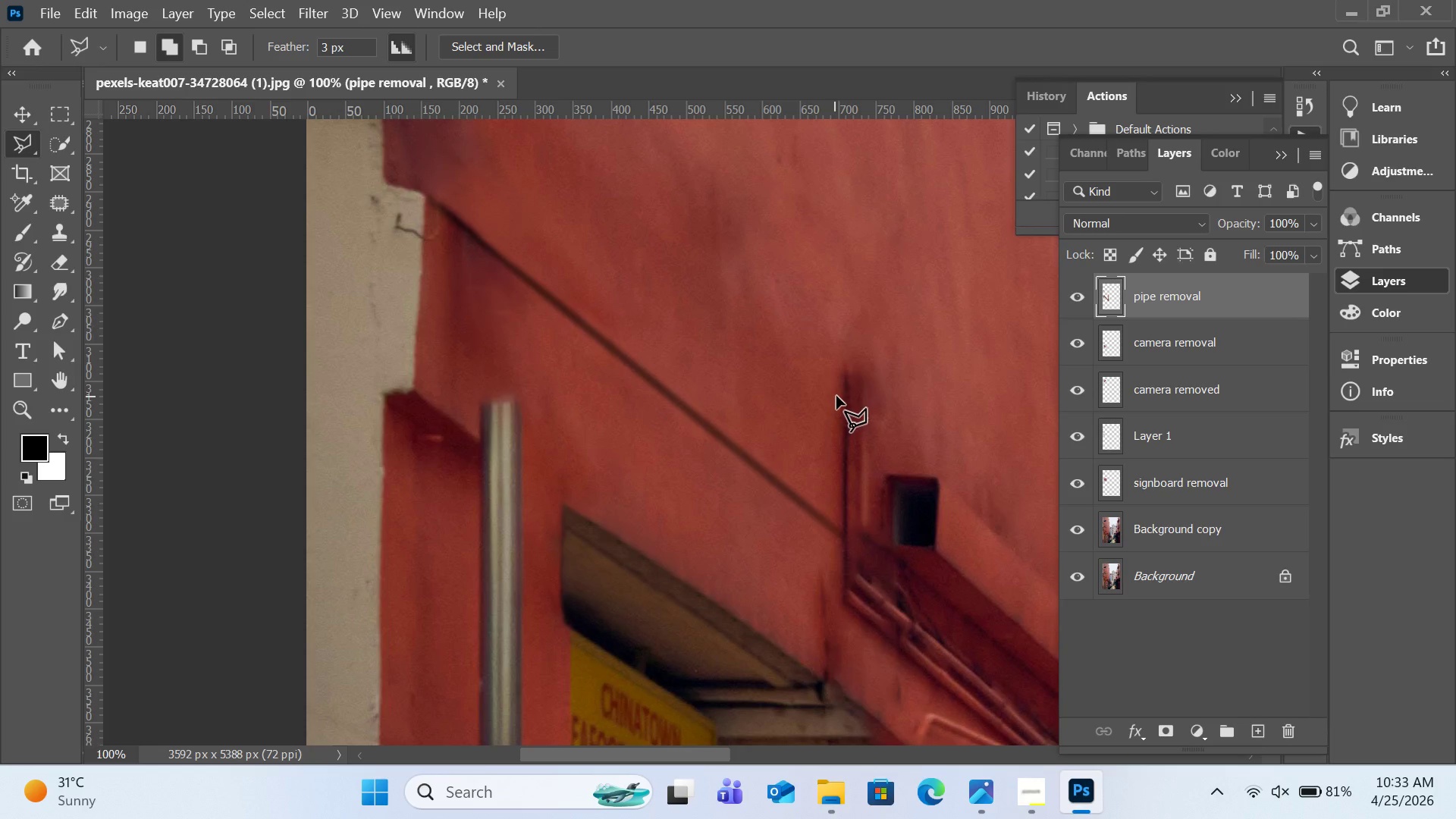 
left_click([836, 396])
 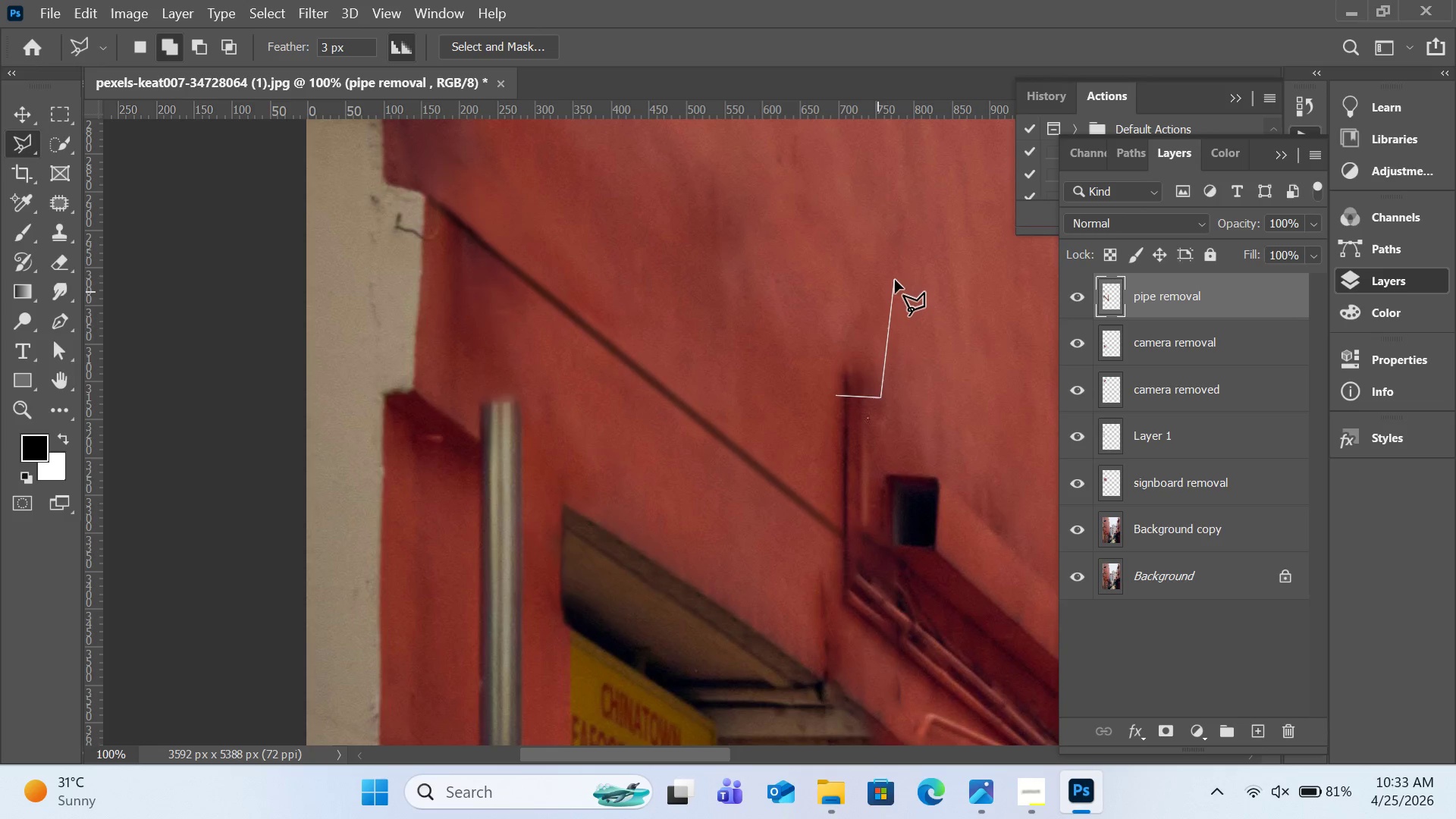 
left_click([876, 269])
 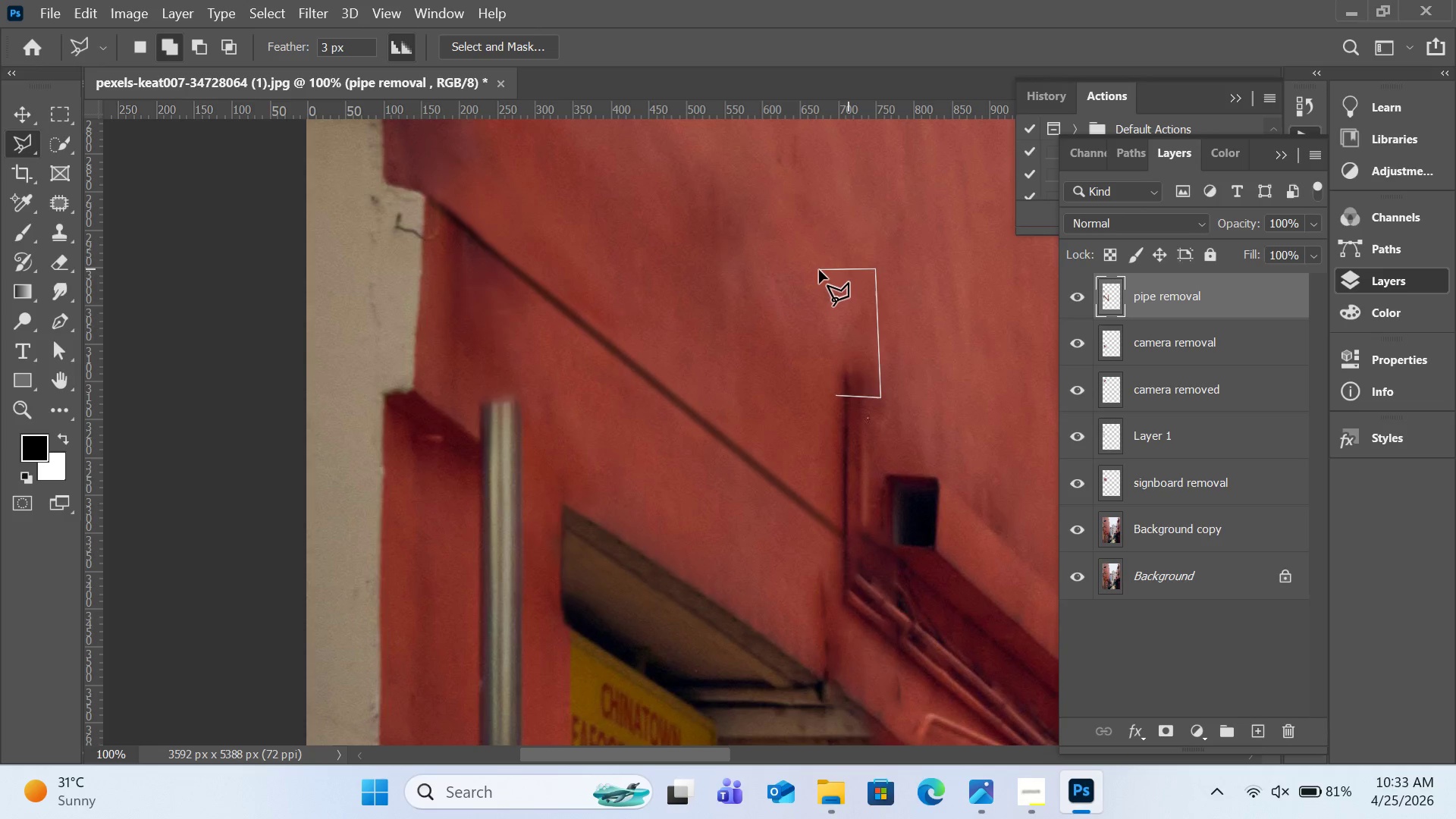 
left_click([814, 268])
 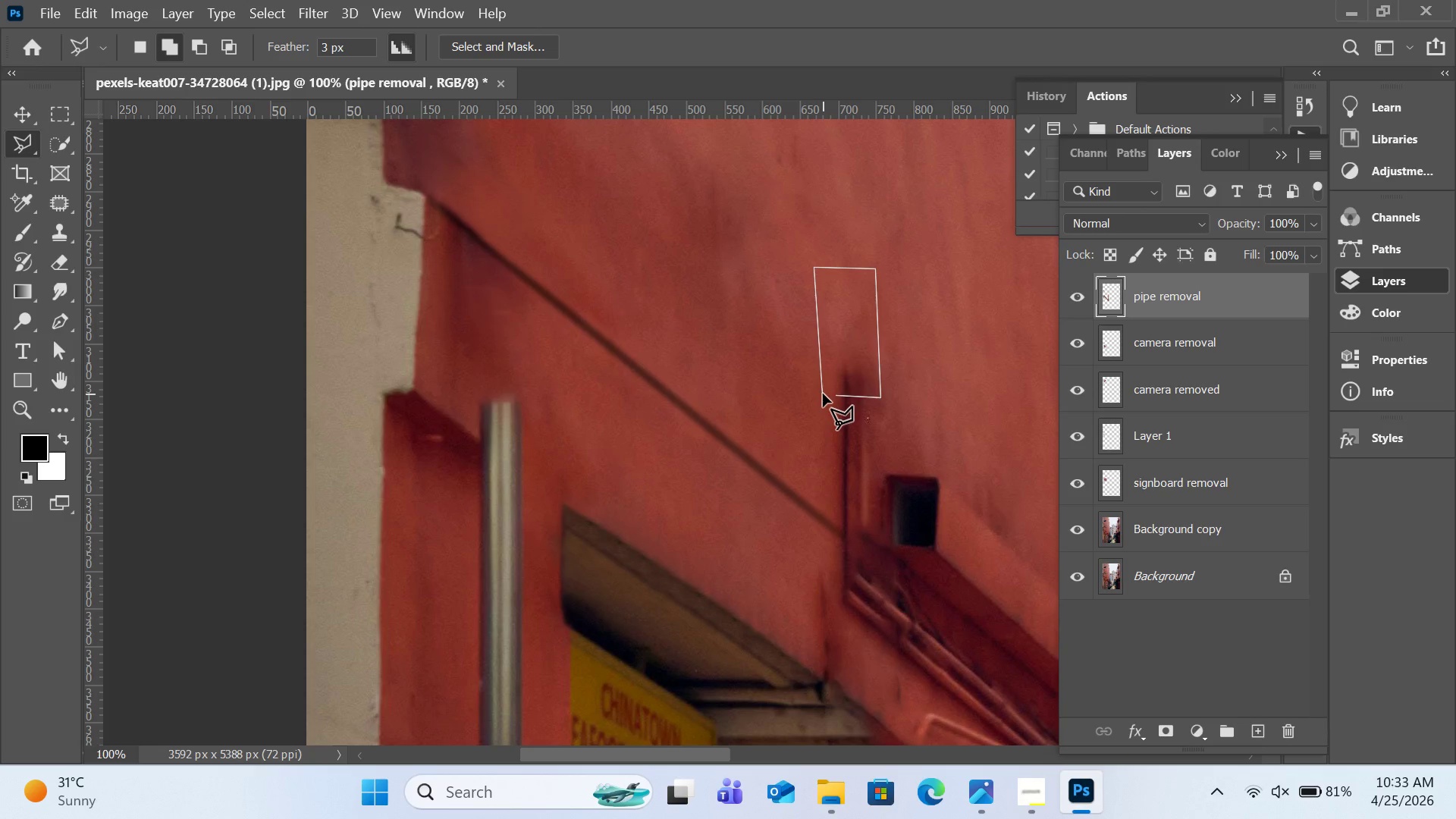 
left_click([823, 397])
 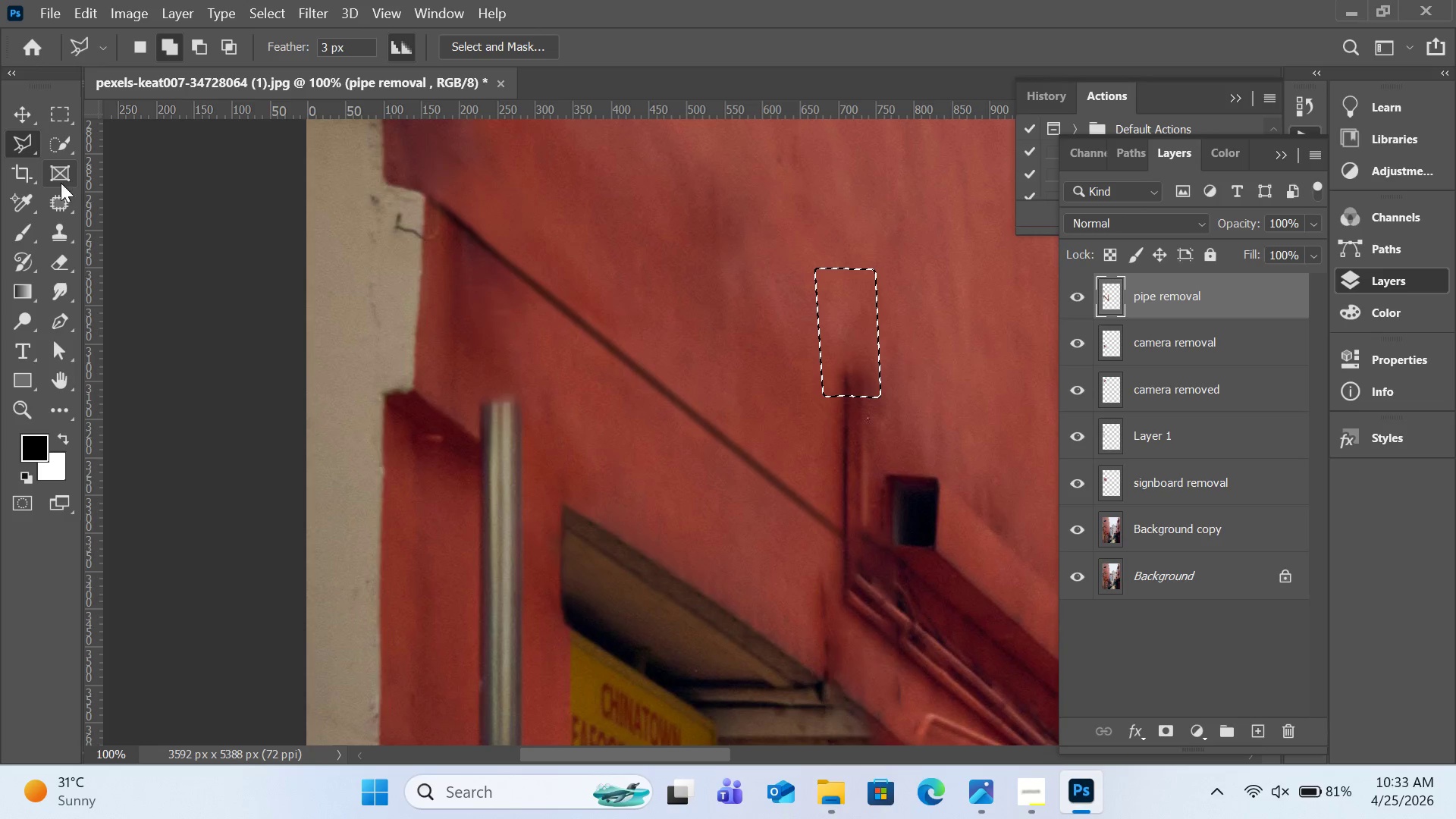 
left_click([58, 228])
 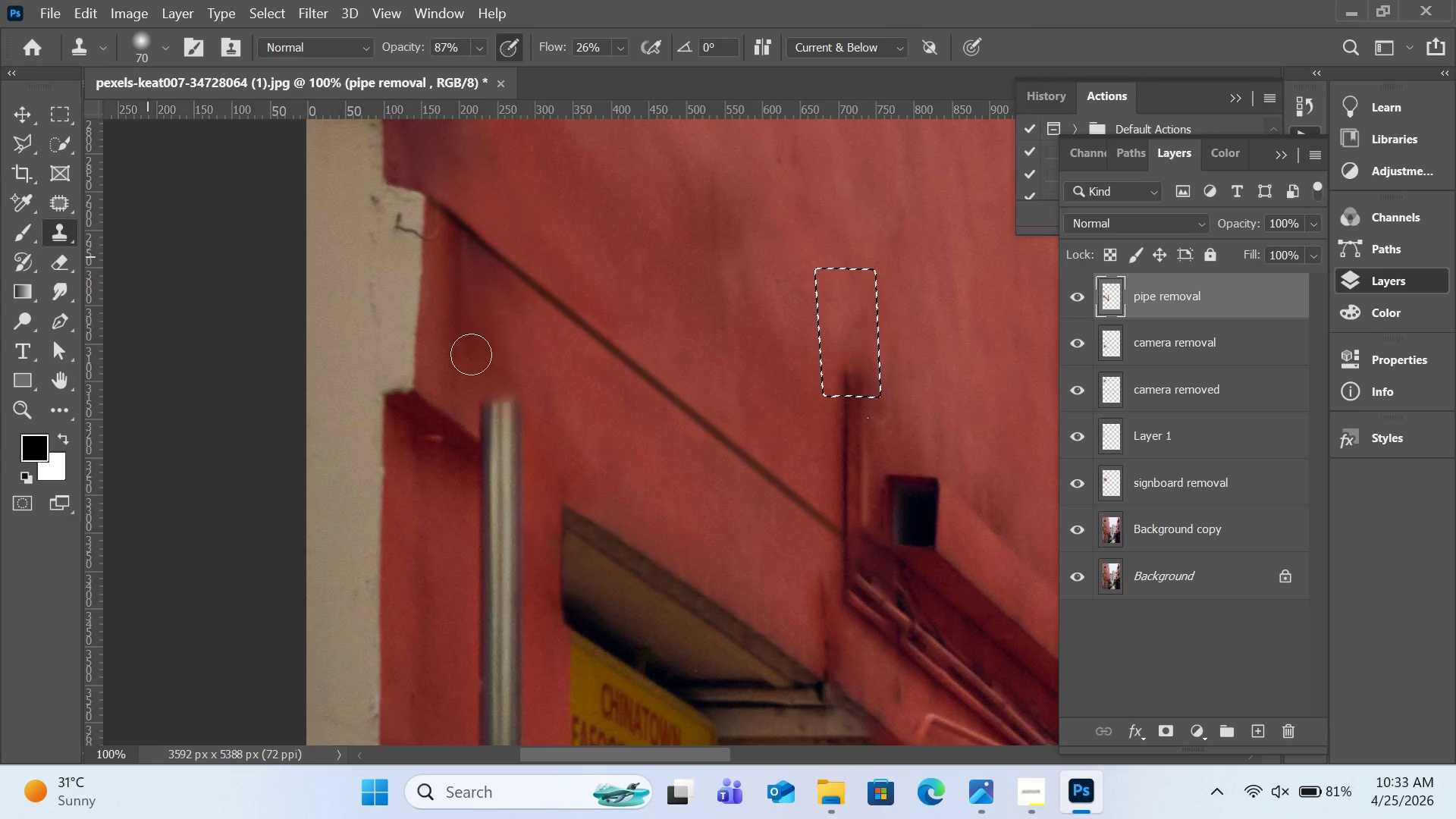 
hold_key(key=AltLeft, duration=0.88)
left_click([858, 295])
 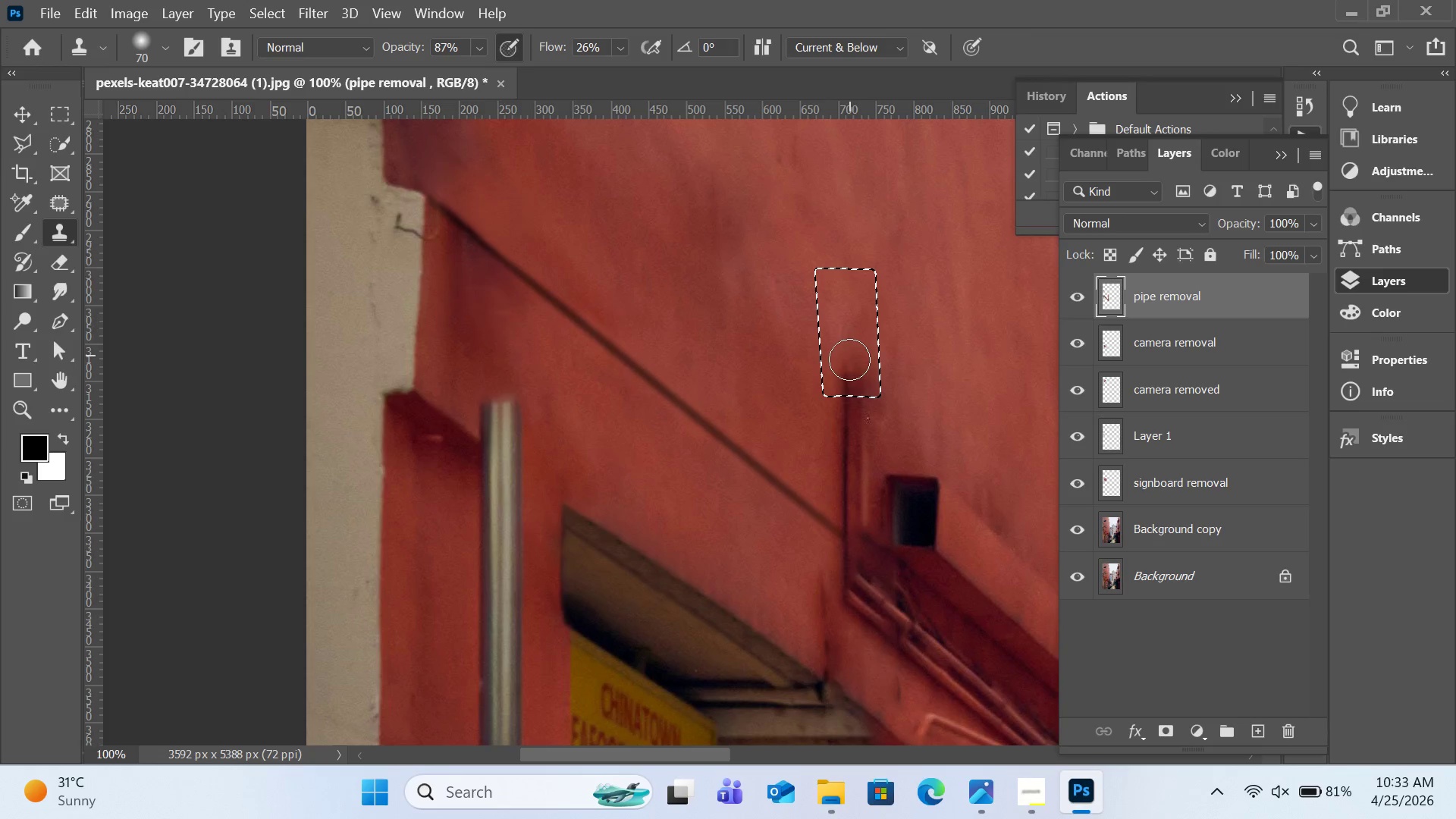 
left_click_drag(start_coordinate=[850, 361], to_coordinate=[836, 318])
 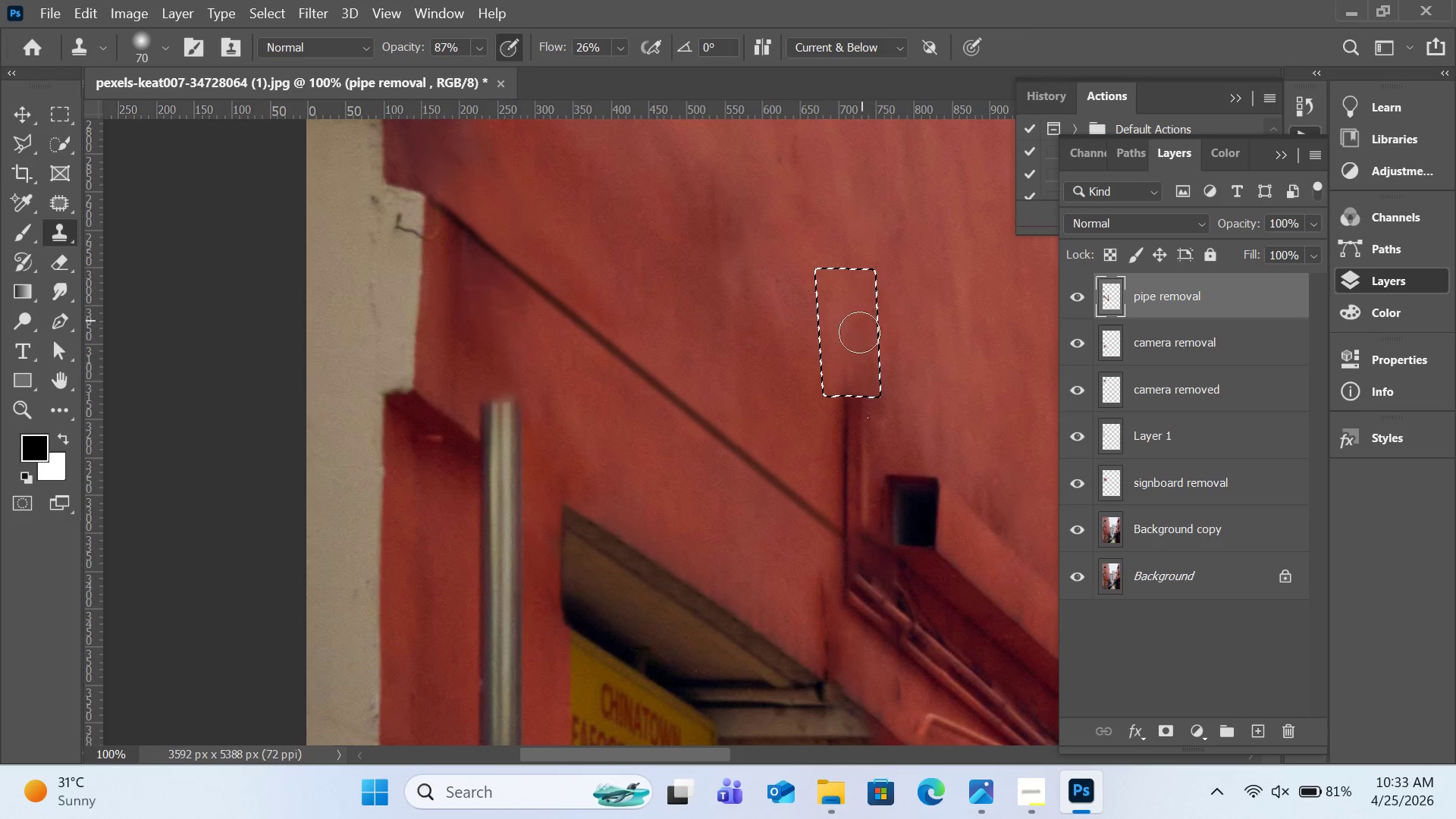 
left_click_drag(start_coordinate=[857, 345], to_coordinate=[854, 400])
 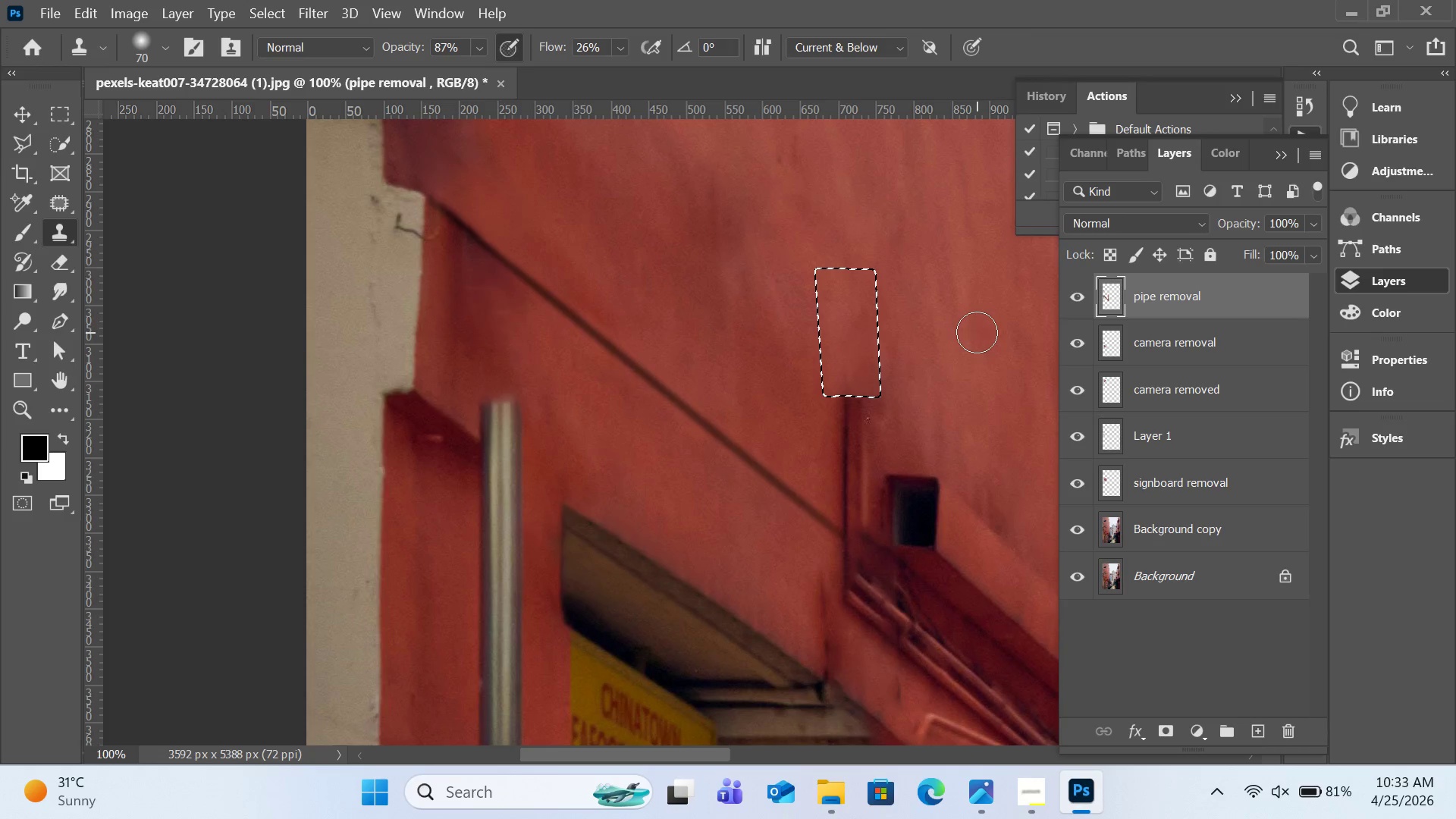 
key(Control+D)
 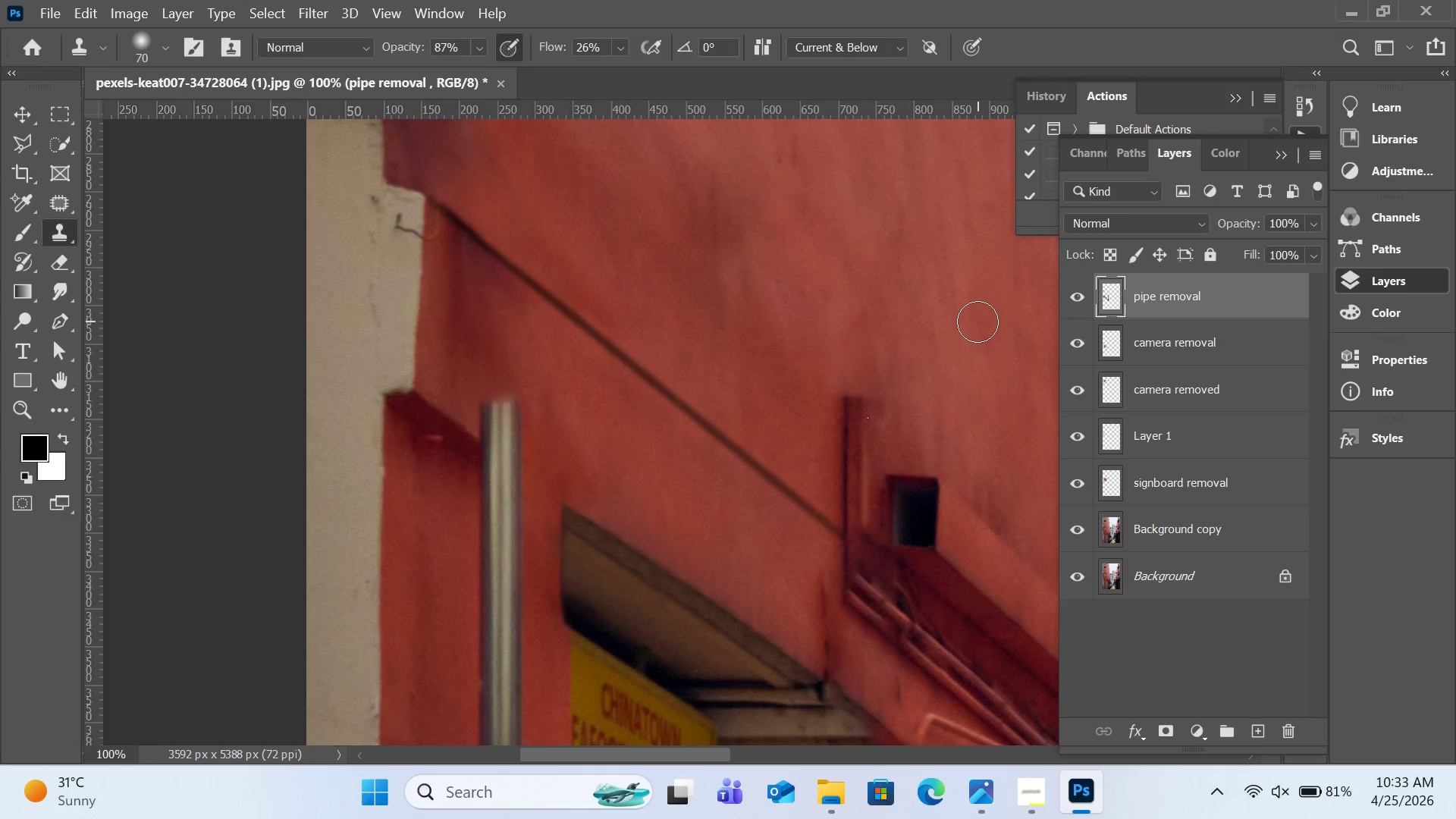 
key(Control+Z)
 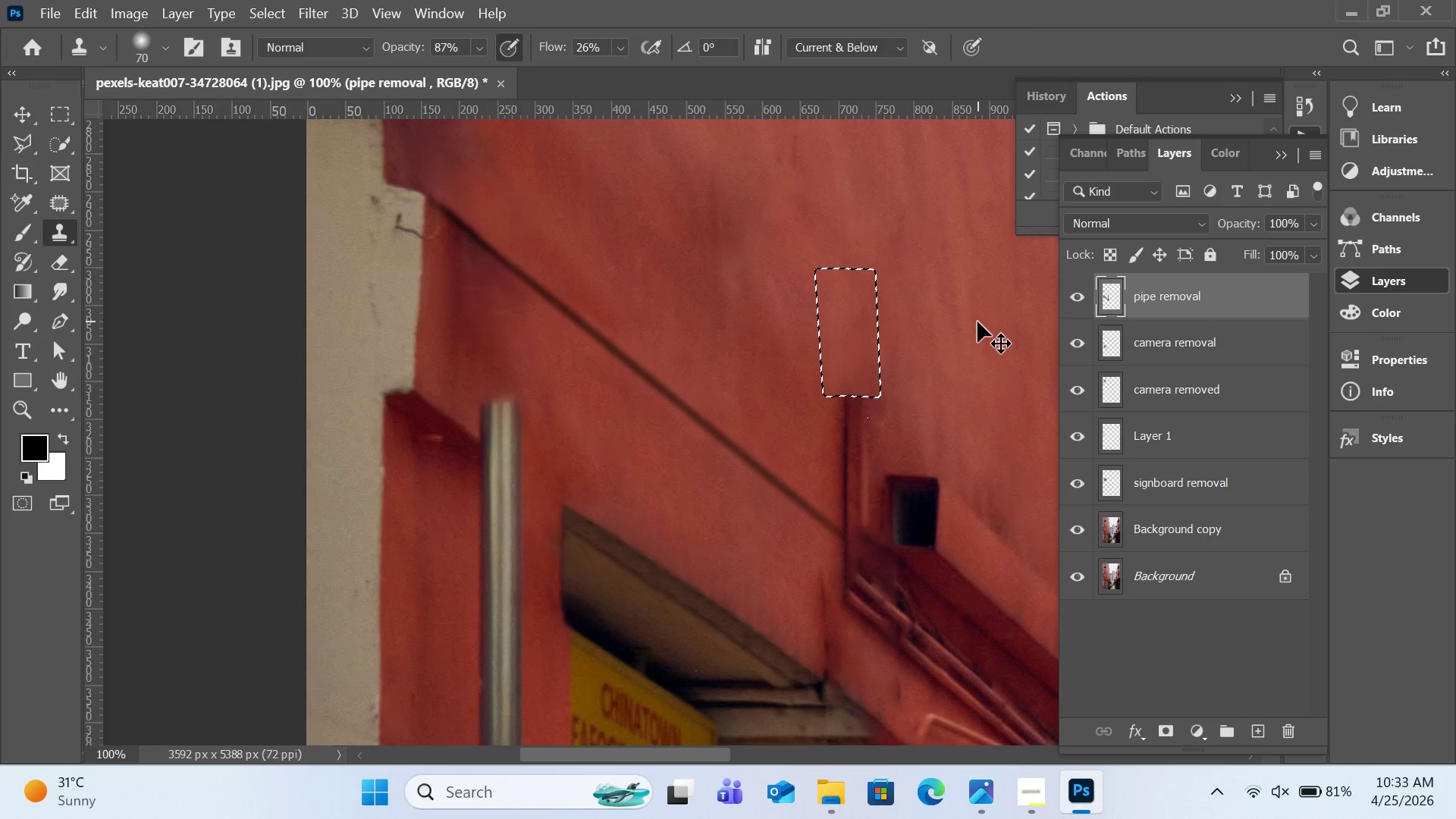 
key(Control+Z)
 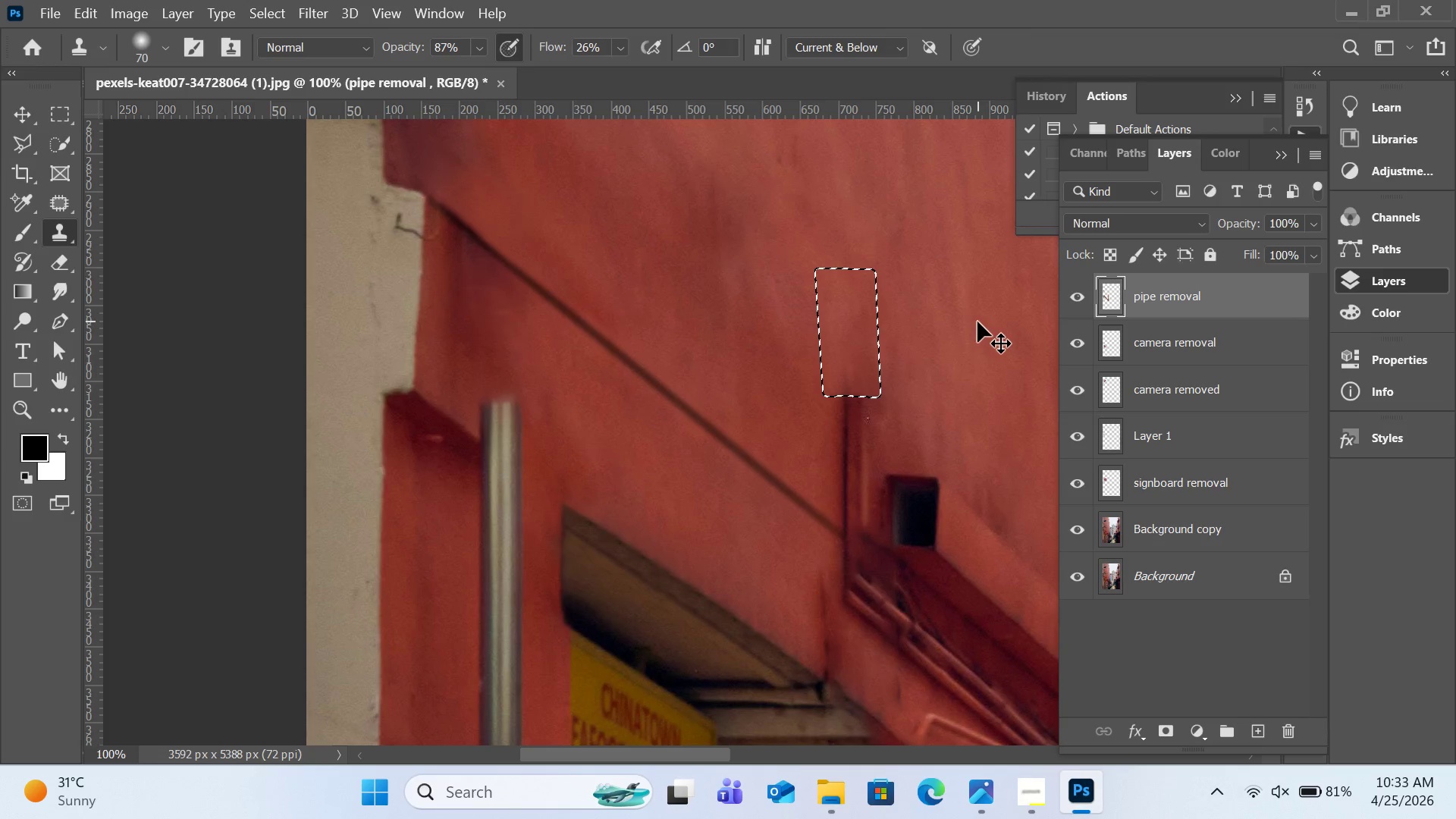 
key(Control+Z)
 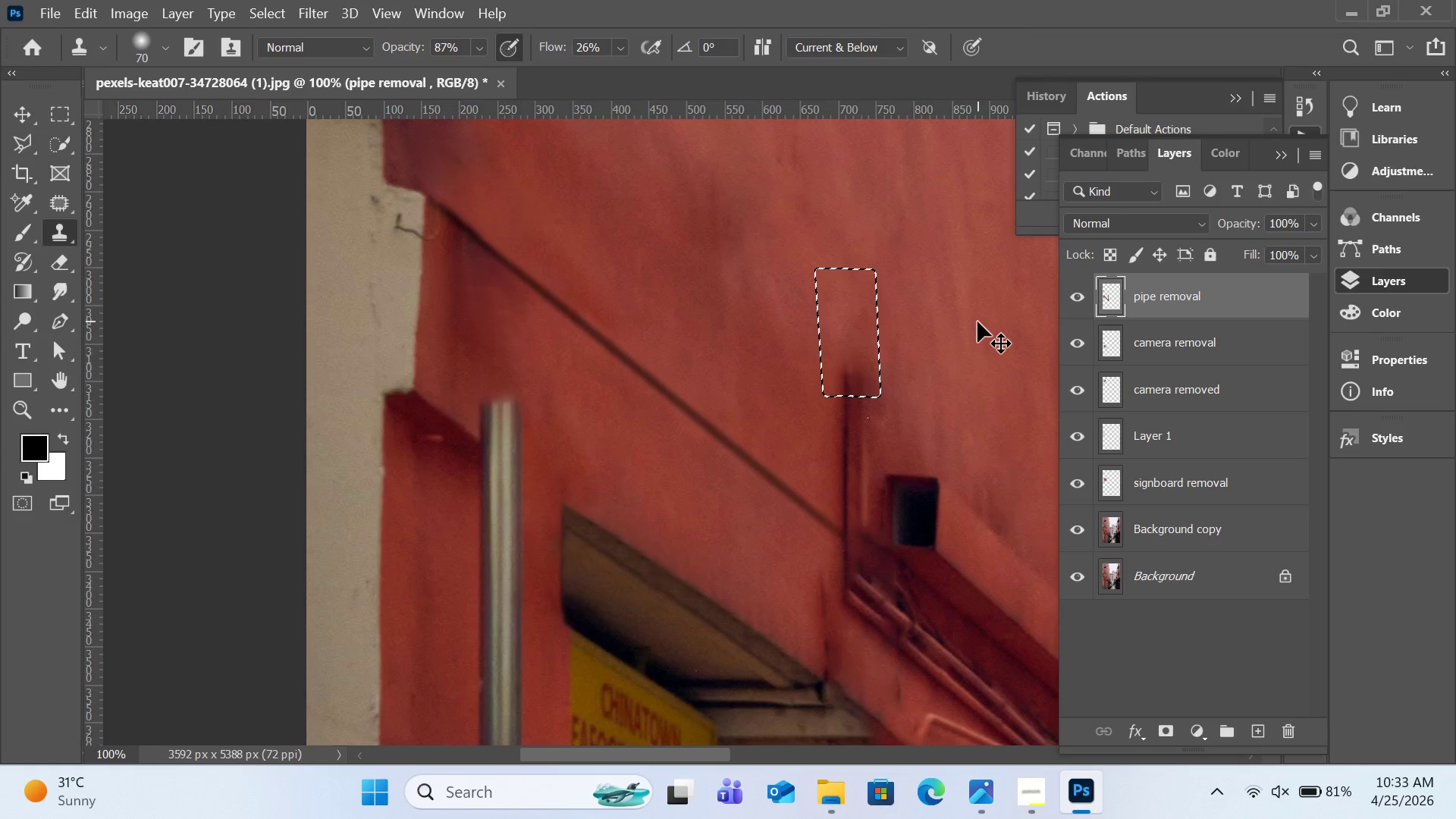 
key(Control+Z)
 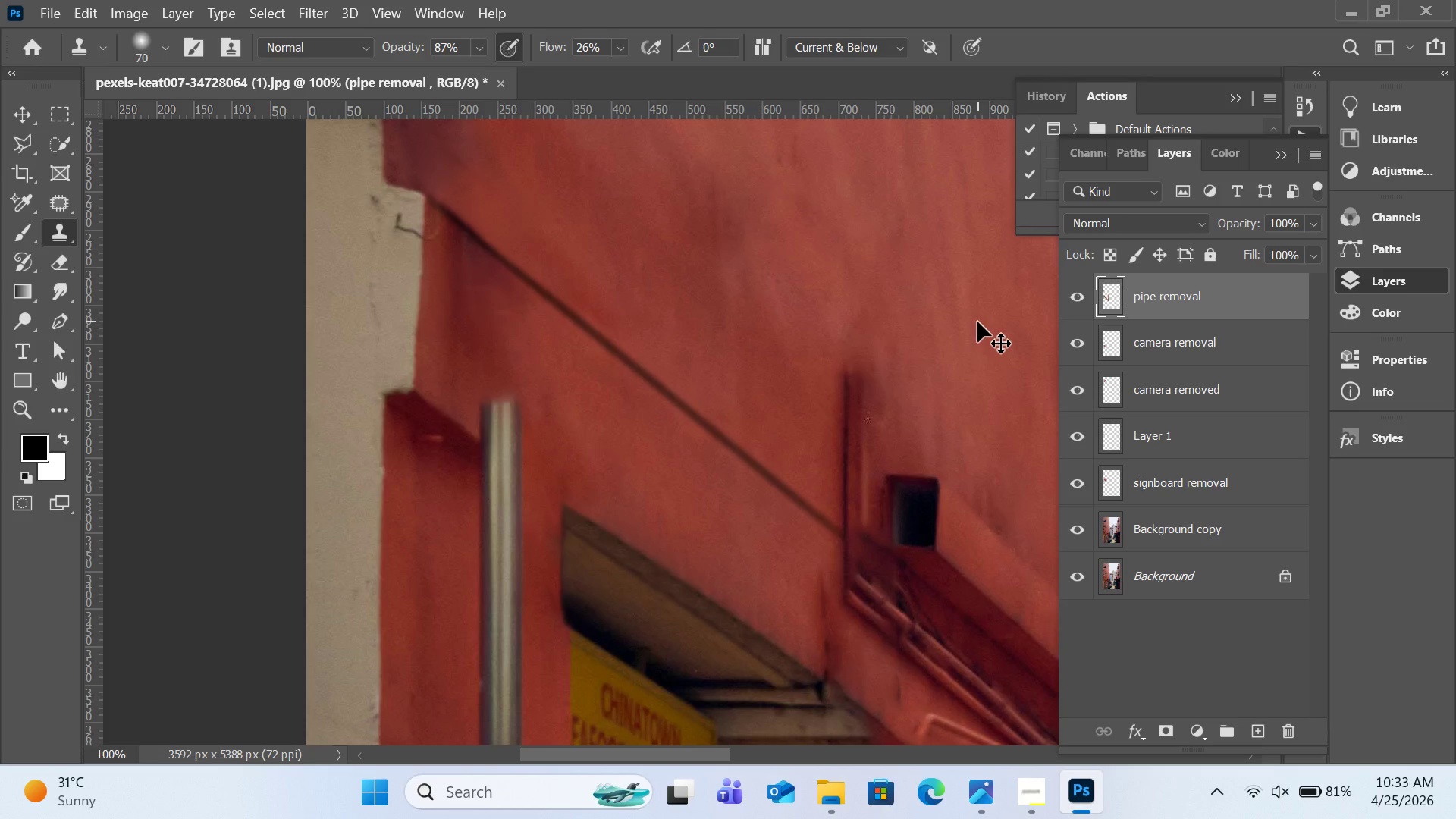 
key(Control+Z)
 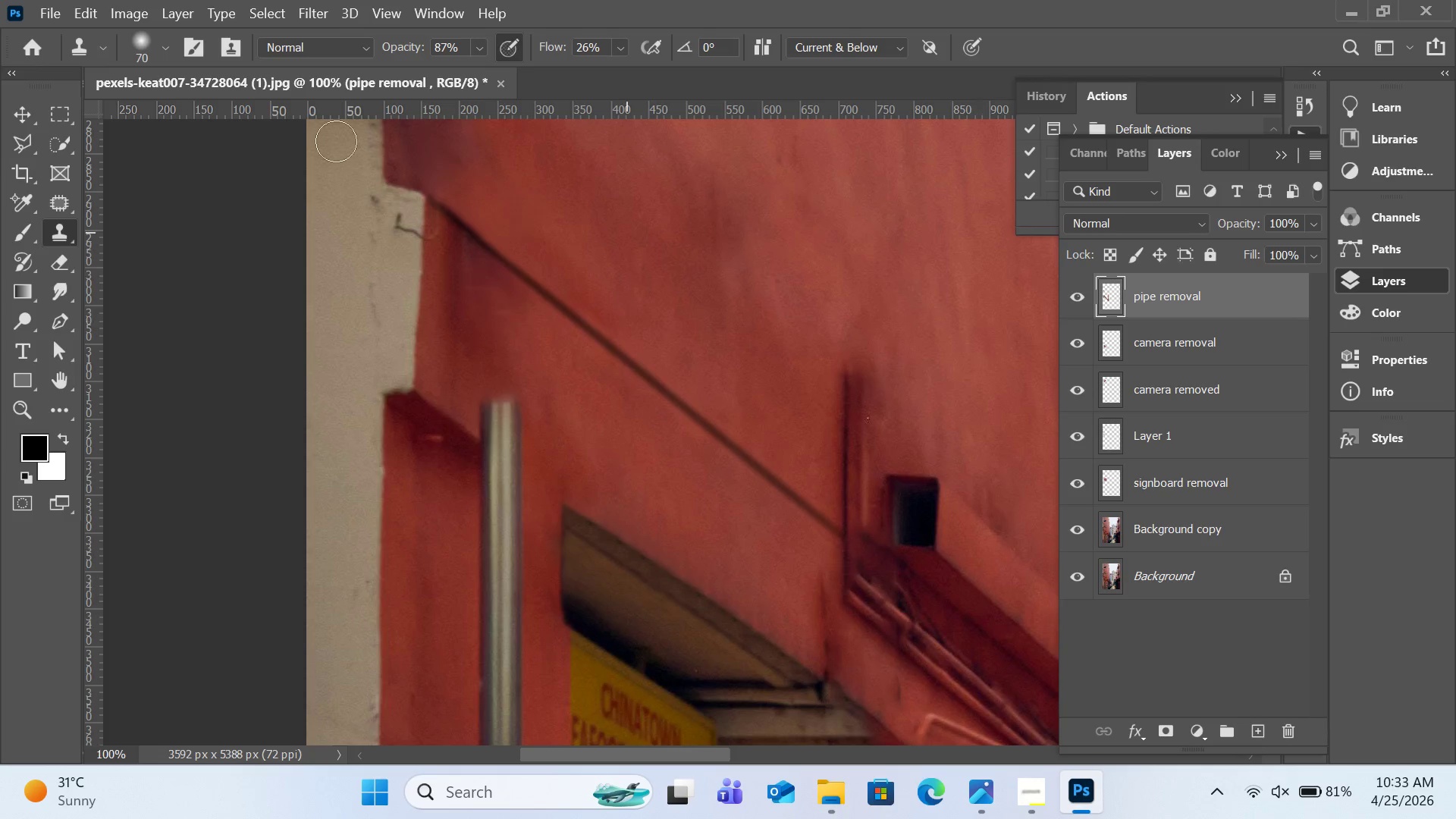 
key(Control+Shift+Z)
 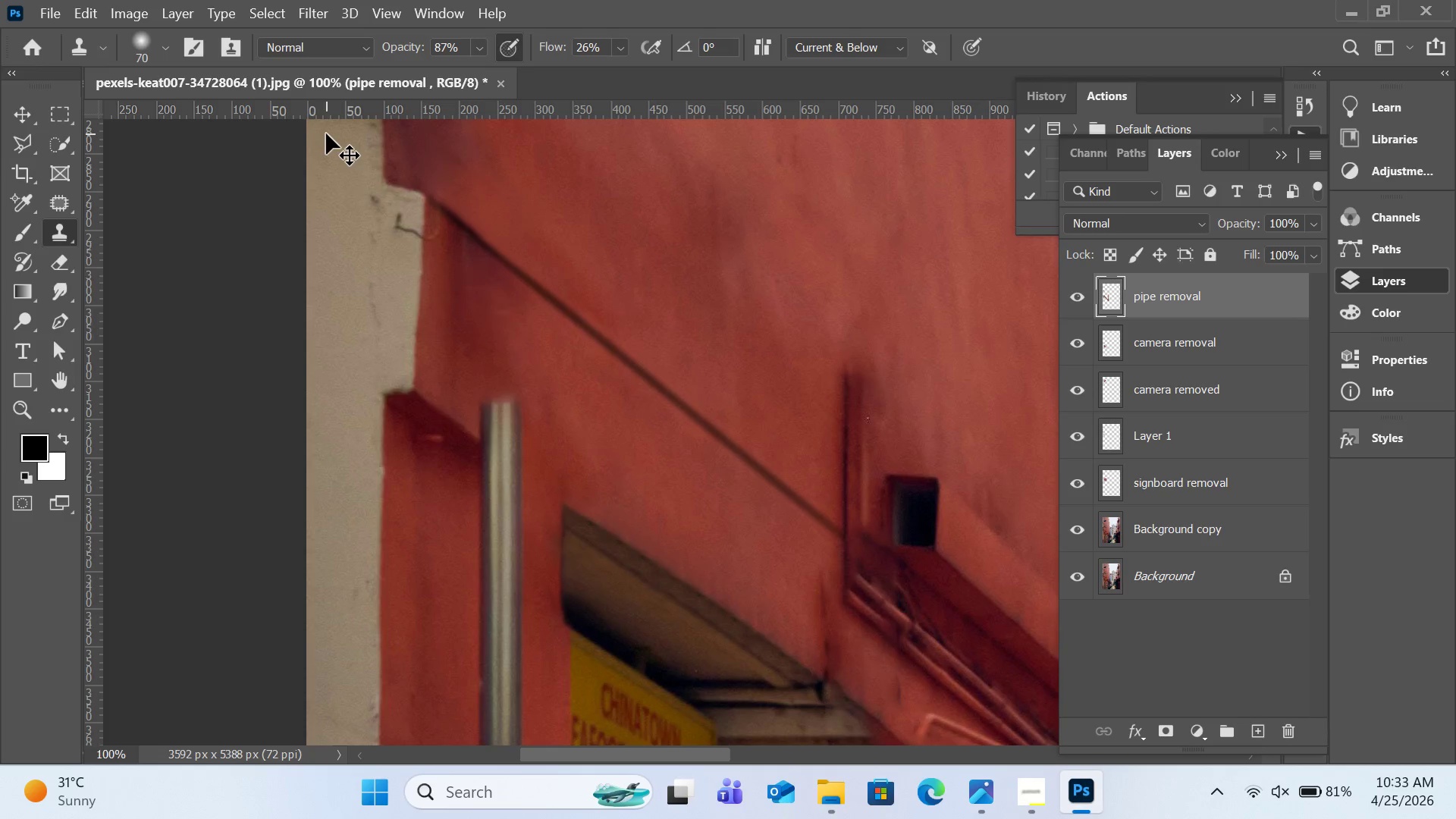 
key(Control+Shift+Z)
 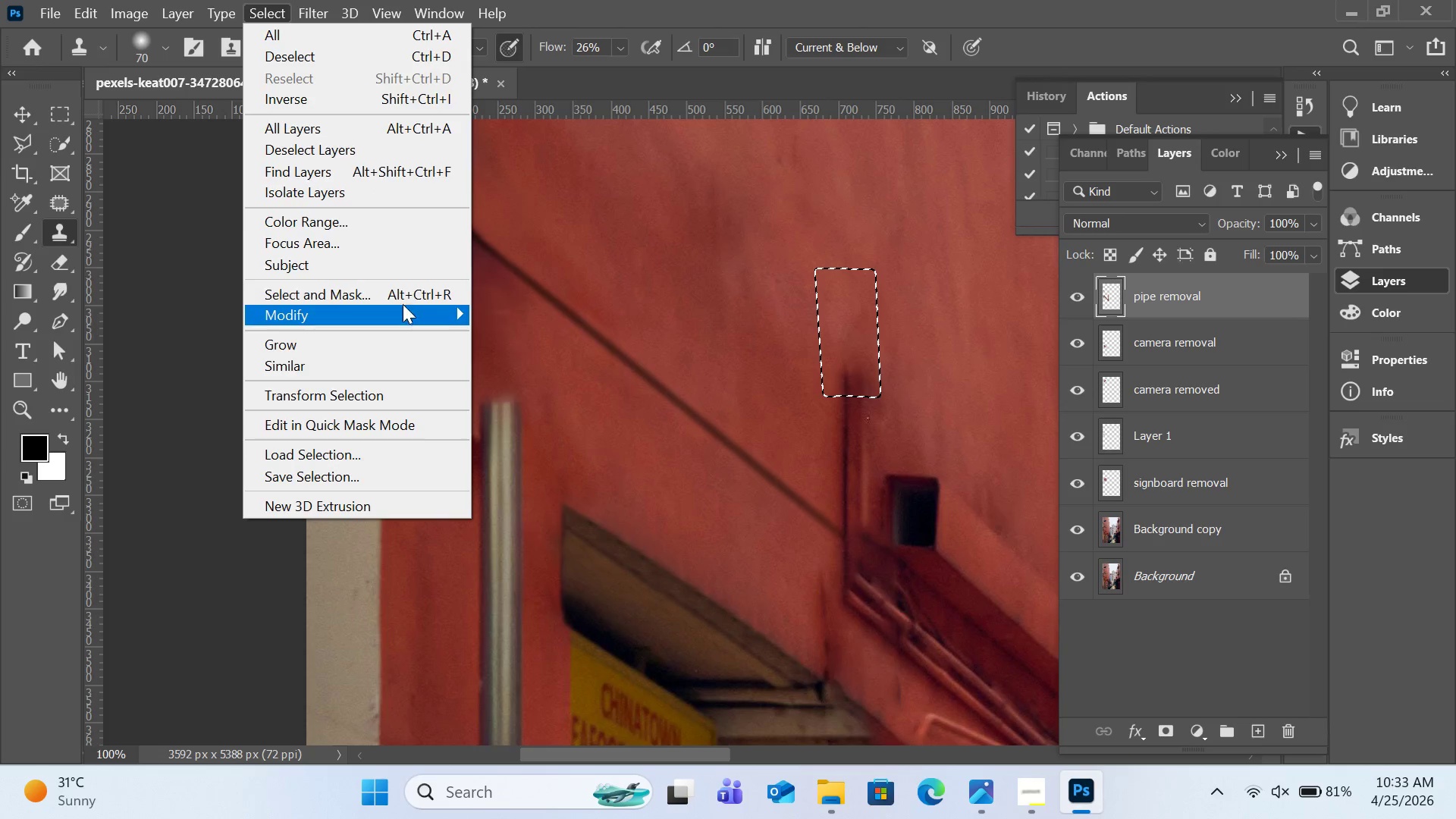 
mouse_move([431, 320])
 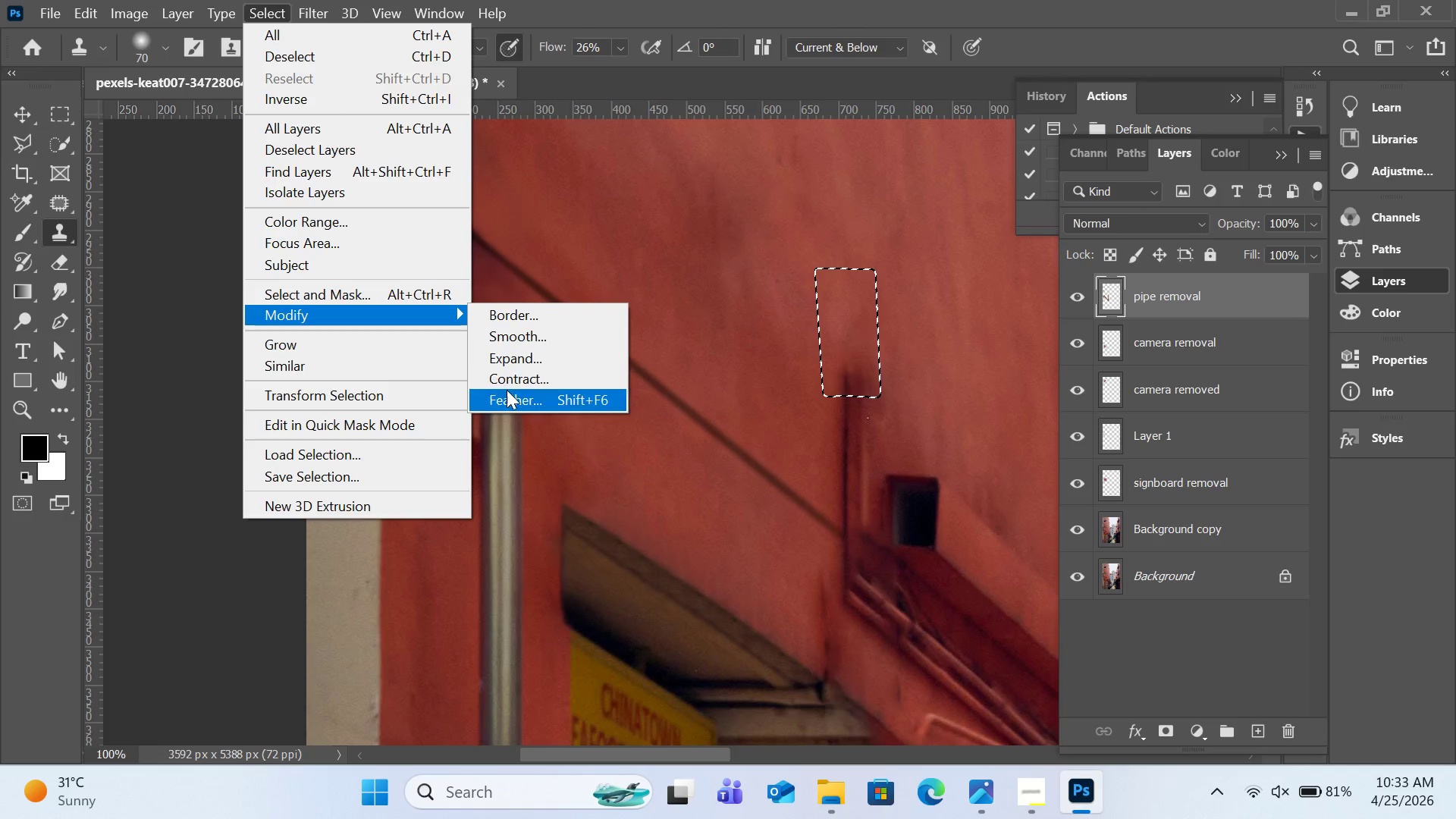 
left_click([507, 391])
 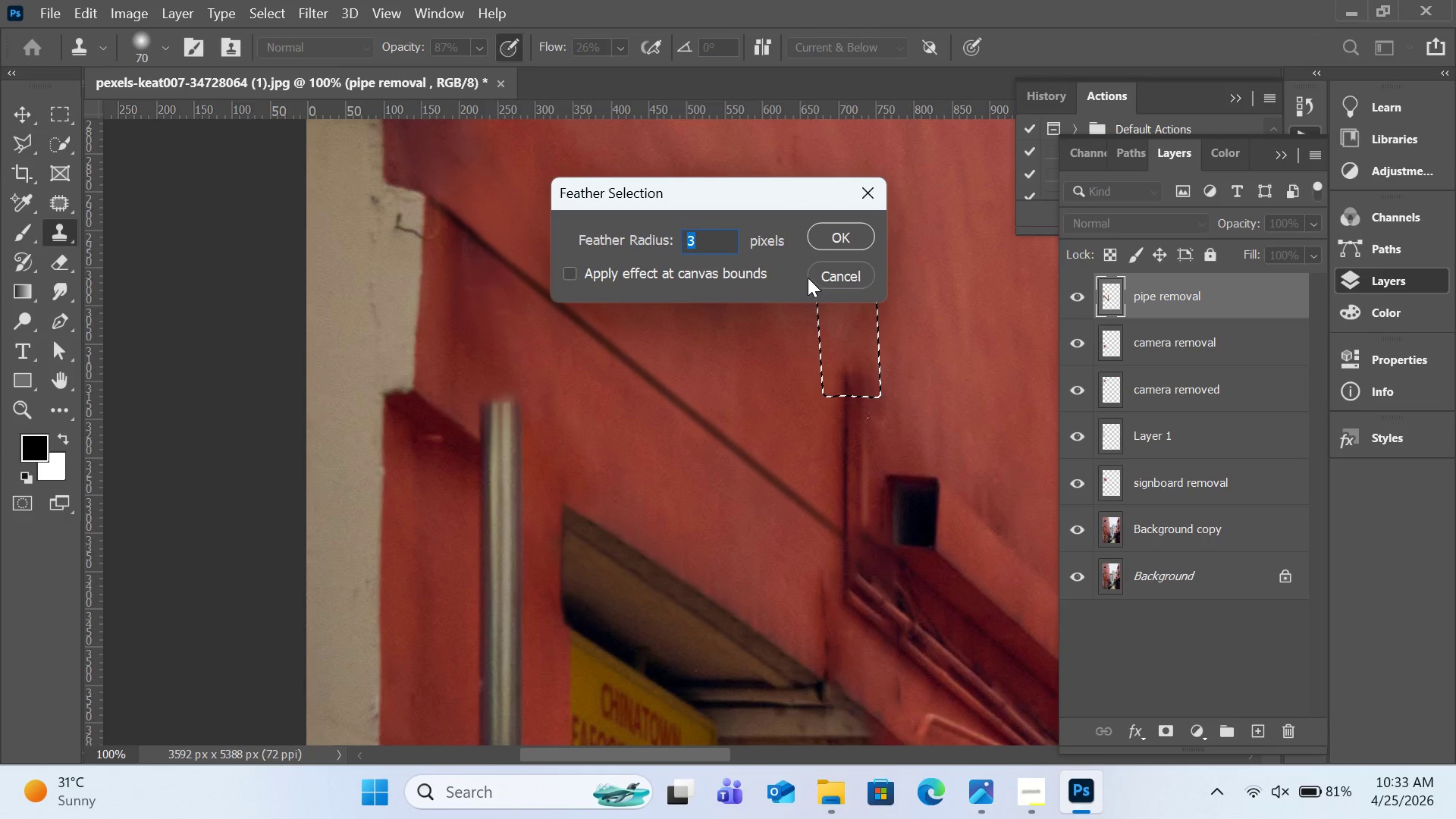 
left_click([835, 244])
 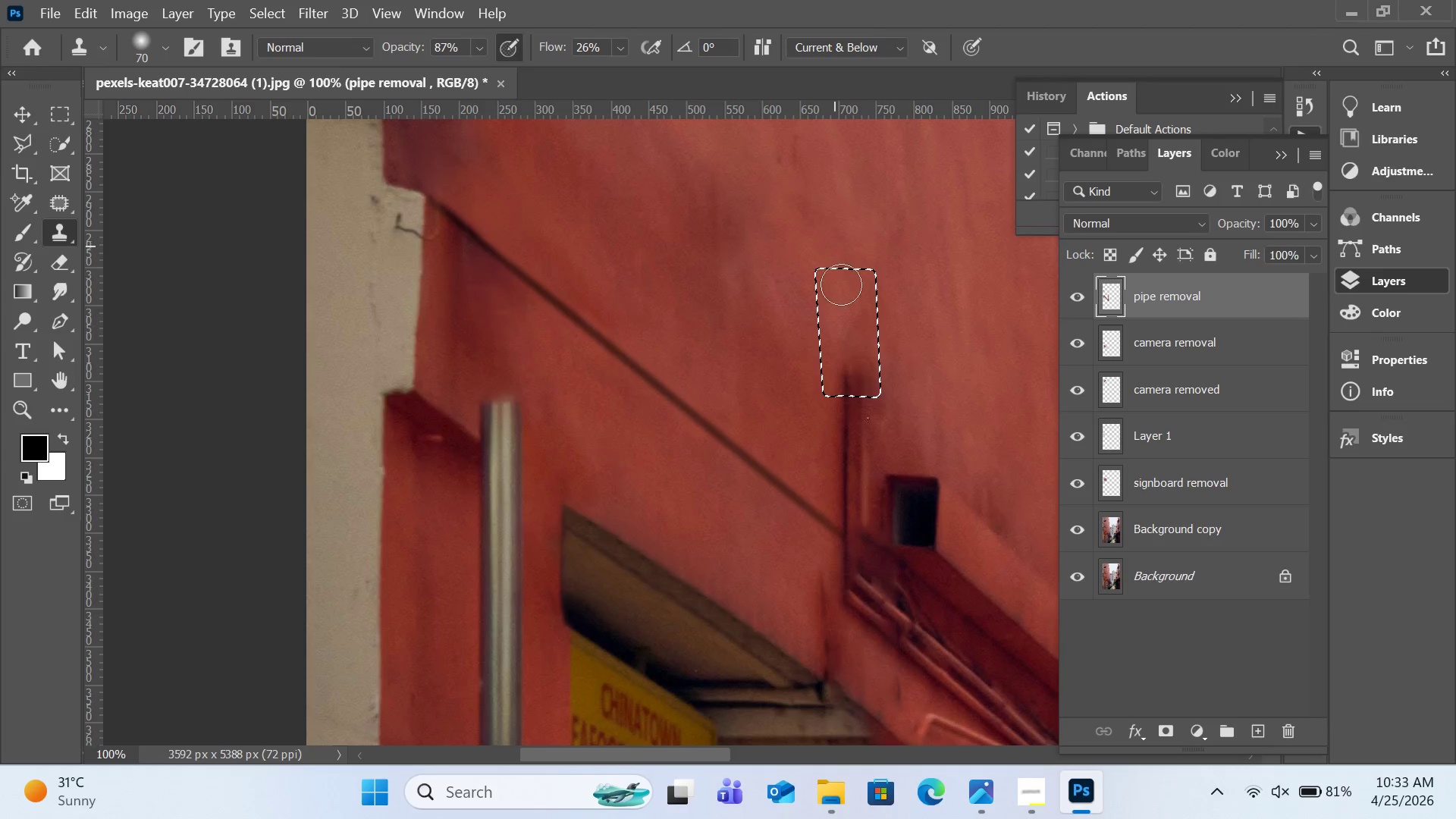 
hold_key(key=AltLeft, duration=0.47)
 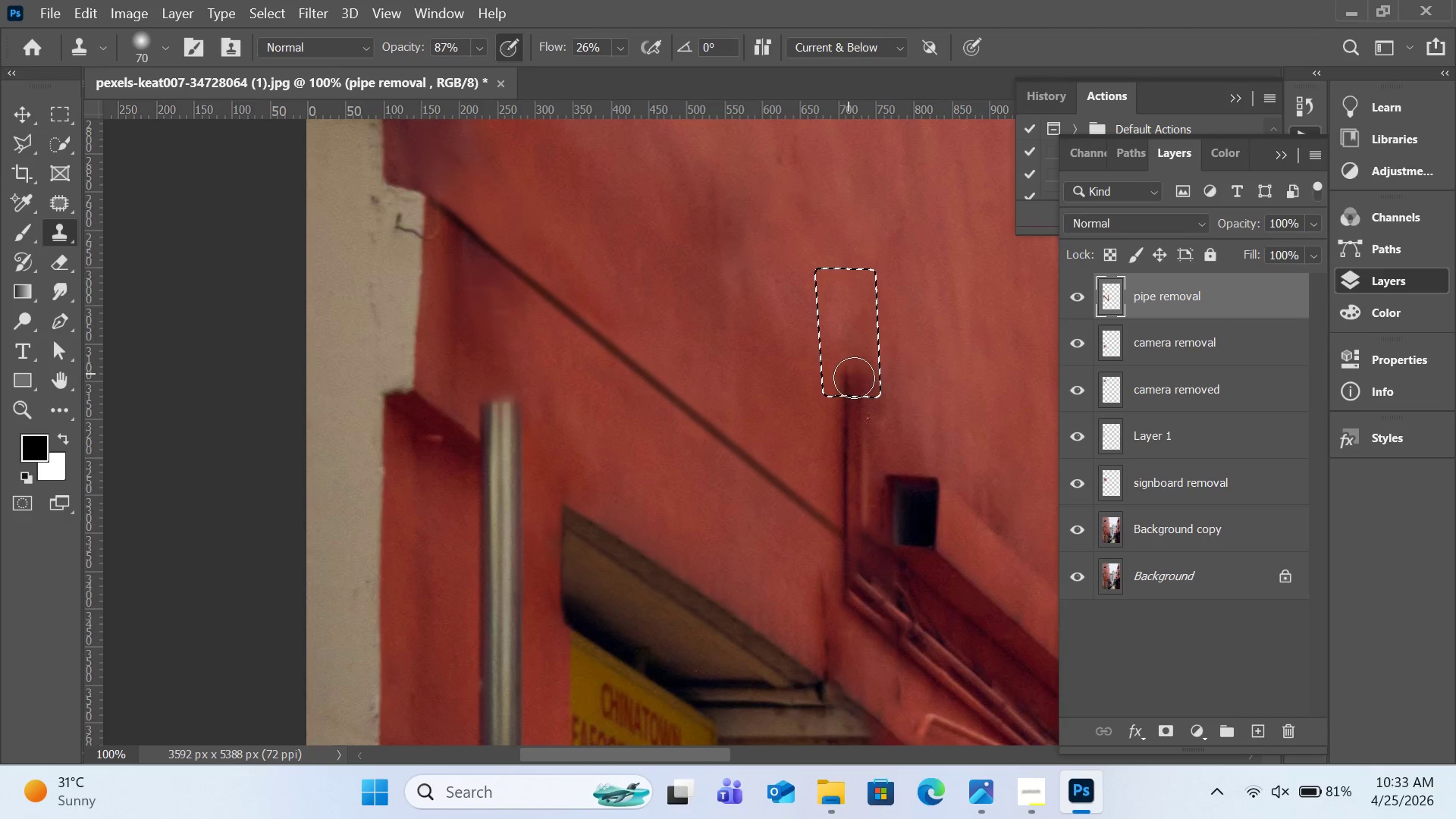 
left_click_drag(start_coordinate=[854, 378], to_coordinate=[857, 391])
 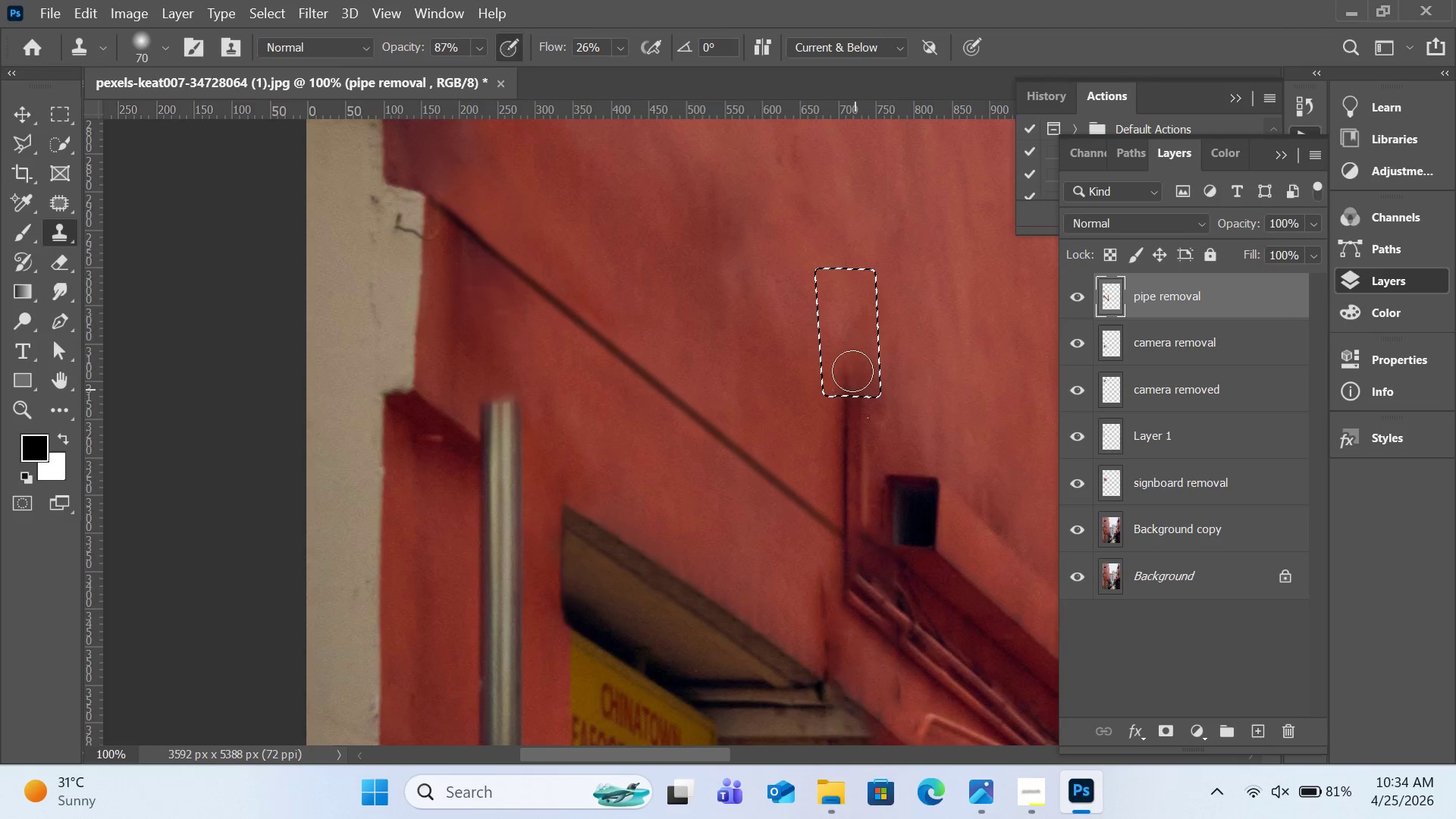 
left_click_drag(start_coordinate=[852, 381], to_coordinate=[852, 375])
 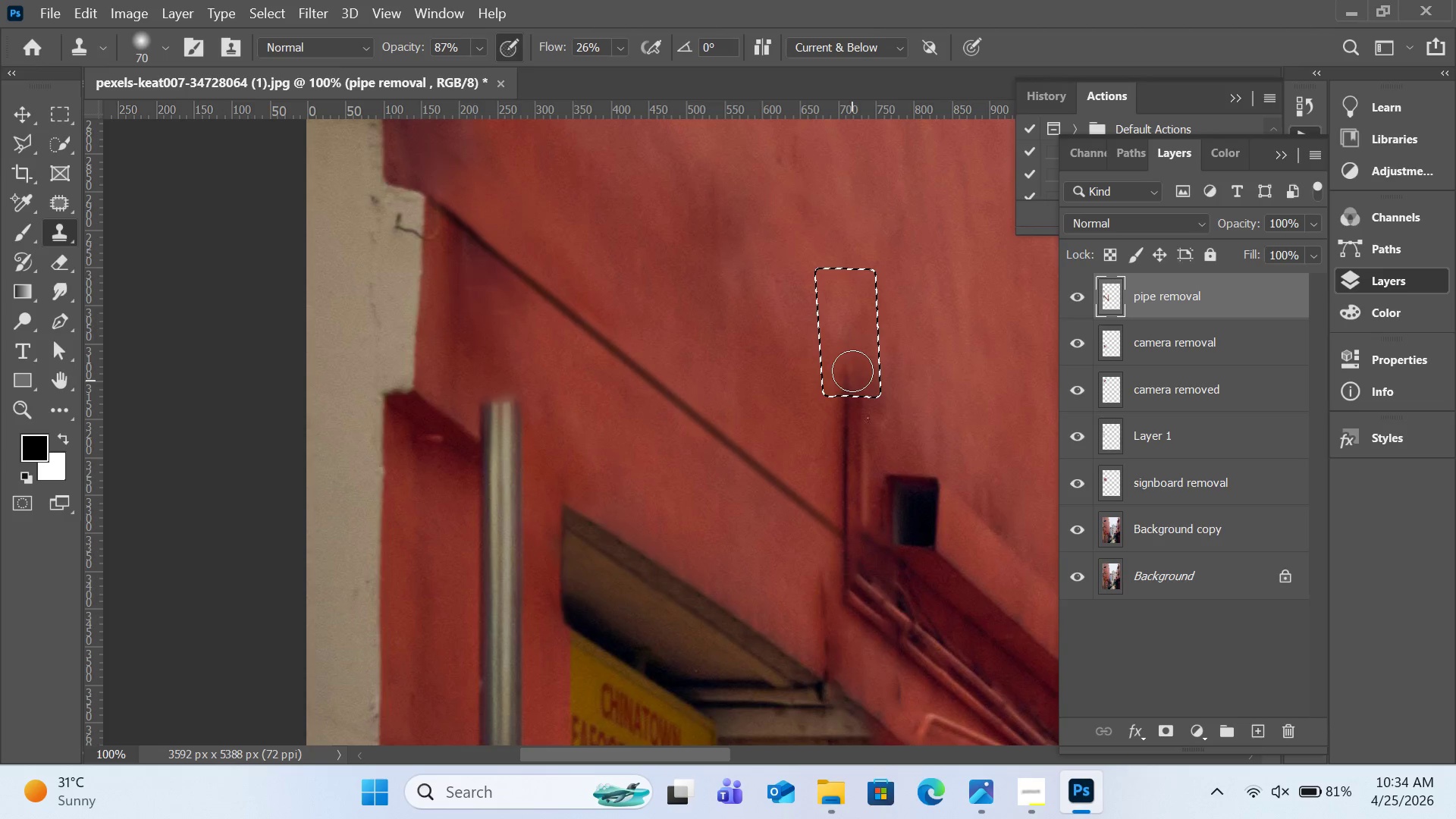 
left_click_drag(start_coordinate=[852, 371], to_coordinate=[851, 394])
 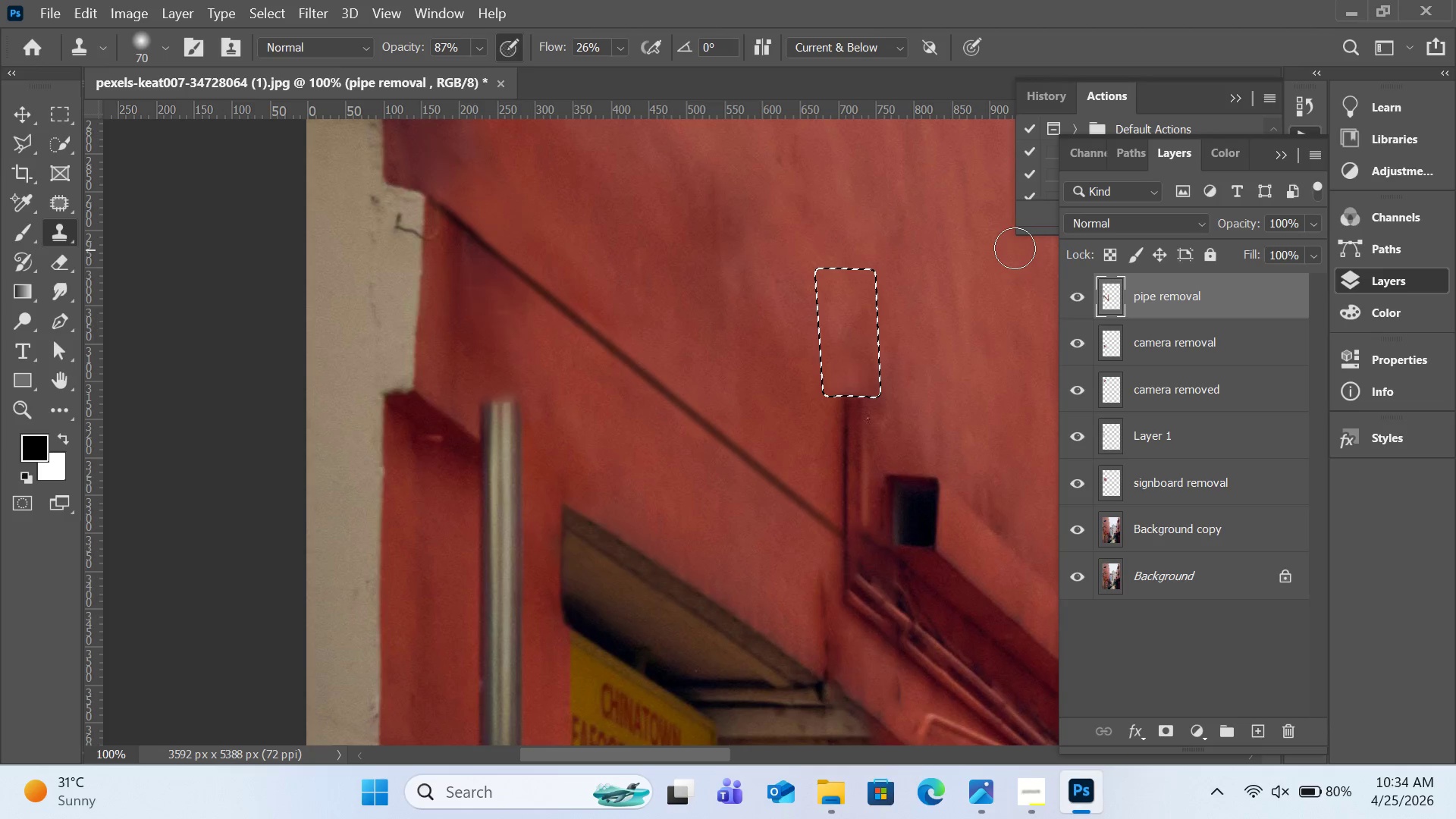 
key(Control+D)
 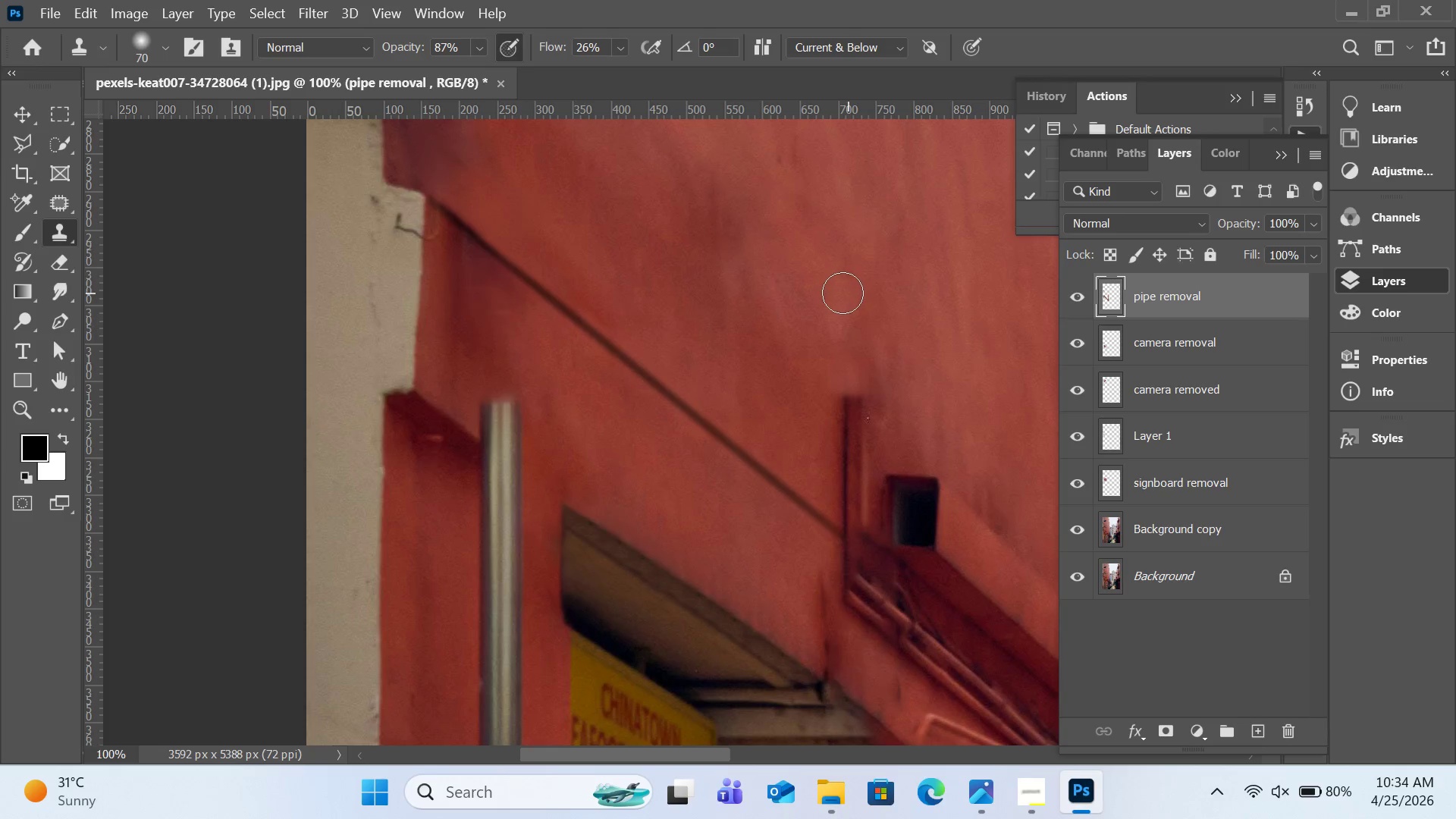 
hold_key(key=AltLeft, duration=0.83)
left_click([863, 314])
 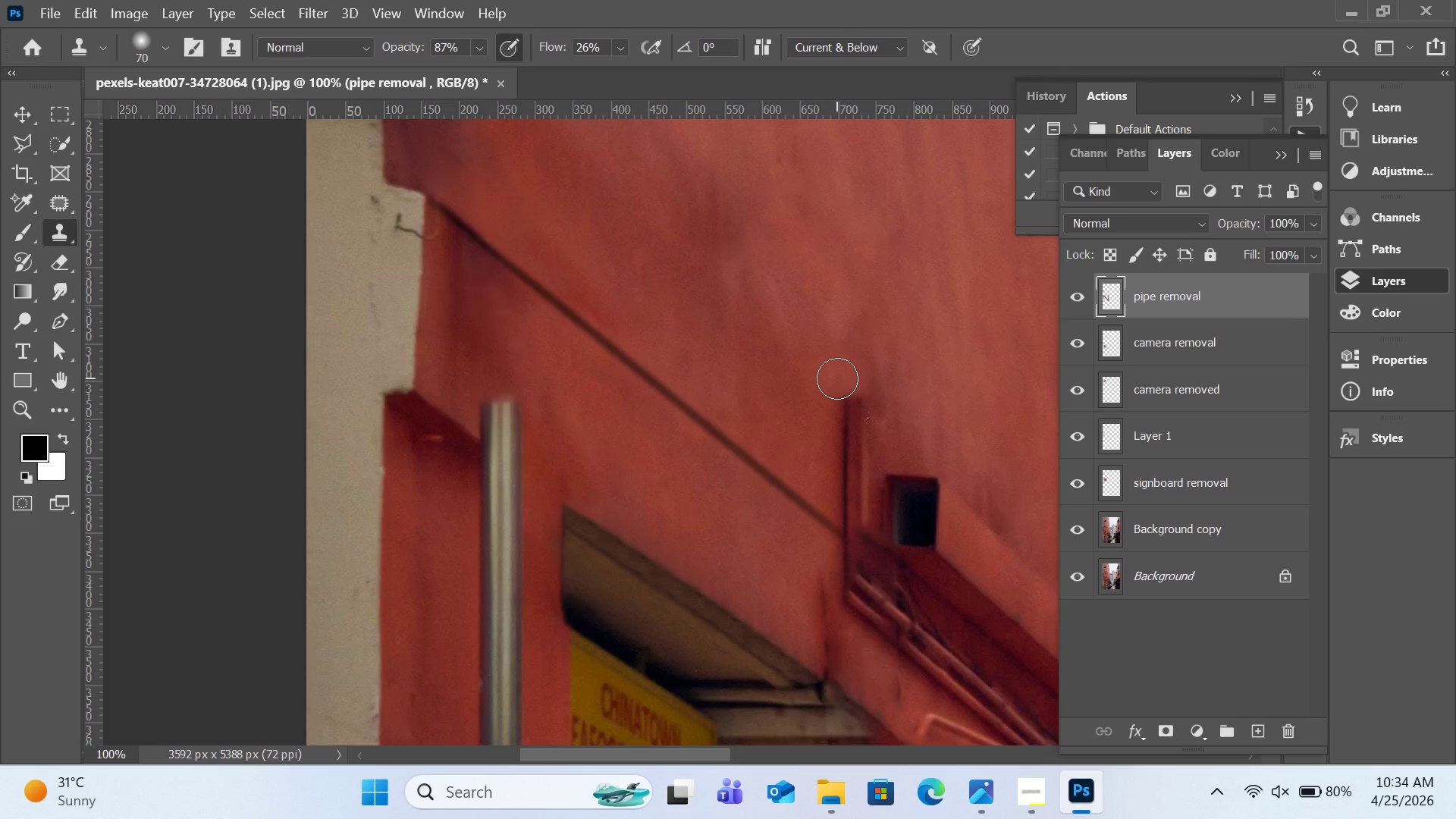 
hold_key(key=AltLeft, duration=0.45)
 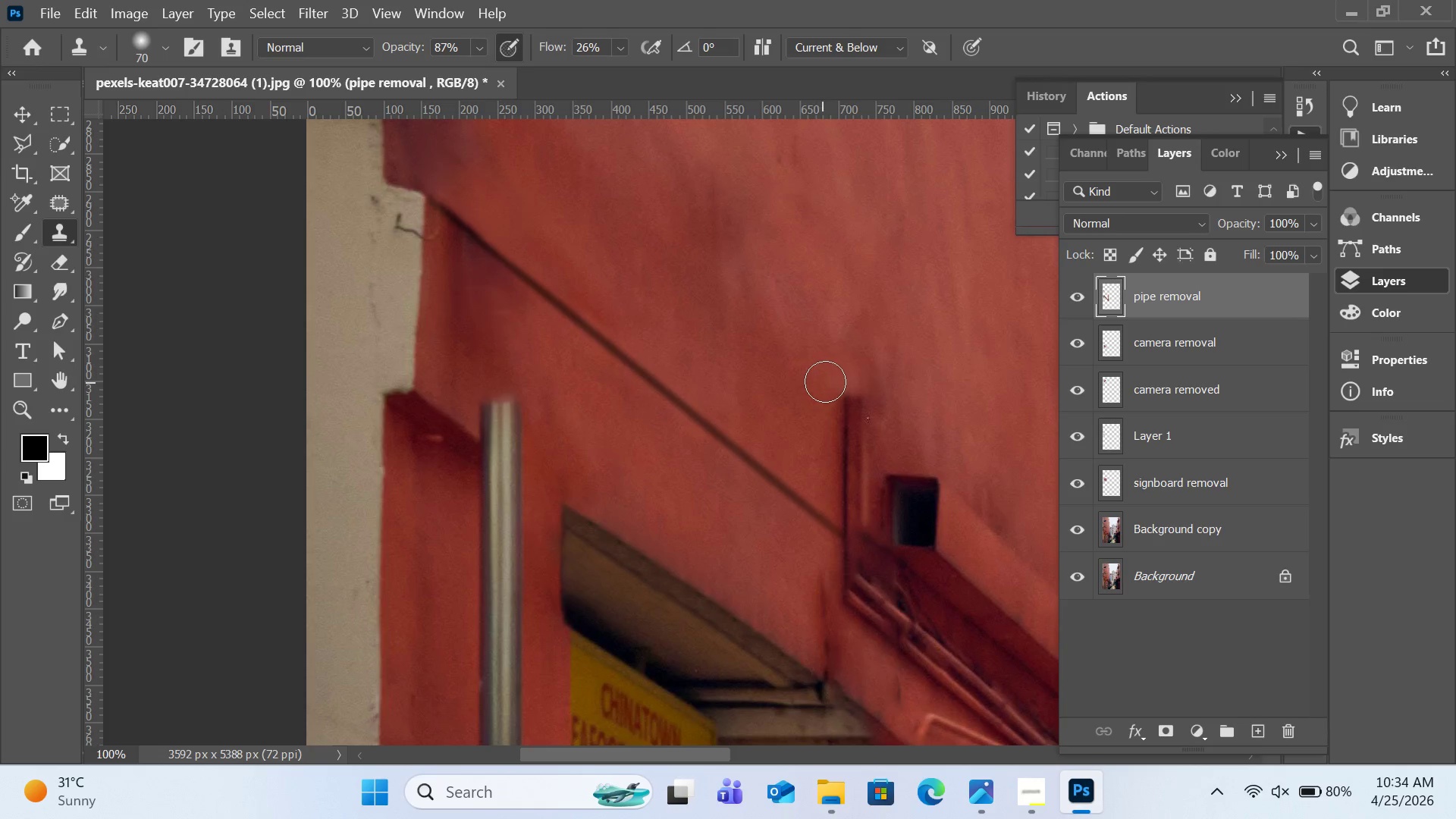 
left_click_drag(start_coordinate=[827, 381], to_coordinate=[873, 359])
 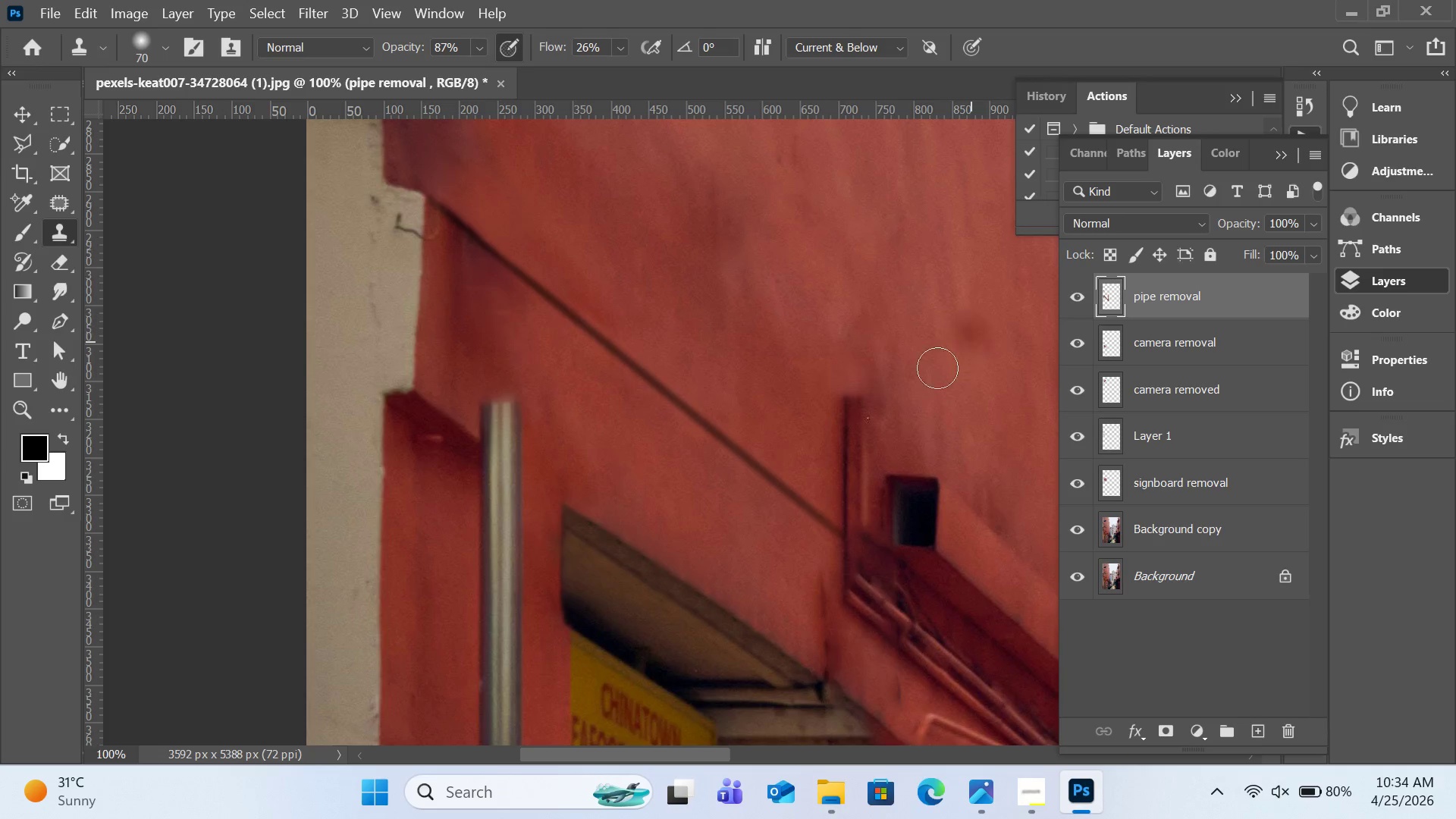 
hold_key(key=AltLeft, duration=0.55)
left_click([927, 379])
 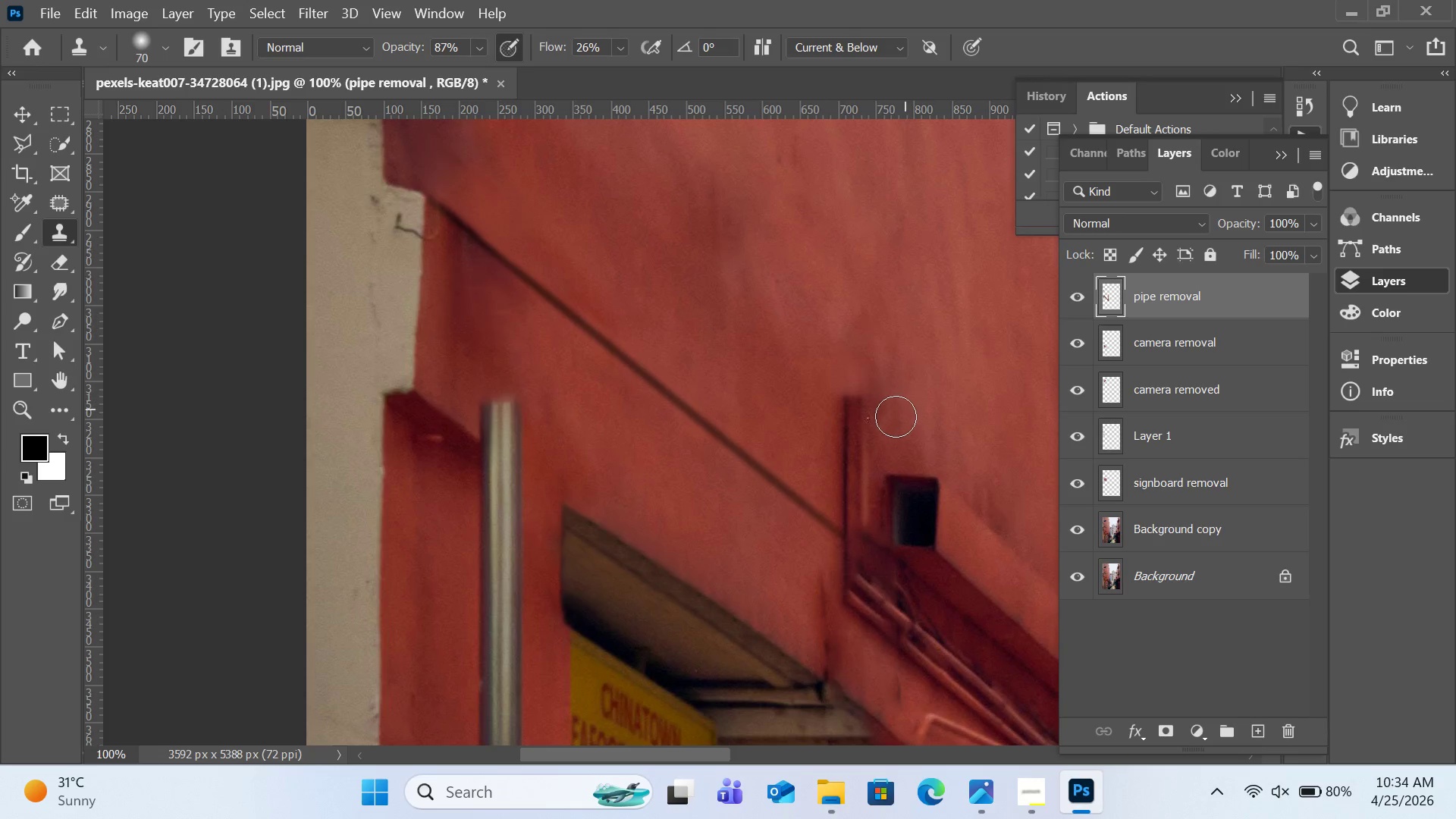 
left_click_drag(start_coordinate=[896, 416], to_coordinate=[863, 350])
 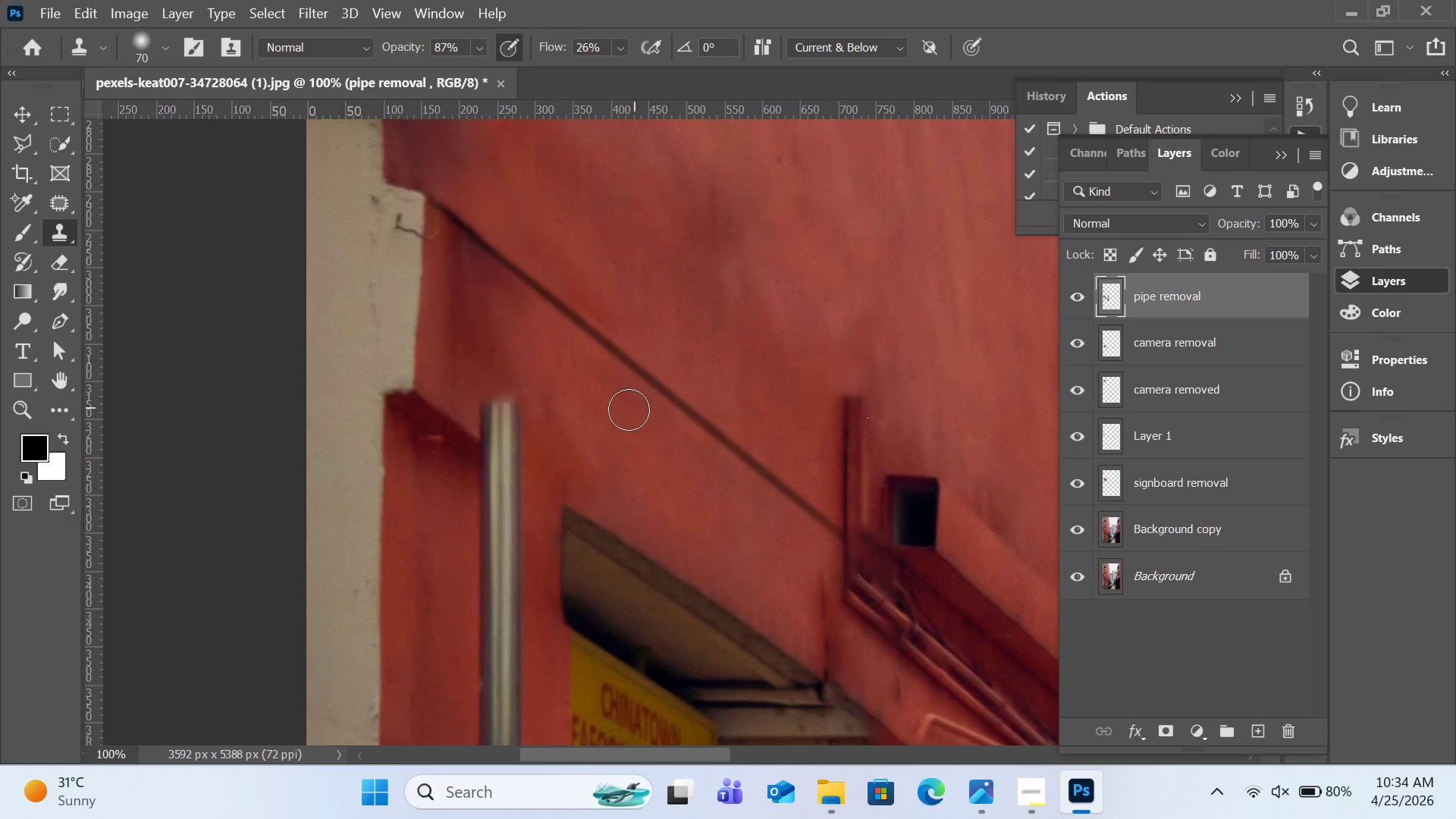 
wait(5.12)
 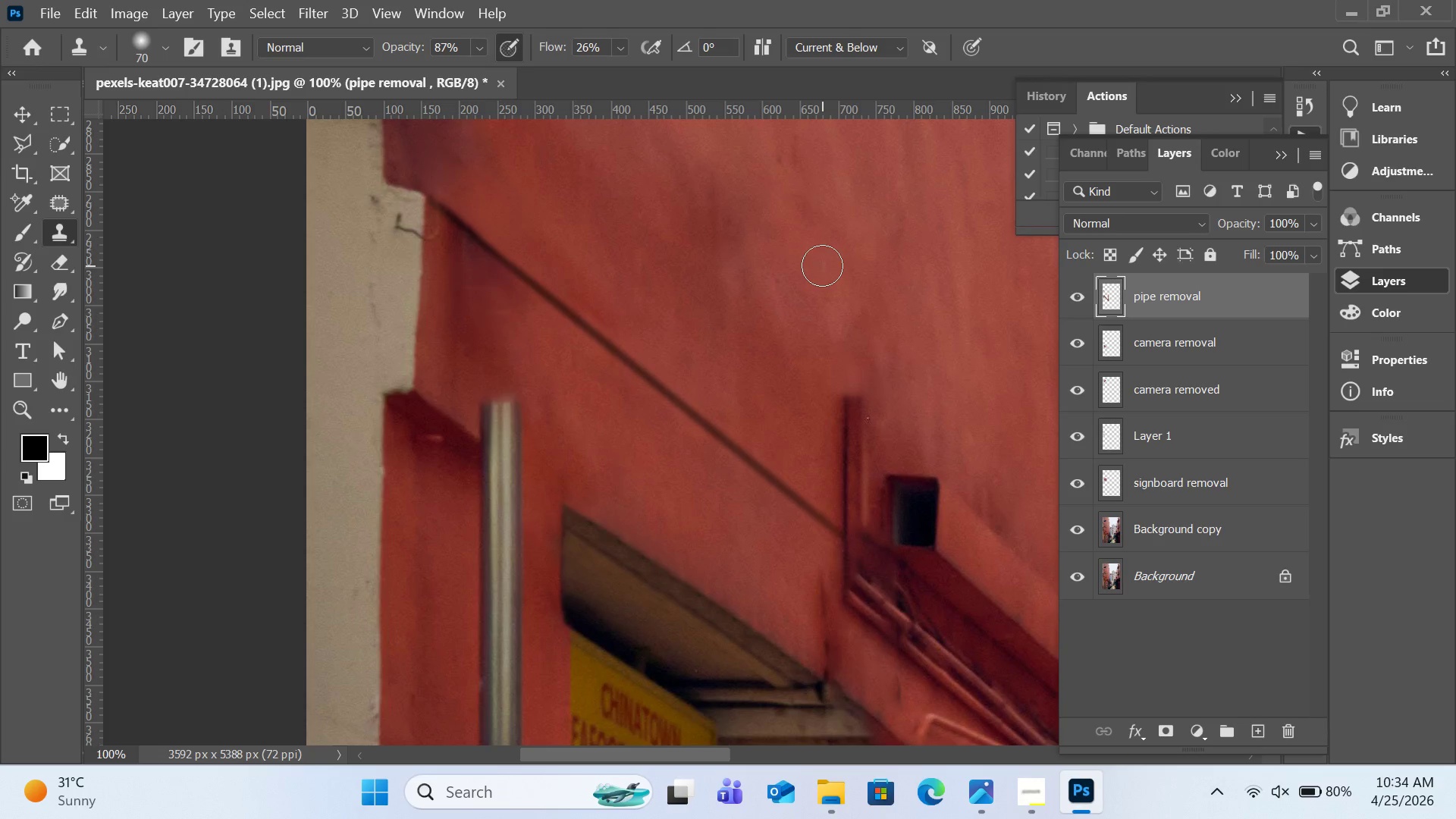 
scroll: coordinate [416, 209], scroll_direction: down, amount: 3.0
 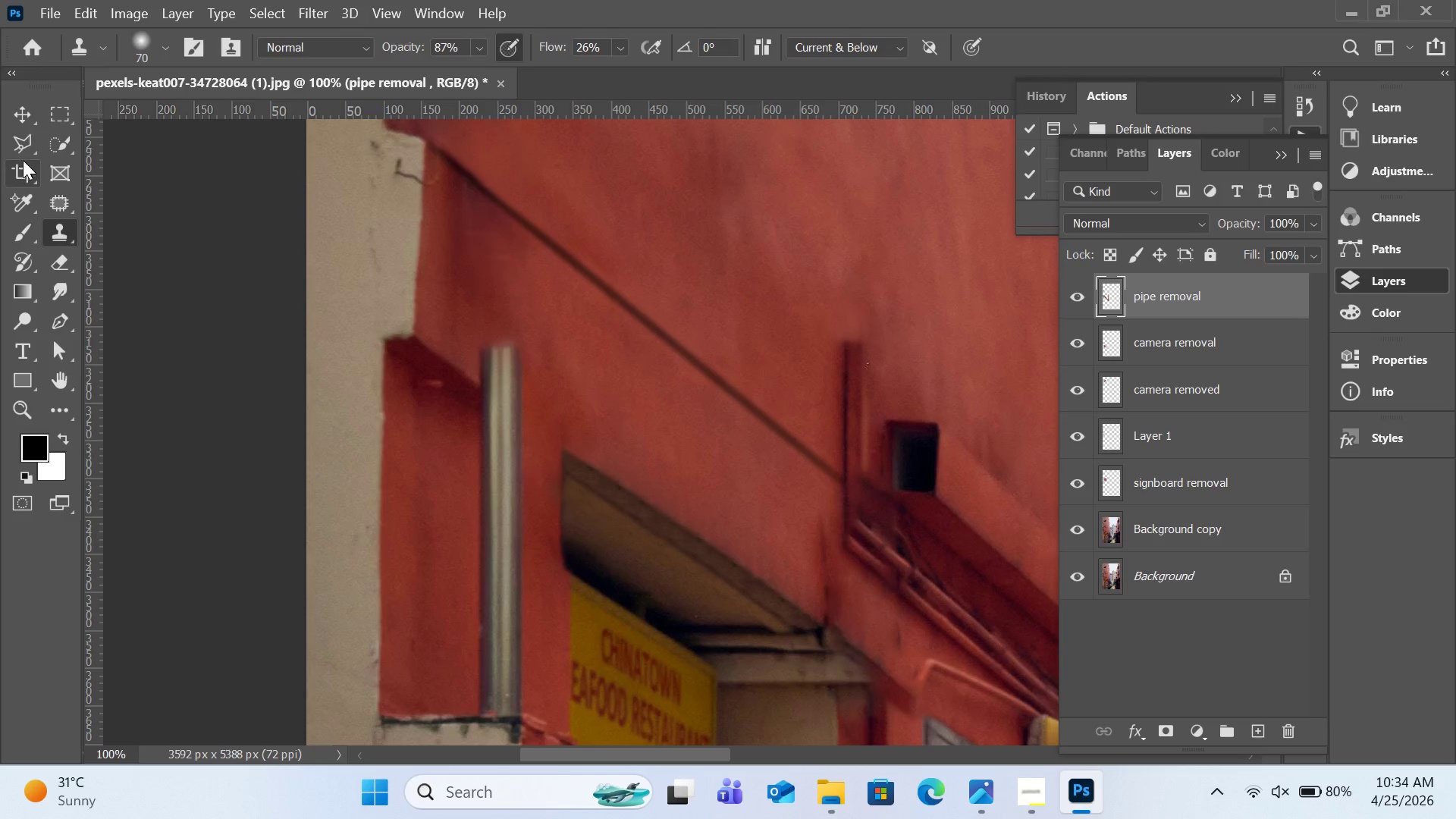 
left_click([24, 146])
 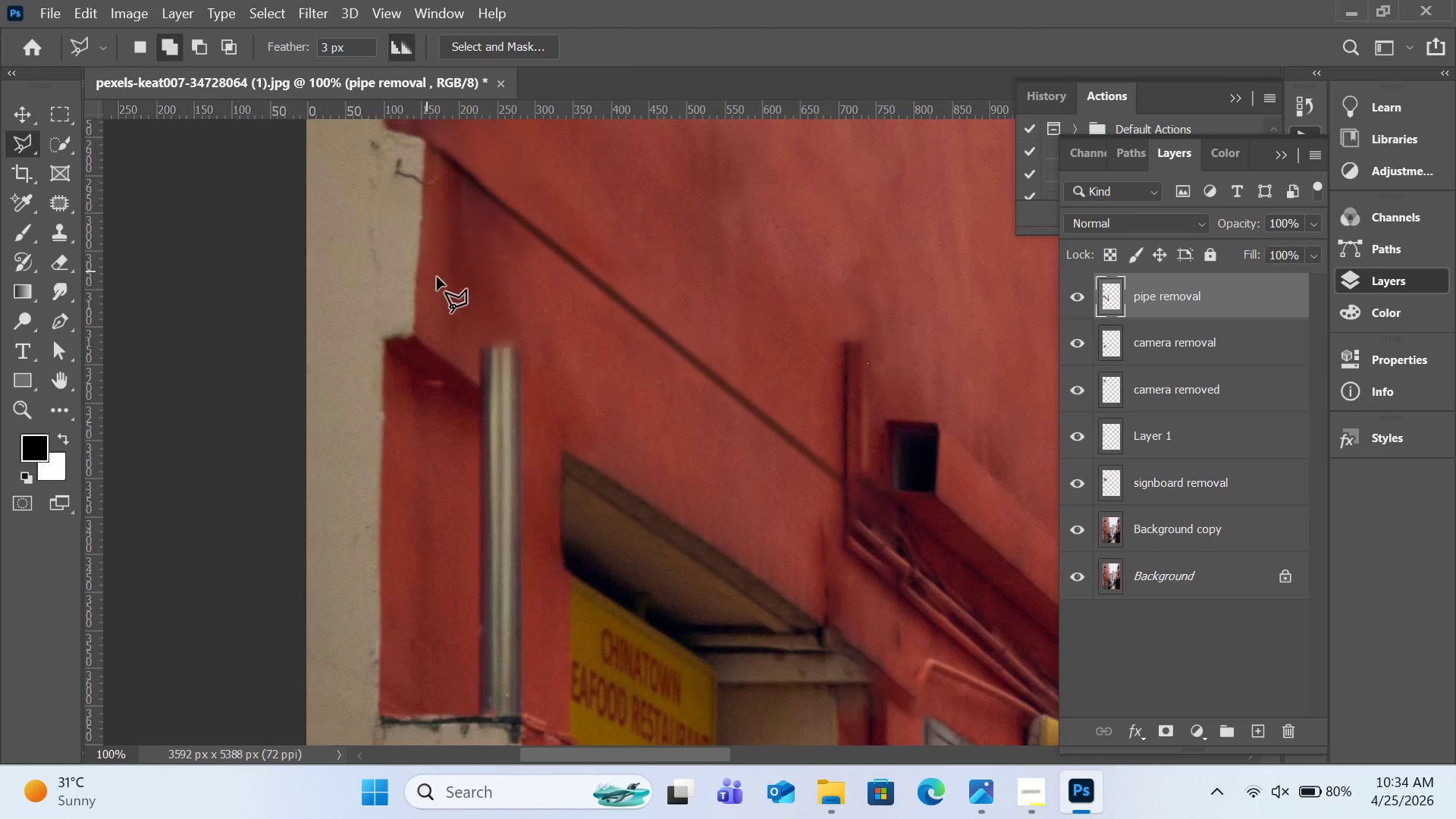 
scroll: coordinate [444, 298], scroll_direction: down, amount: 3.0
 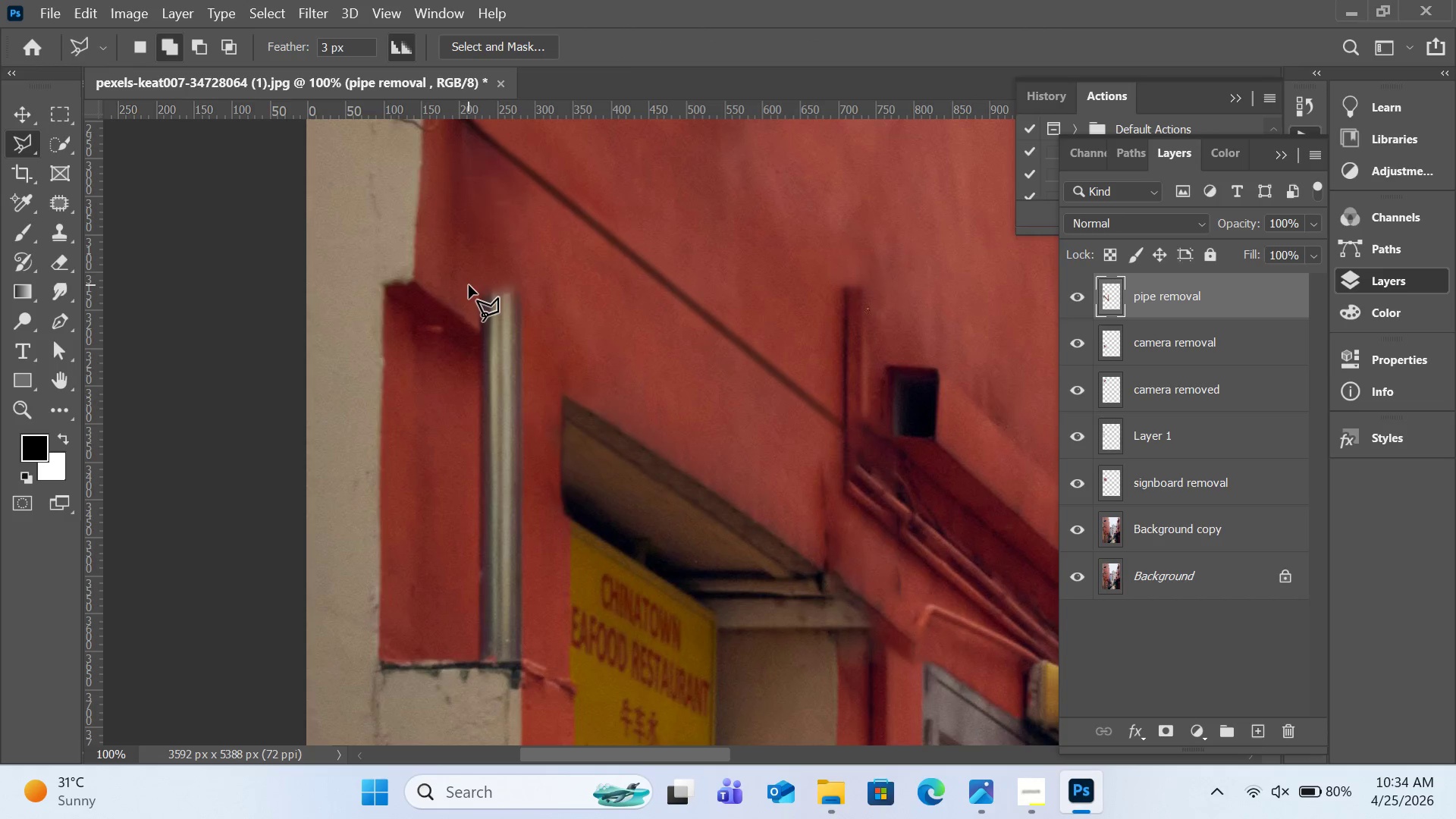 
left_click([470, 287])
 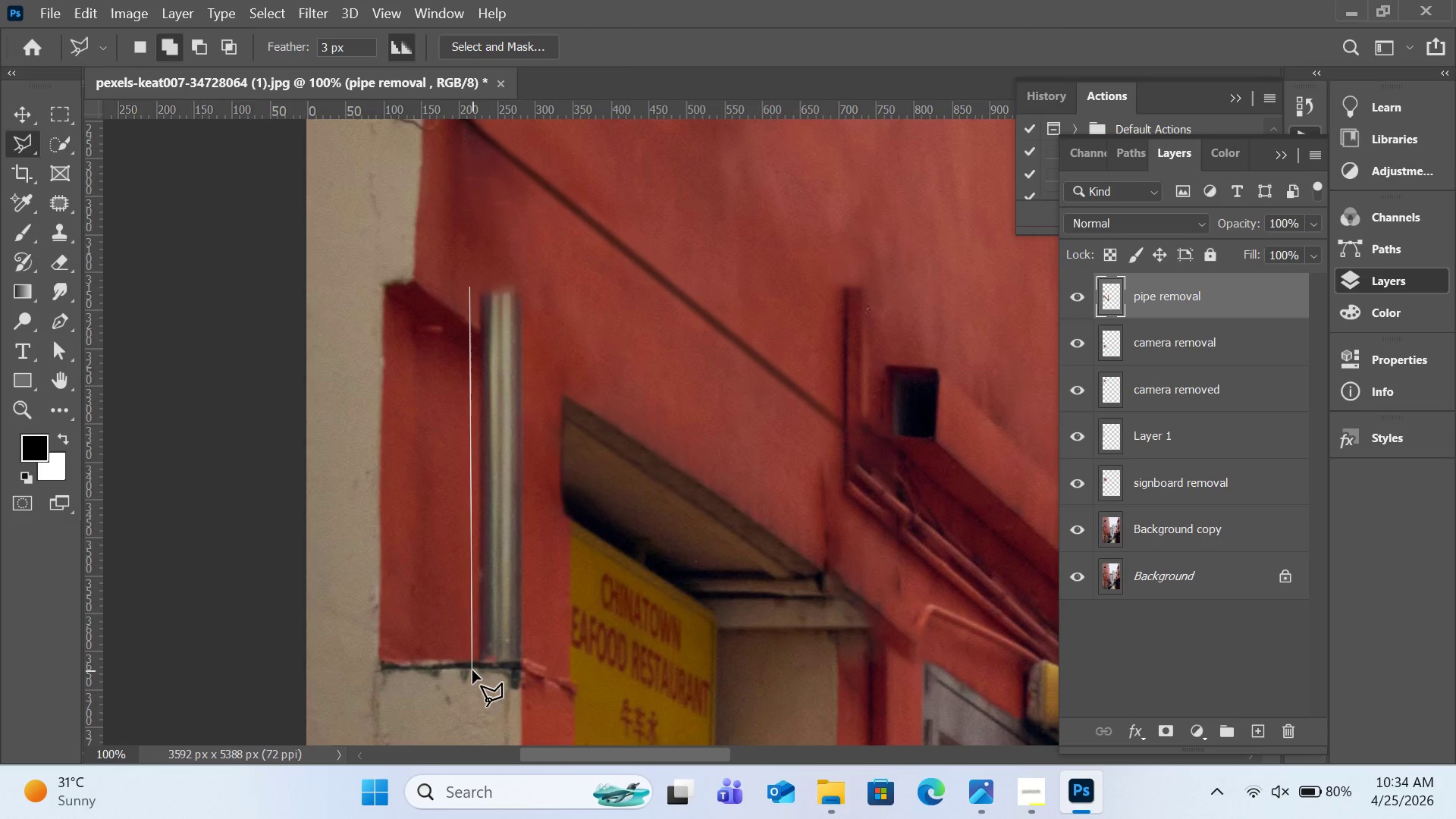 
left_click([472, 670])
 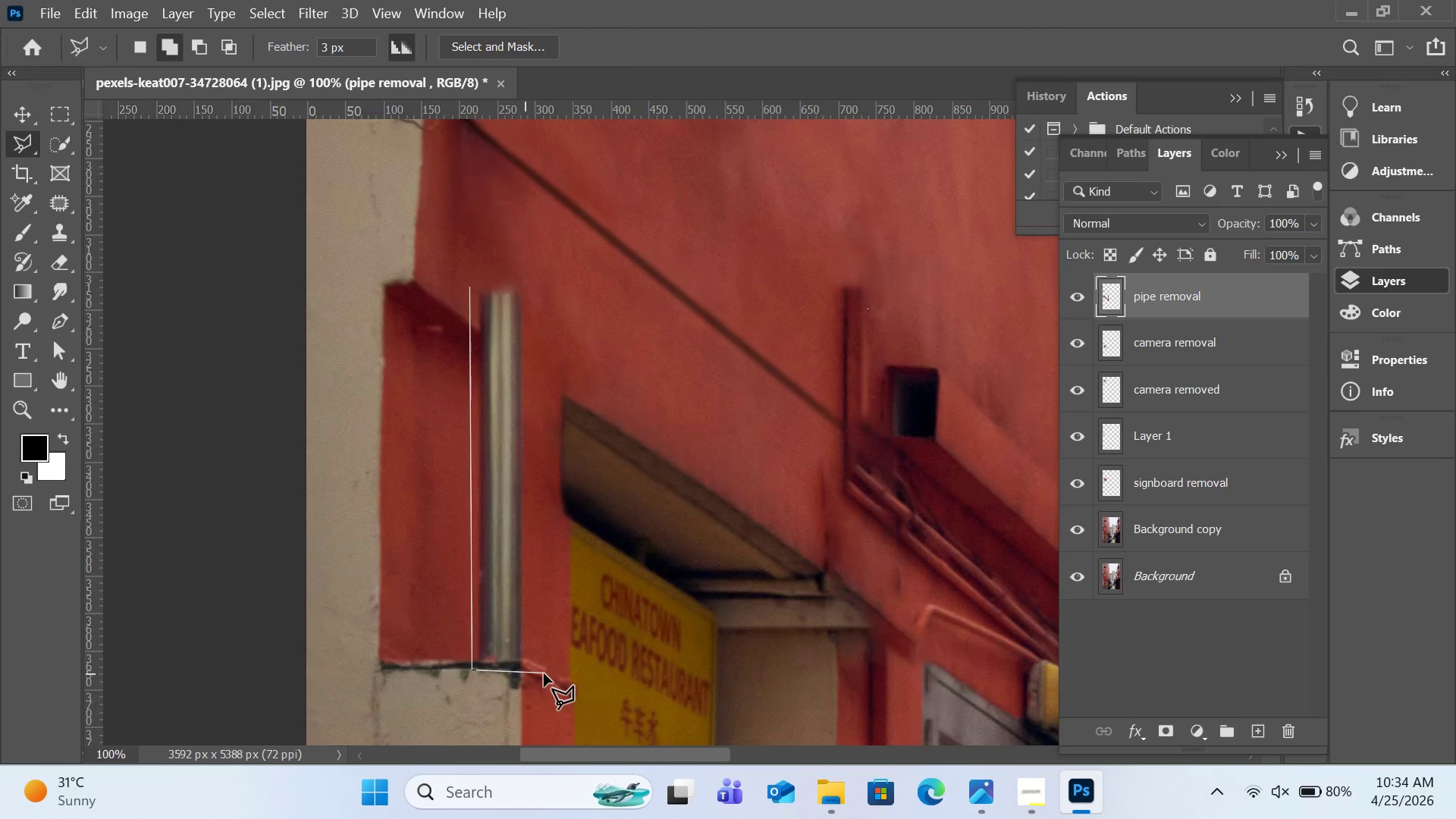 
left_click([544, 673])
 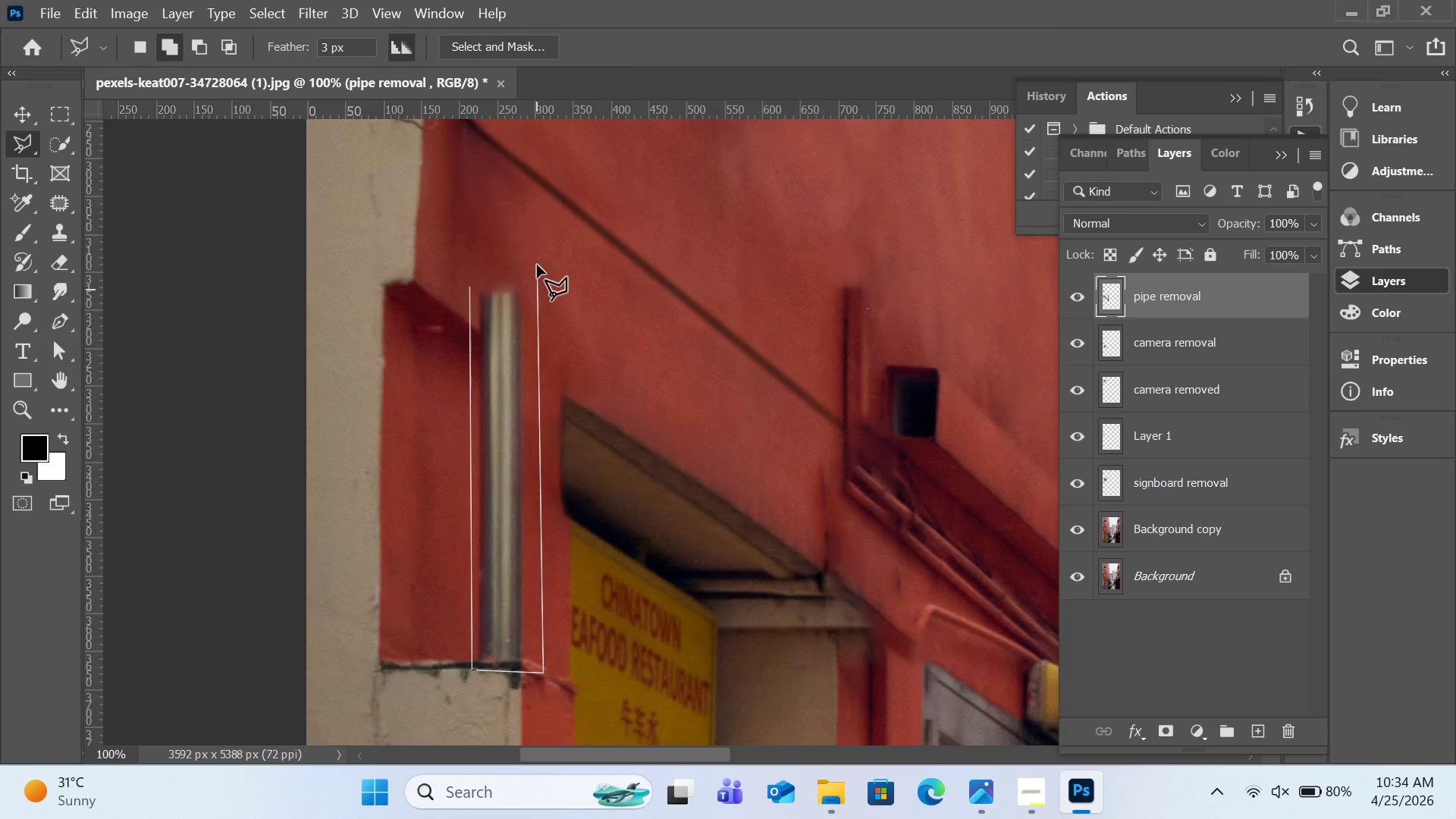 
left_click([537, 253])
 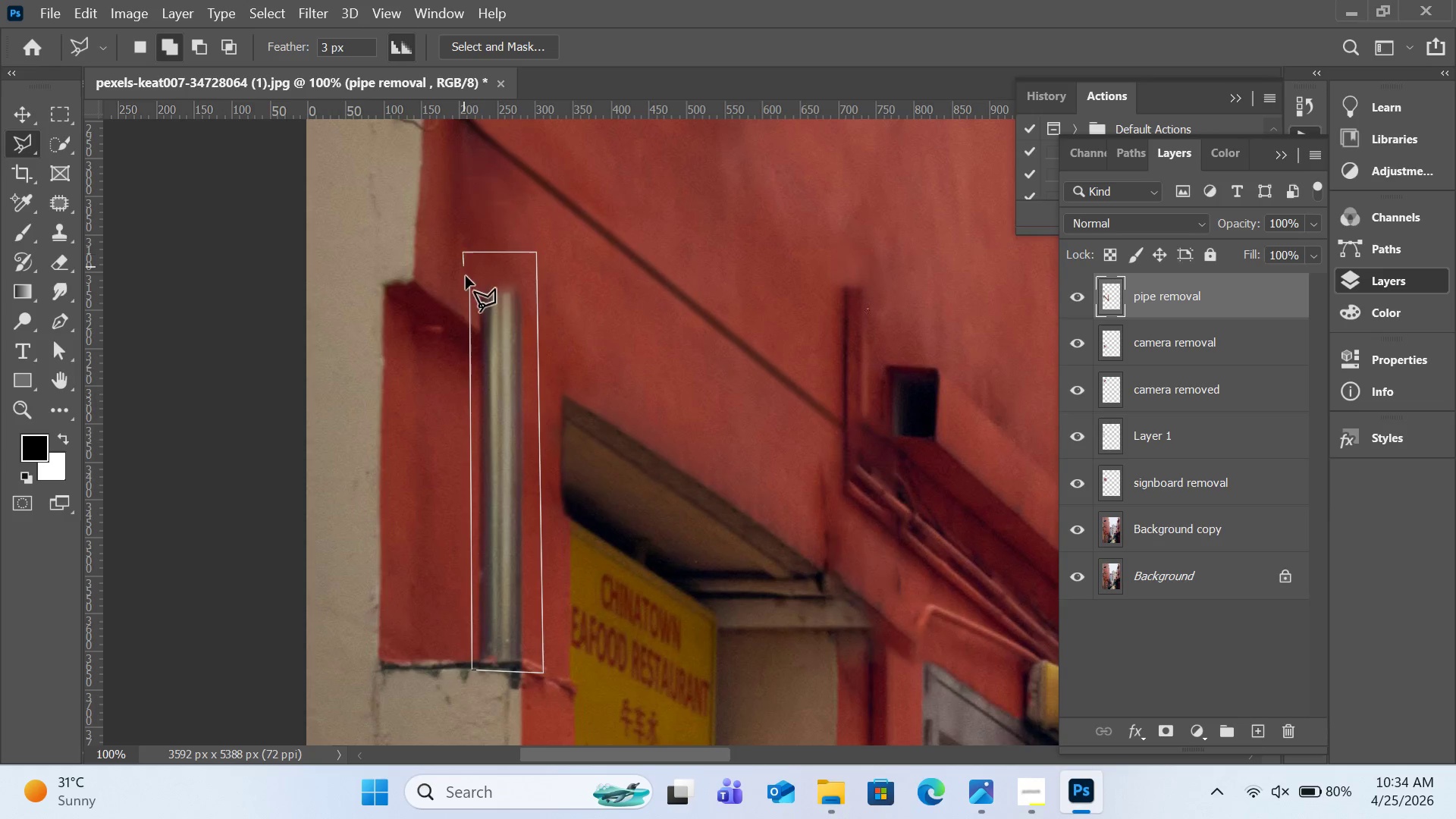 
double_click([470, 292])
 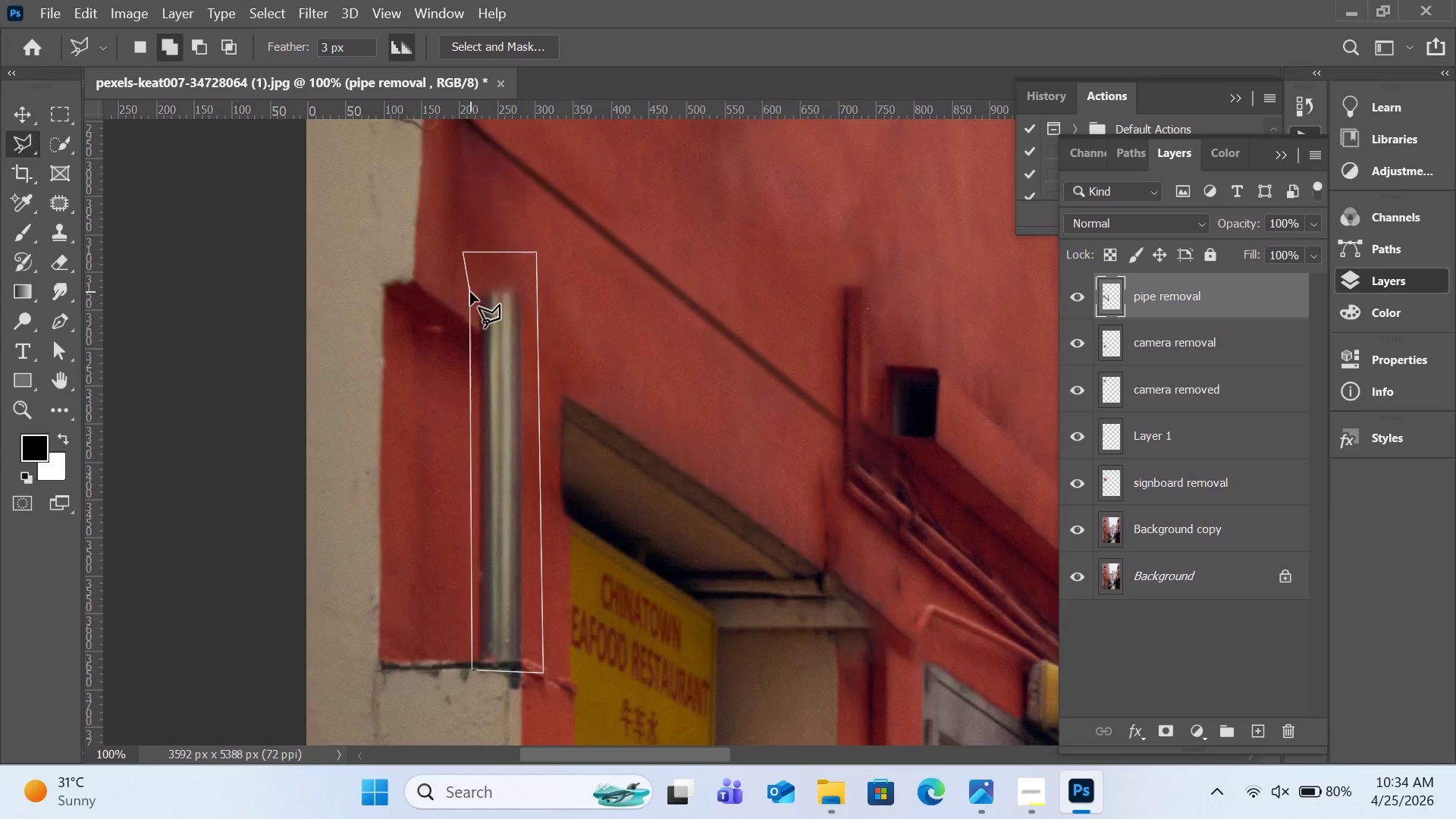 
left_click([470, 292])
 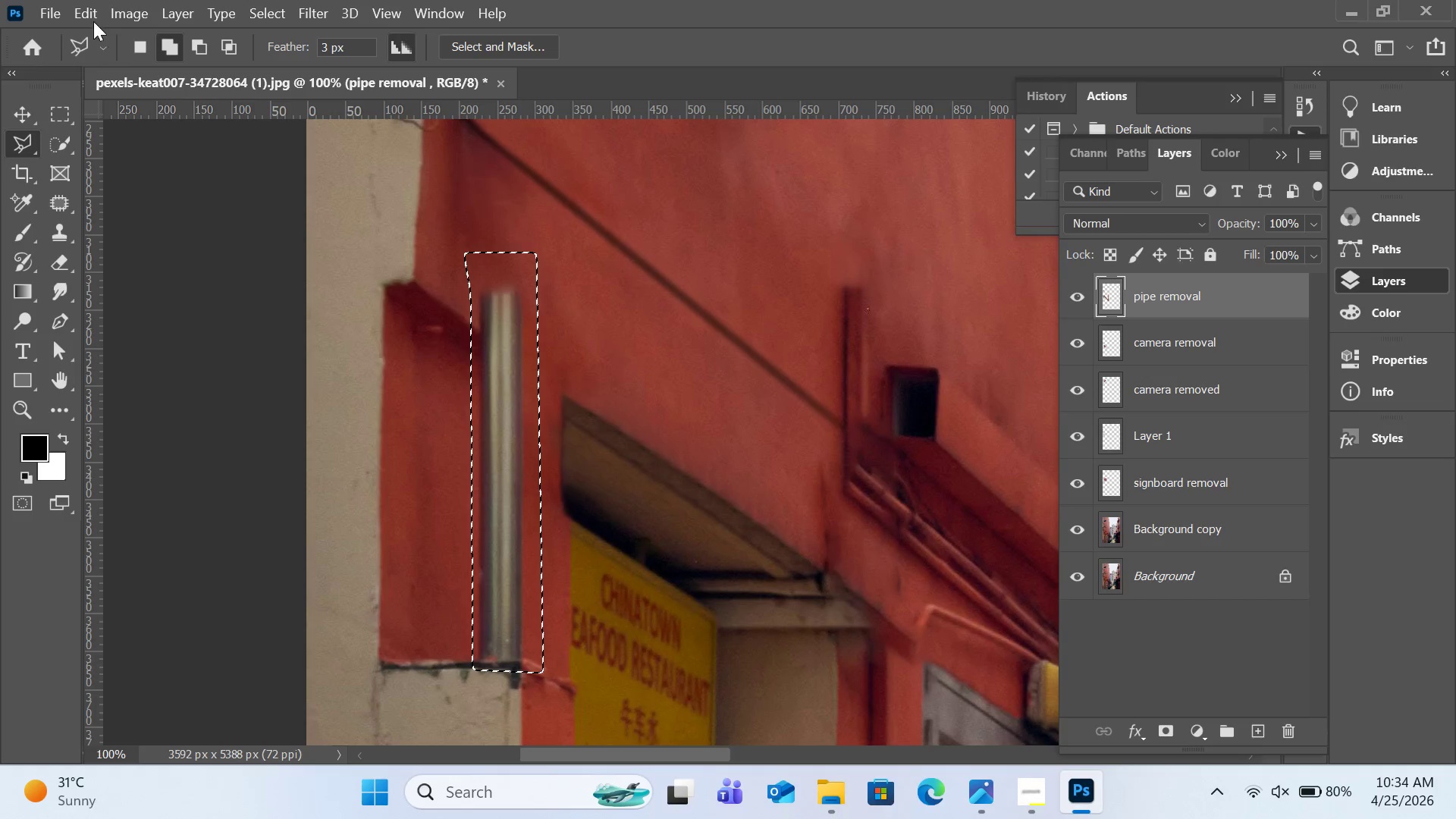 
left_click([89, 14])
 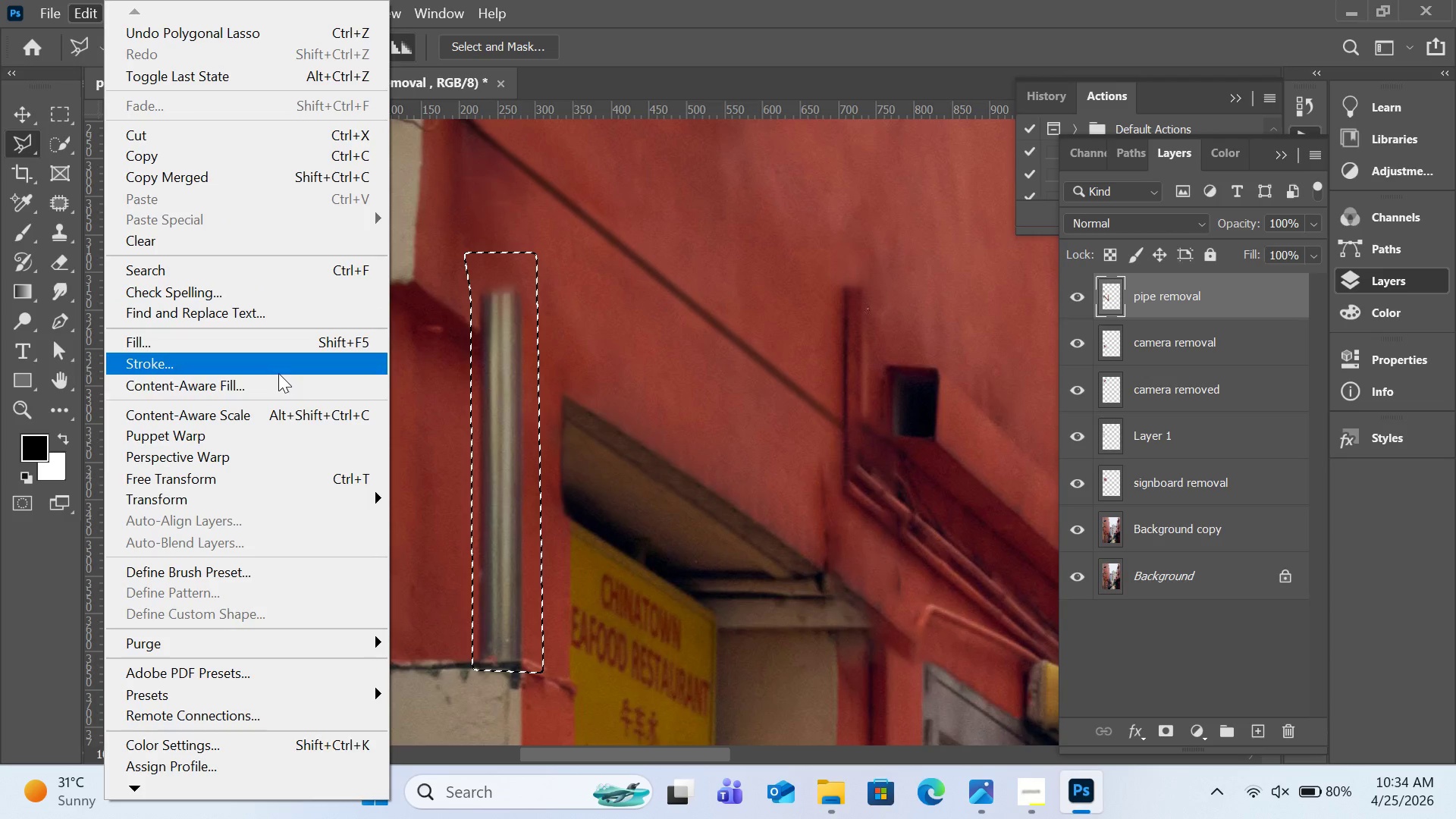 
left_click([283, 381])
 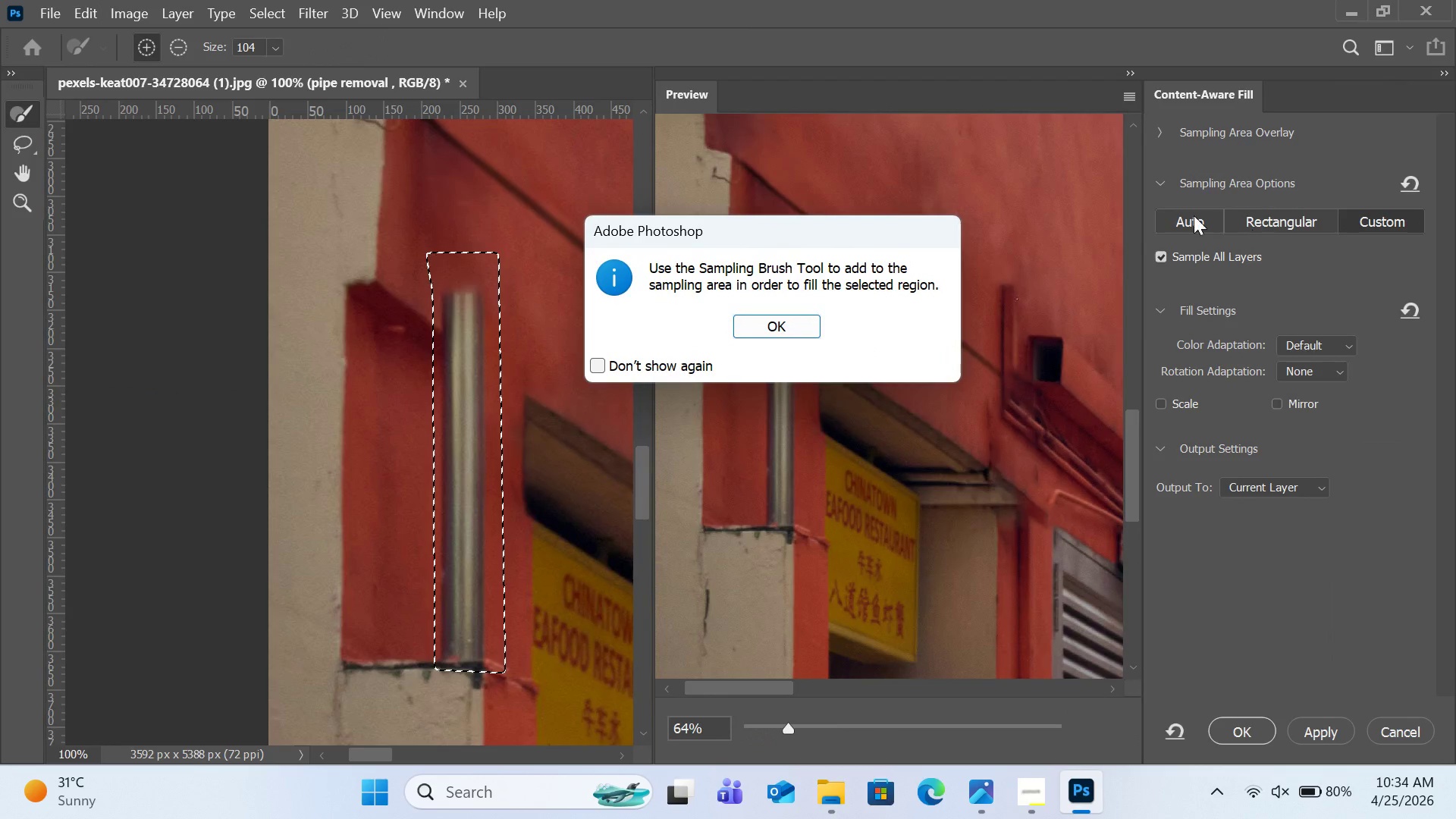 
left_click([761, 328])
 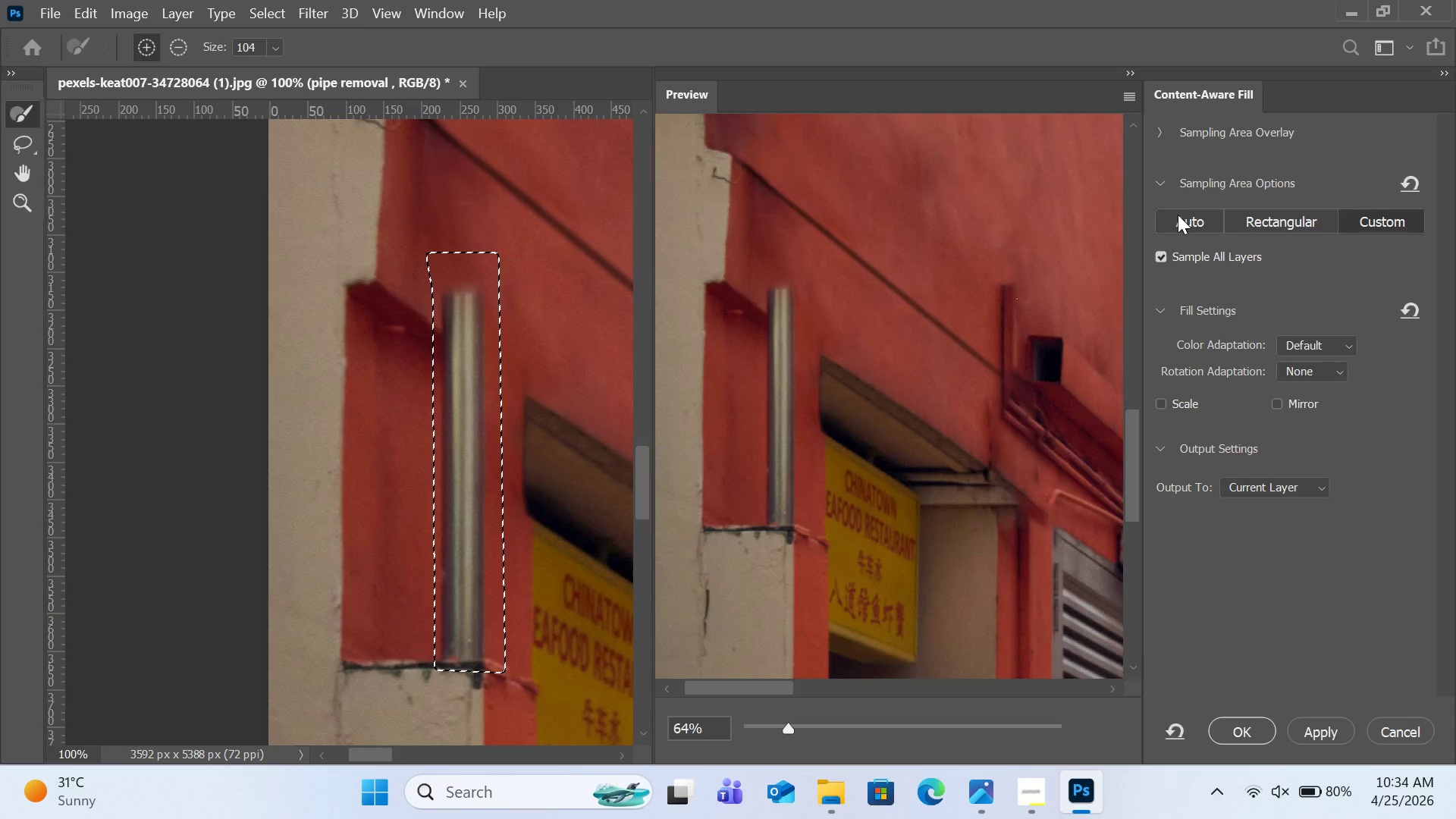 
left_click([1178, 215])
 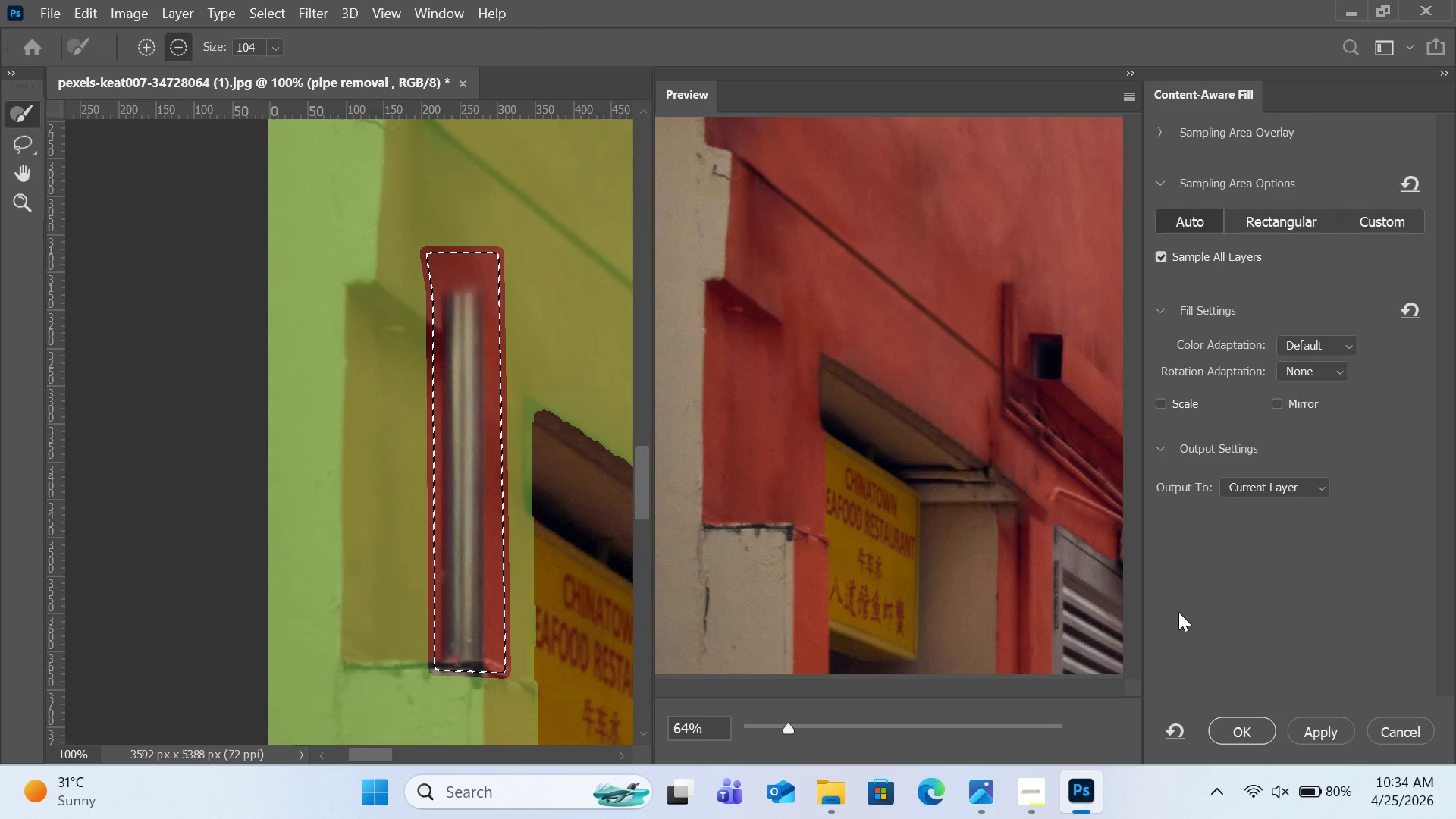 
left_click([1254, 727])
 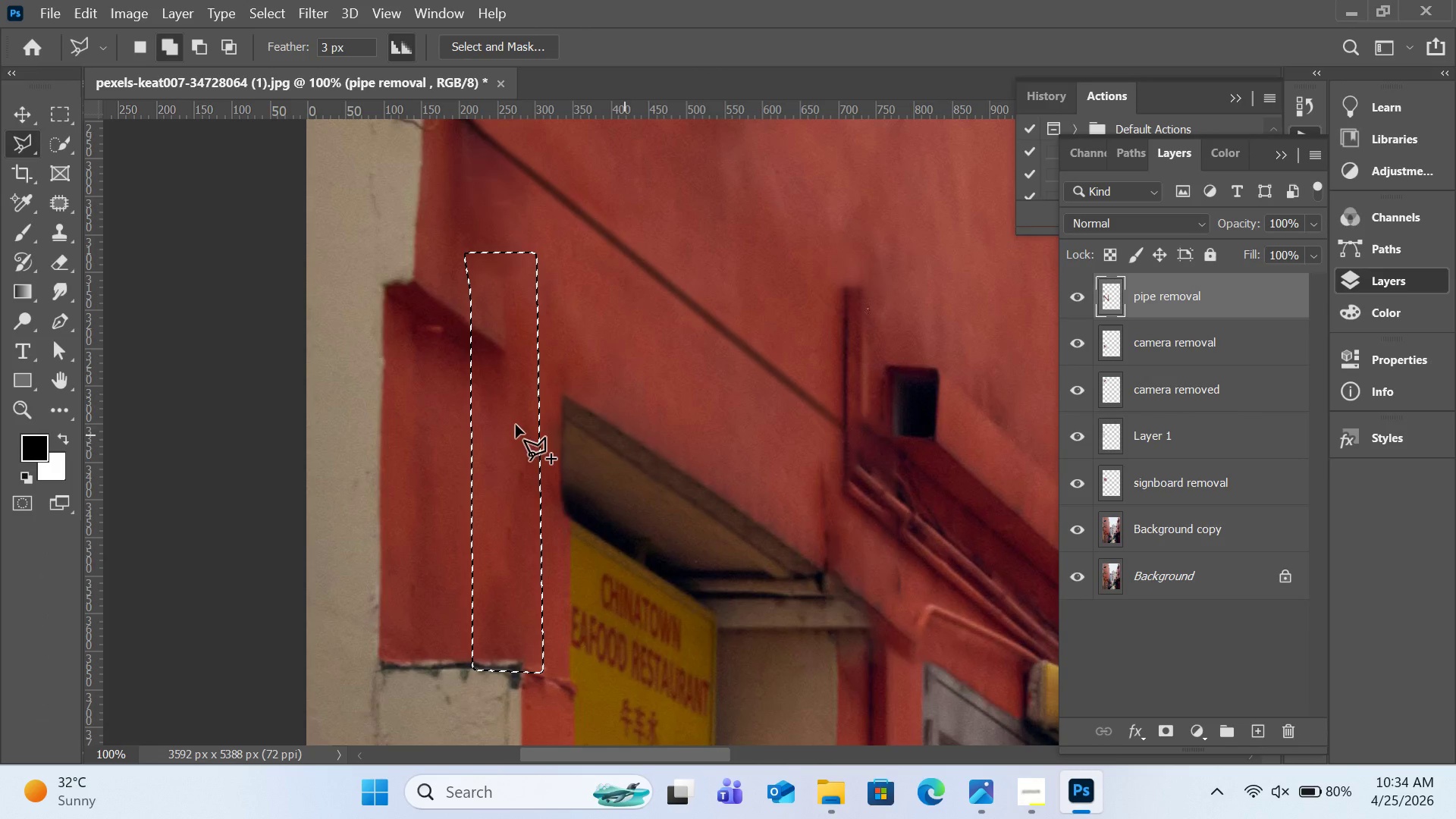 
wait(6.83)
 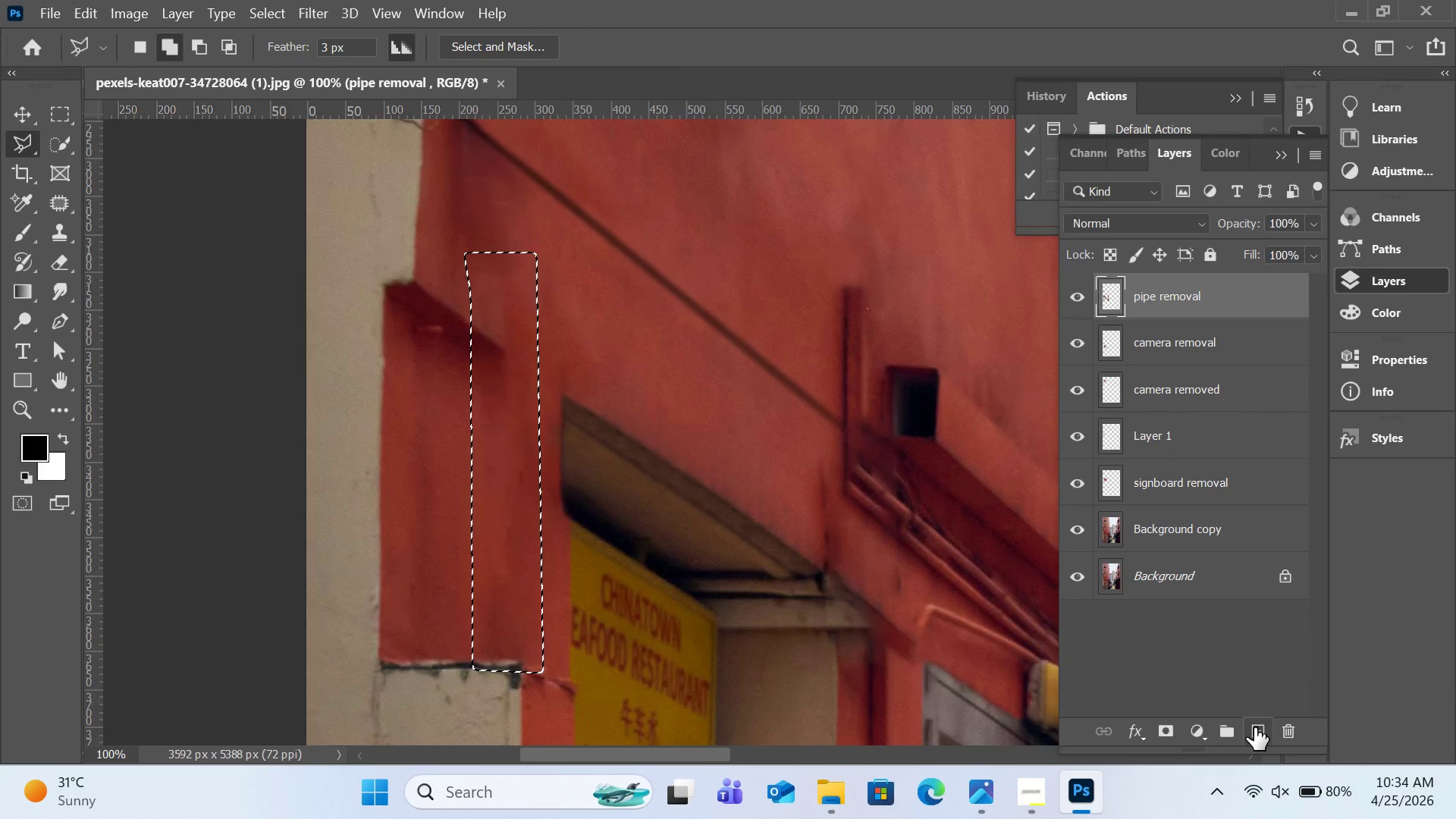 
key(Control+D)
 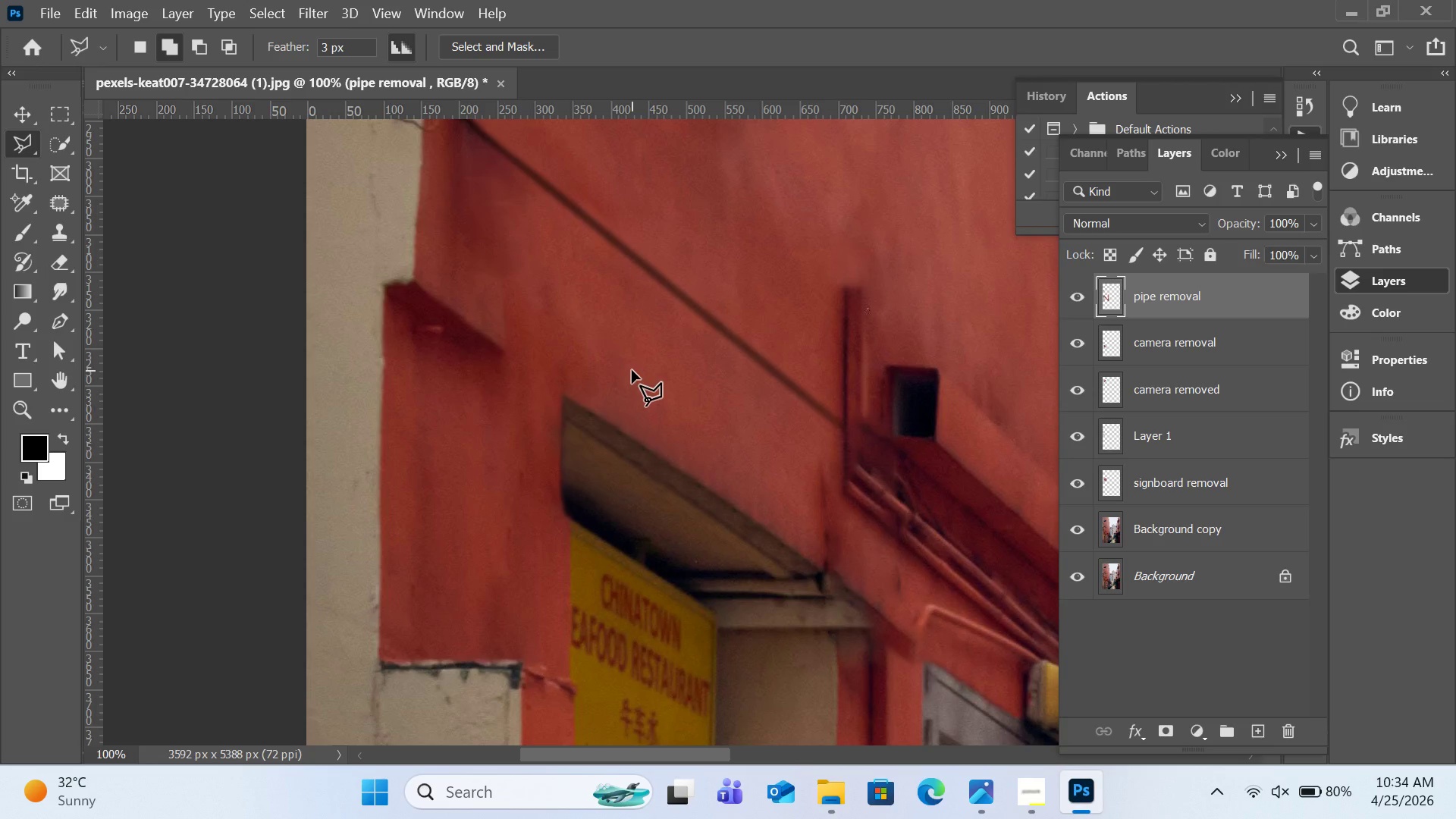 
scroll: coordinate [626, 366], scroll_direction: up, amount: 5.0
 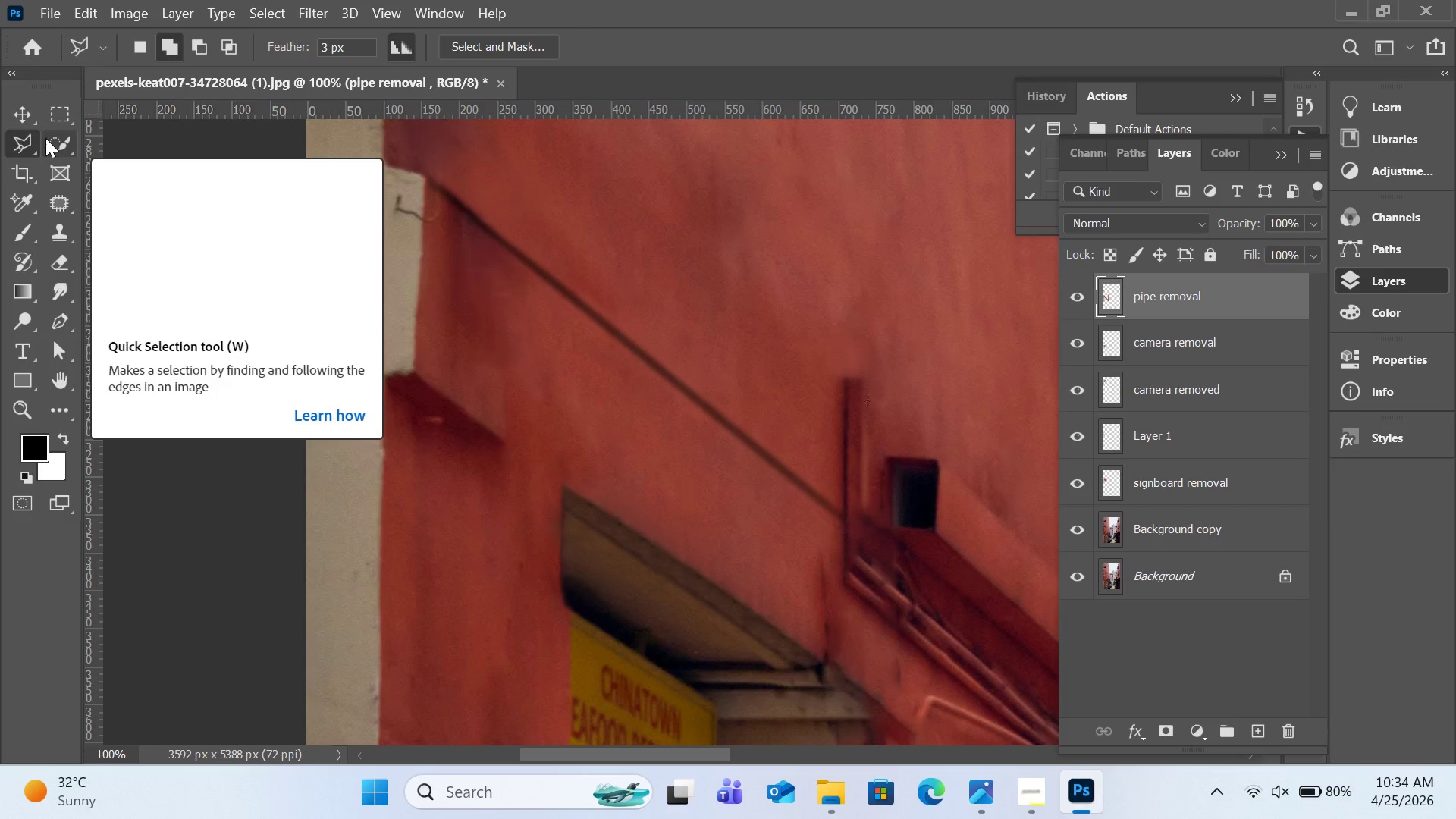 
wait(7.74)
 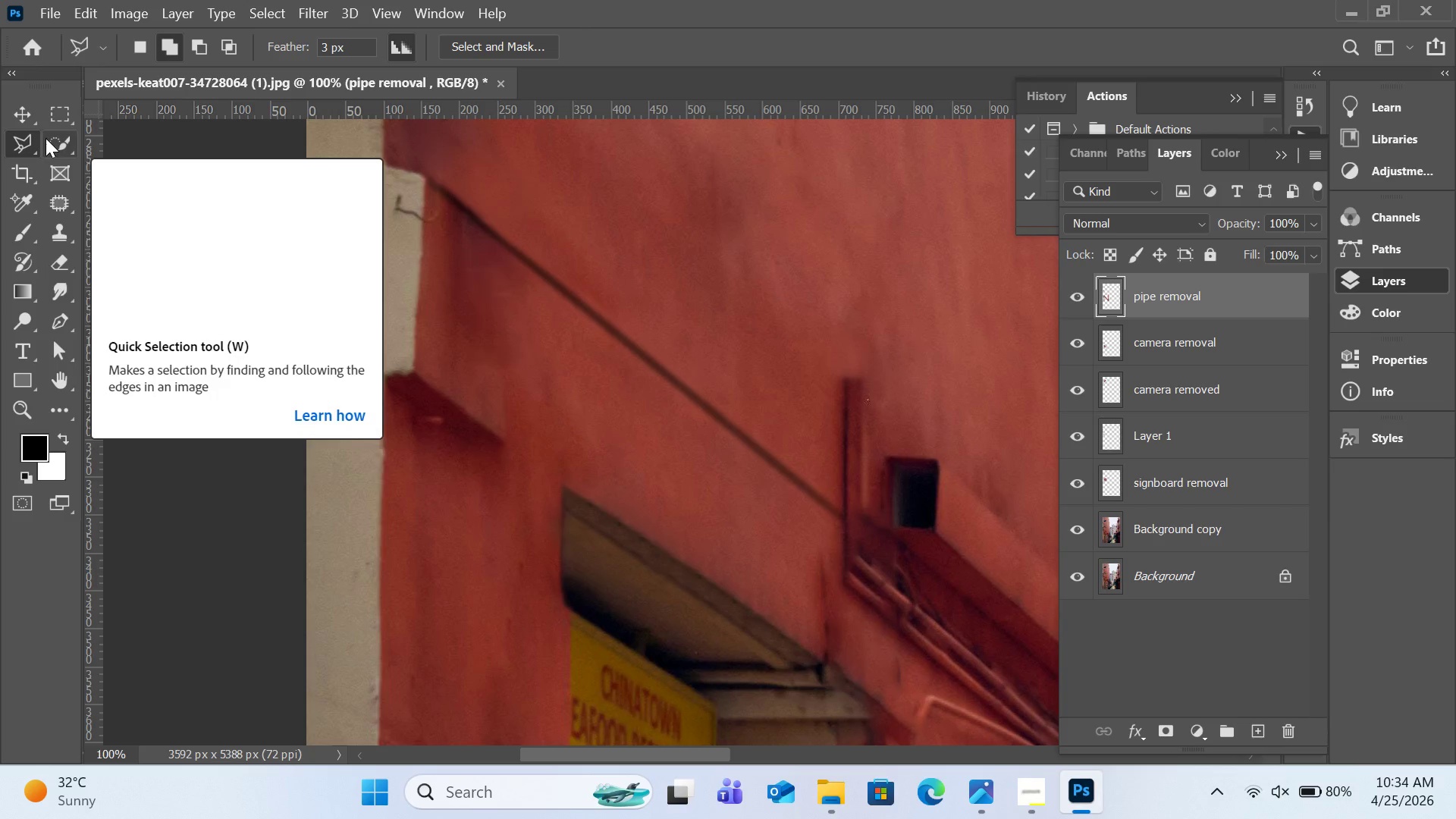 
left_click([514, 257])
 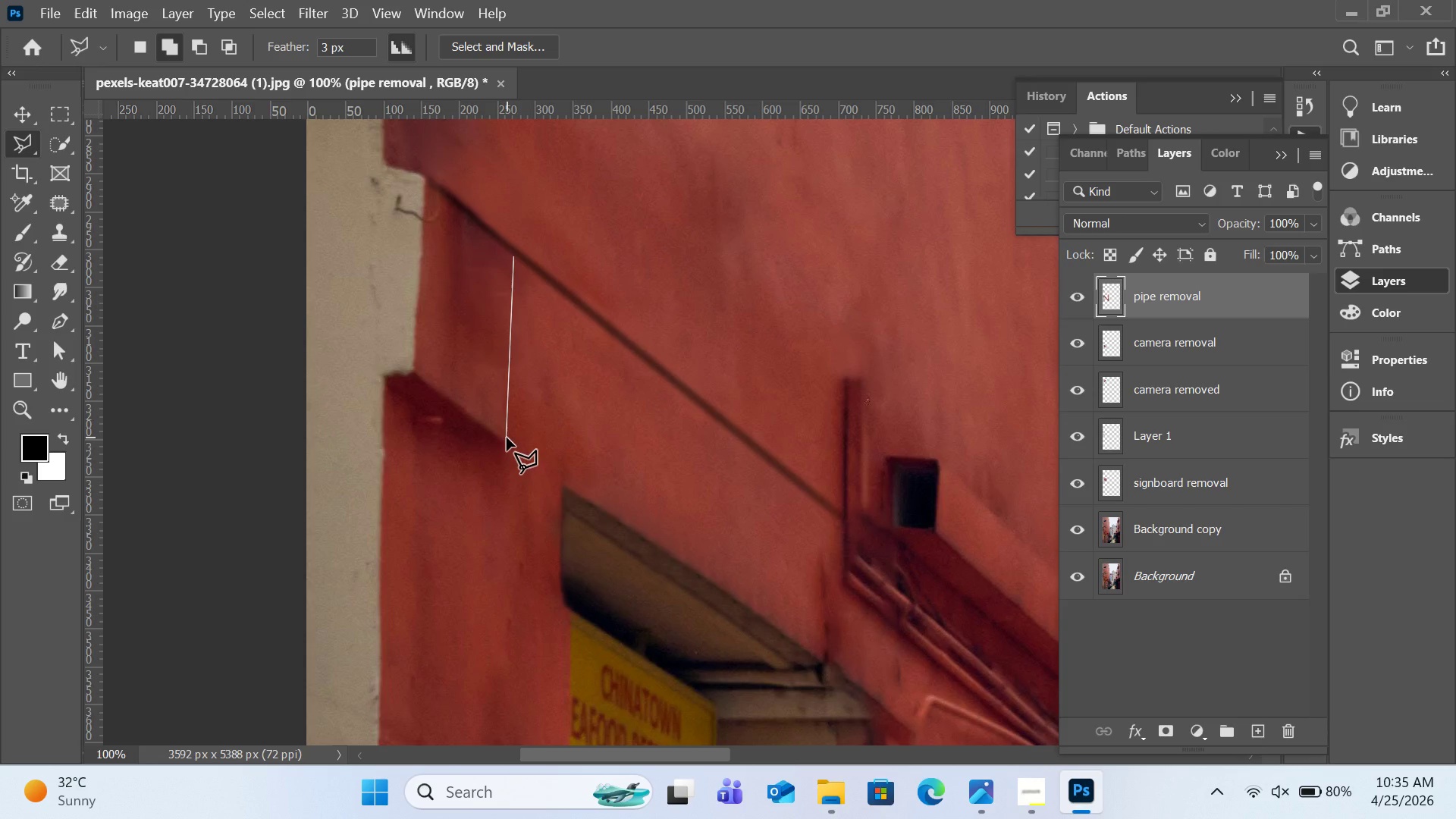 
left_click([507, 438])
 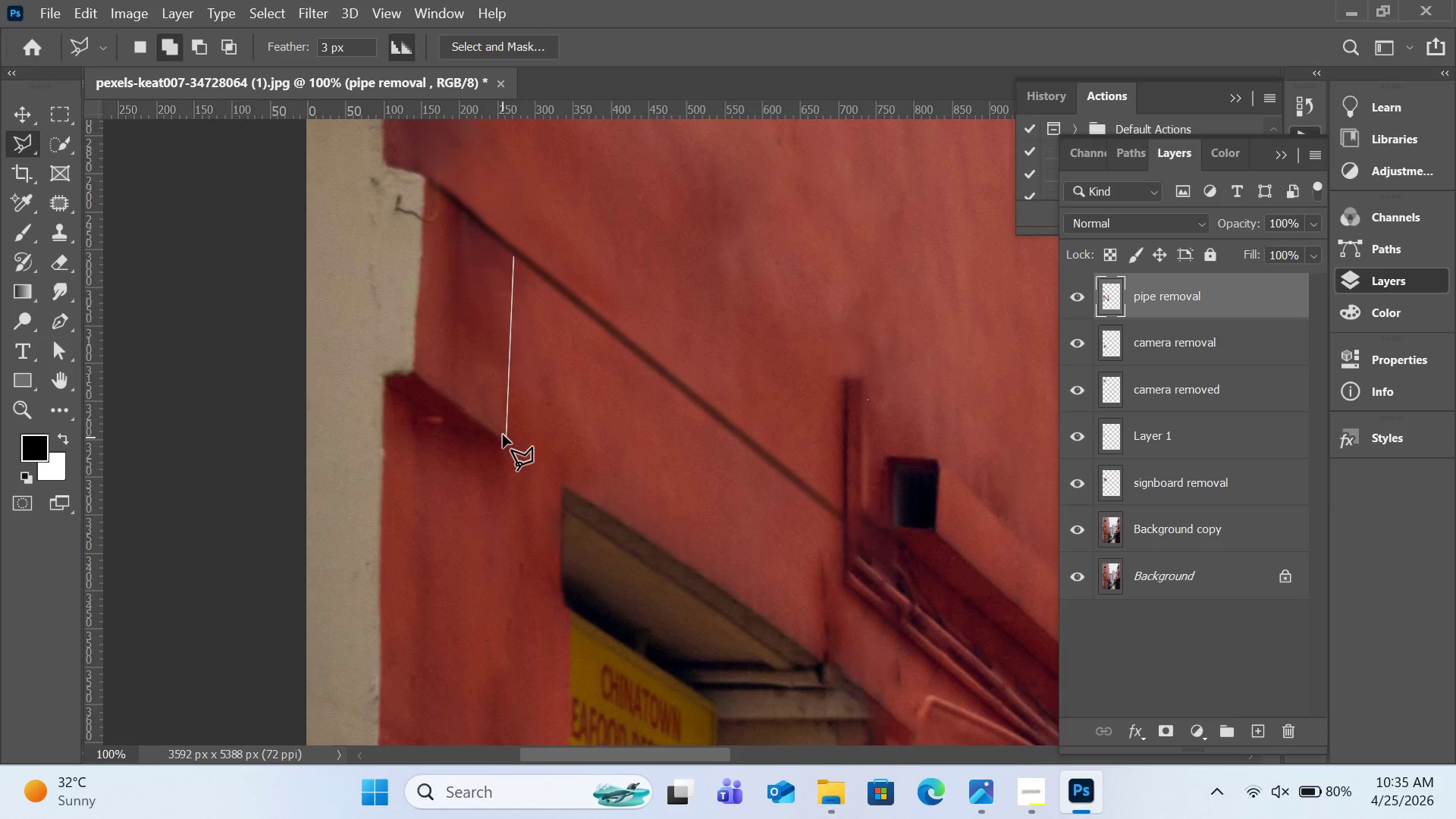 
left_click([503, 435])
 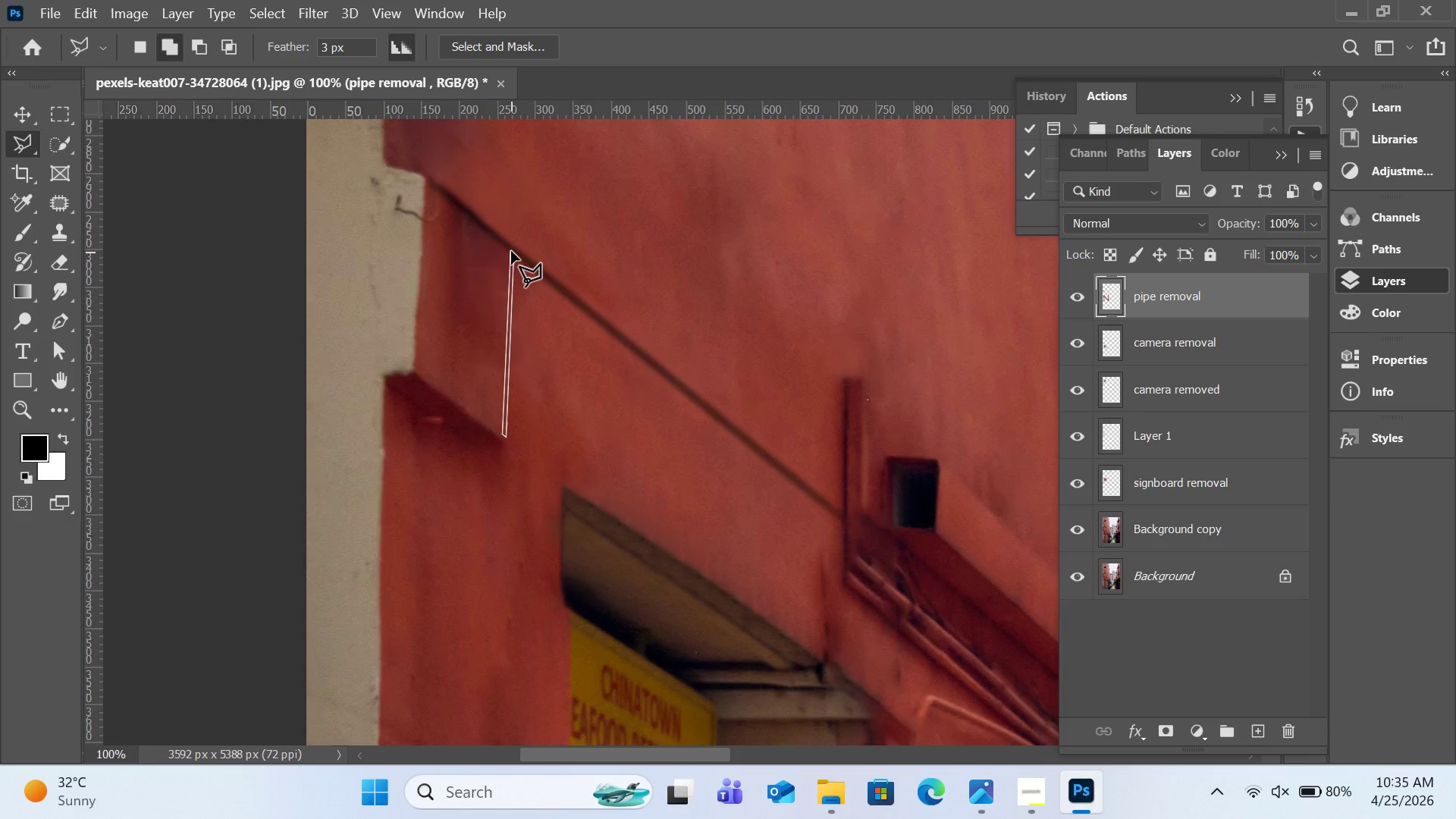 
left_click([511, 251])
 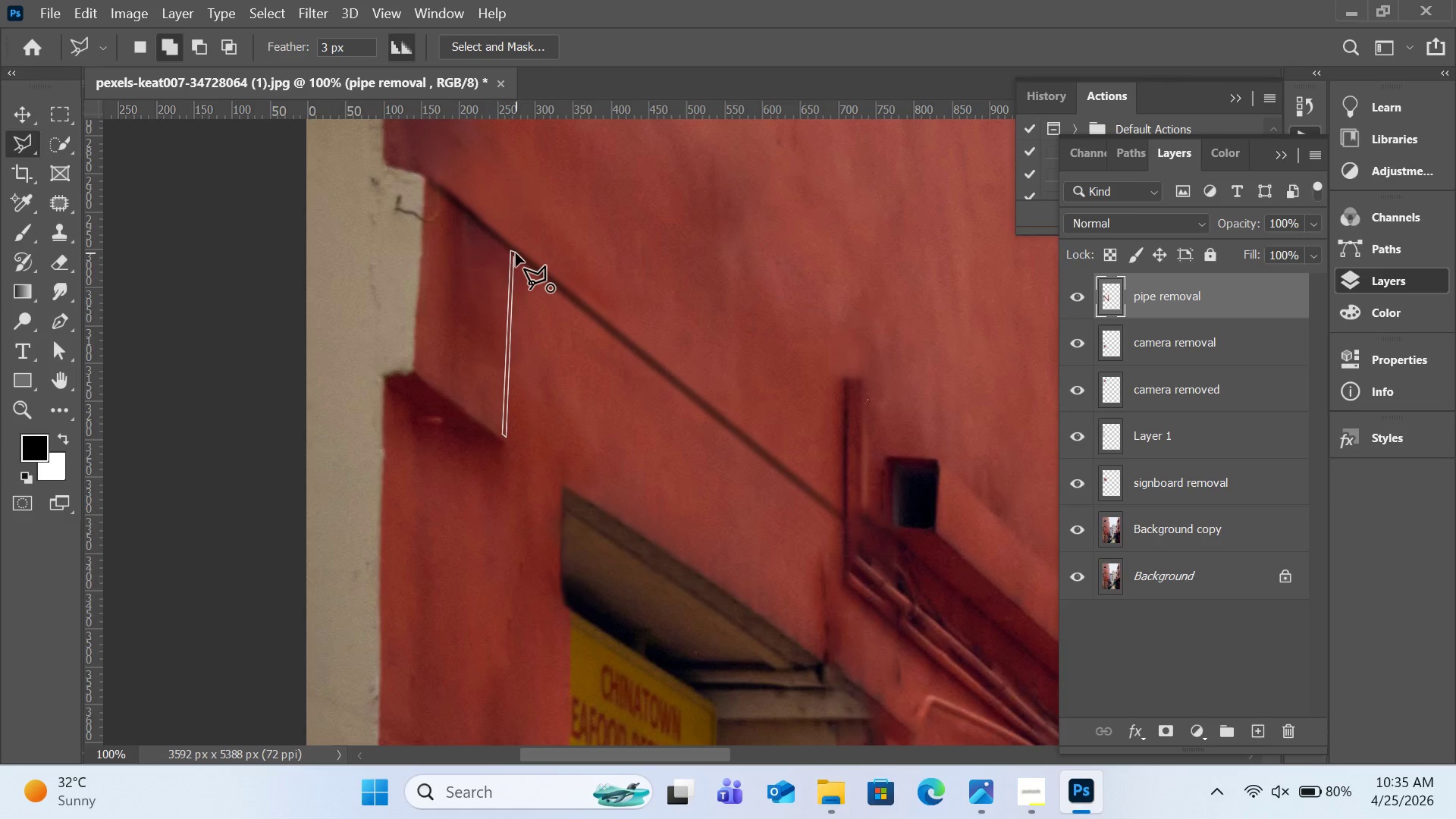 
left_click([516, 253])
 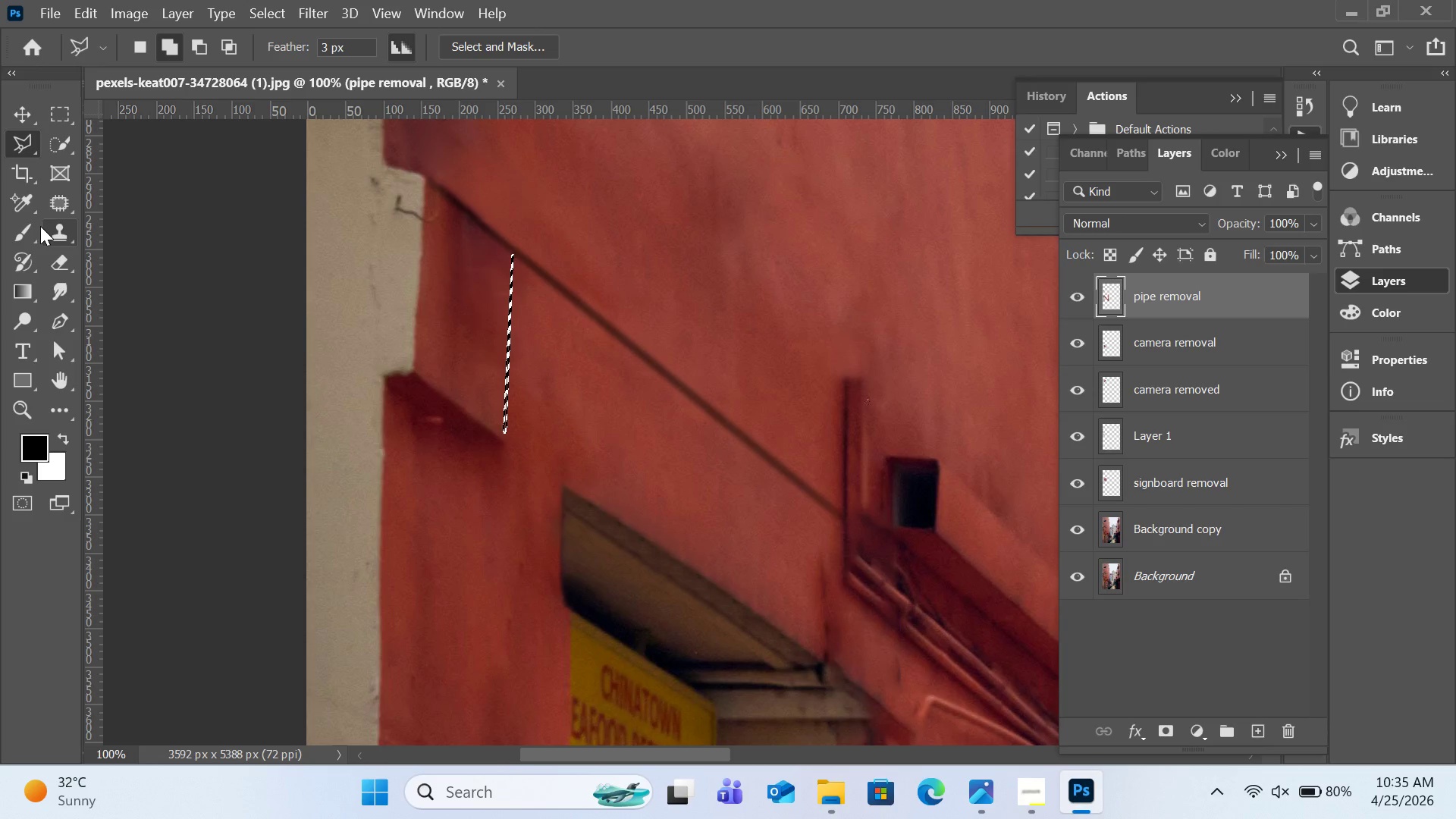 
left_click([38, 221])
 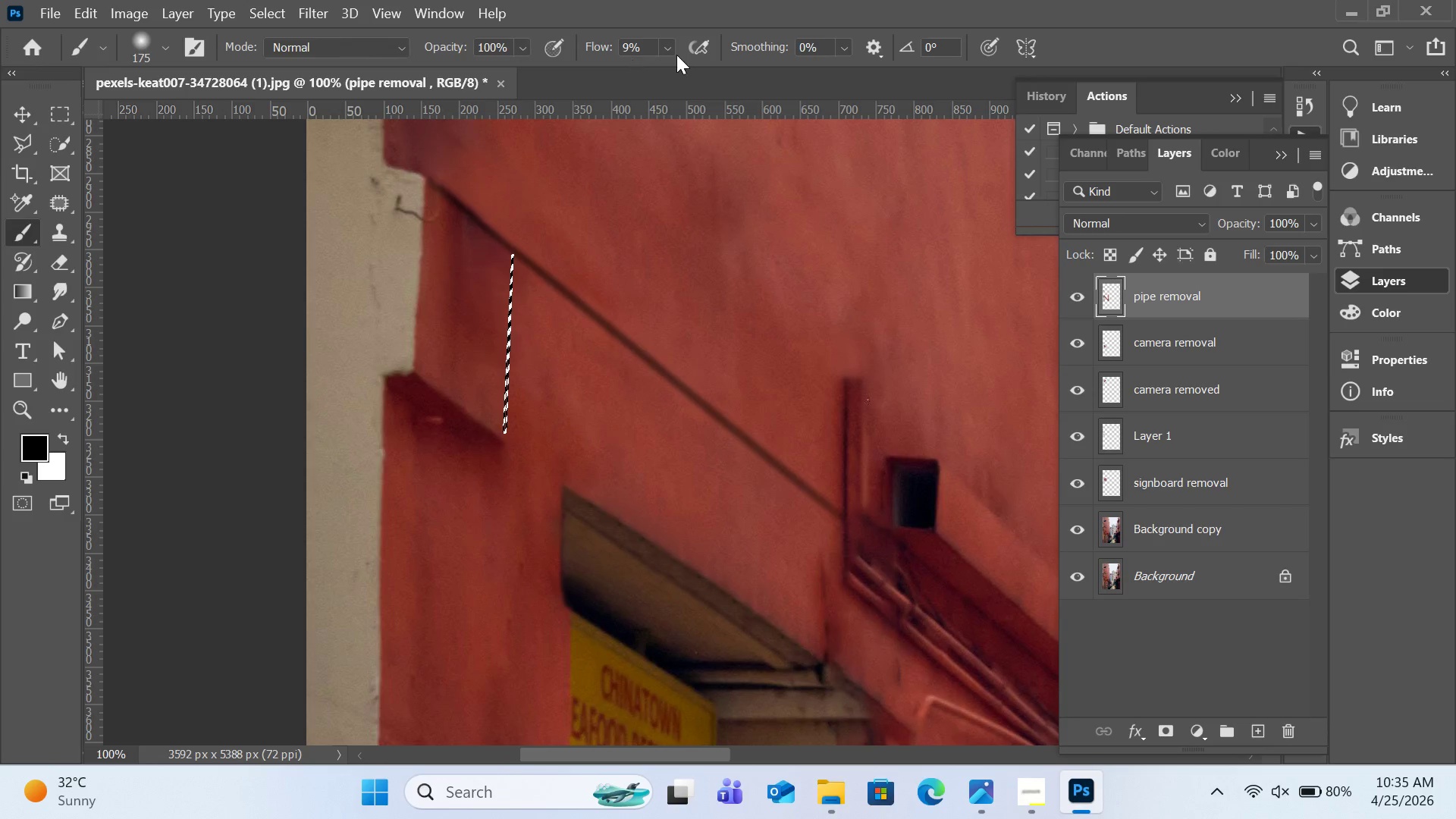 
left_click([670, 51])
 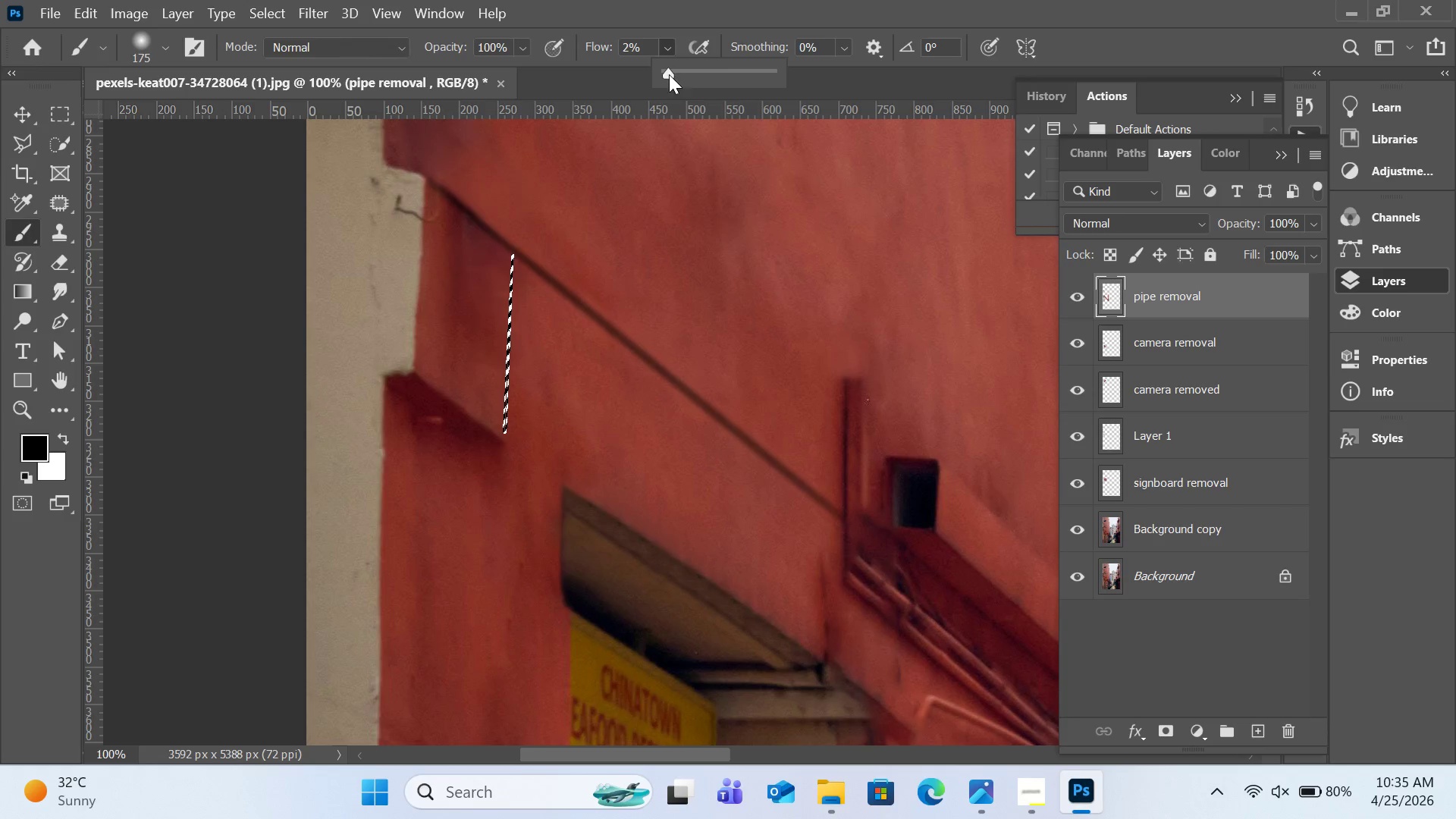 
left_click_drag(start_coordinate=[500, 254], to_coordinate=[513, 429])
 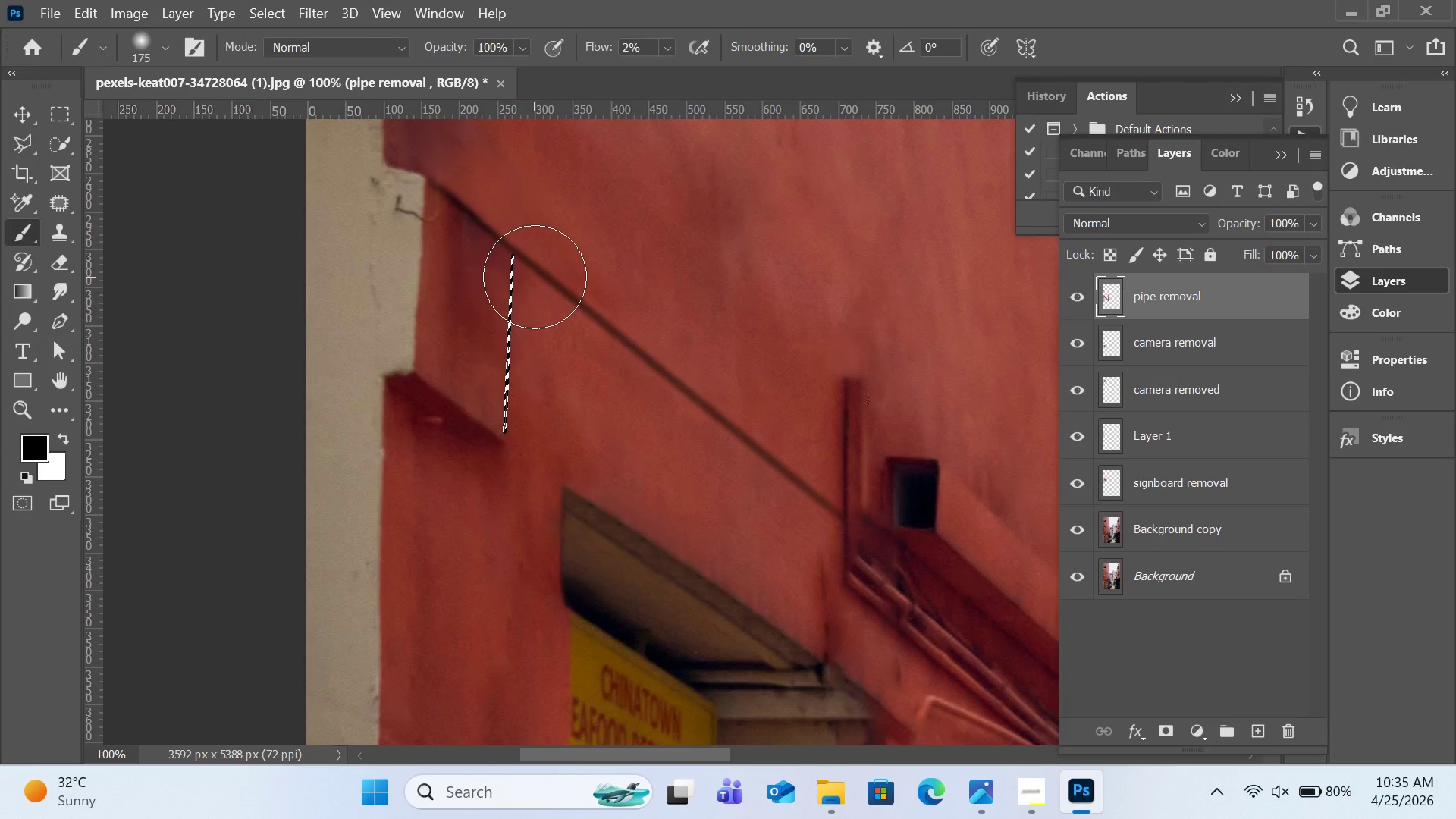 
key(Control+D)
 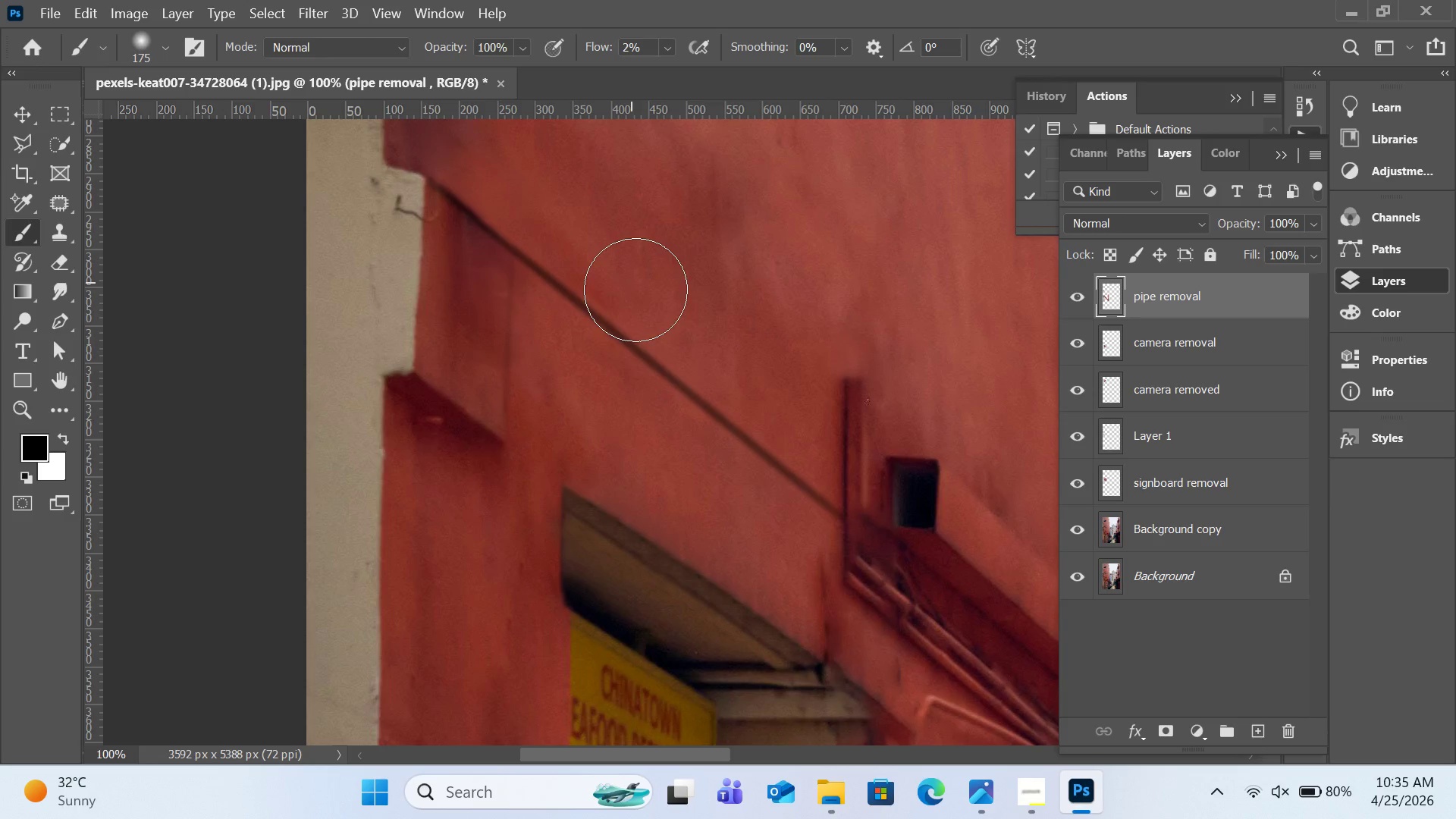 
wait(6.81)
 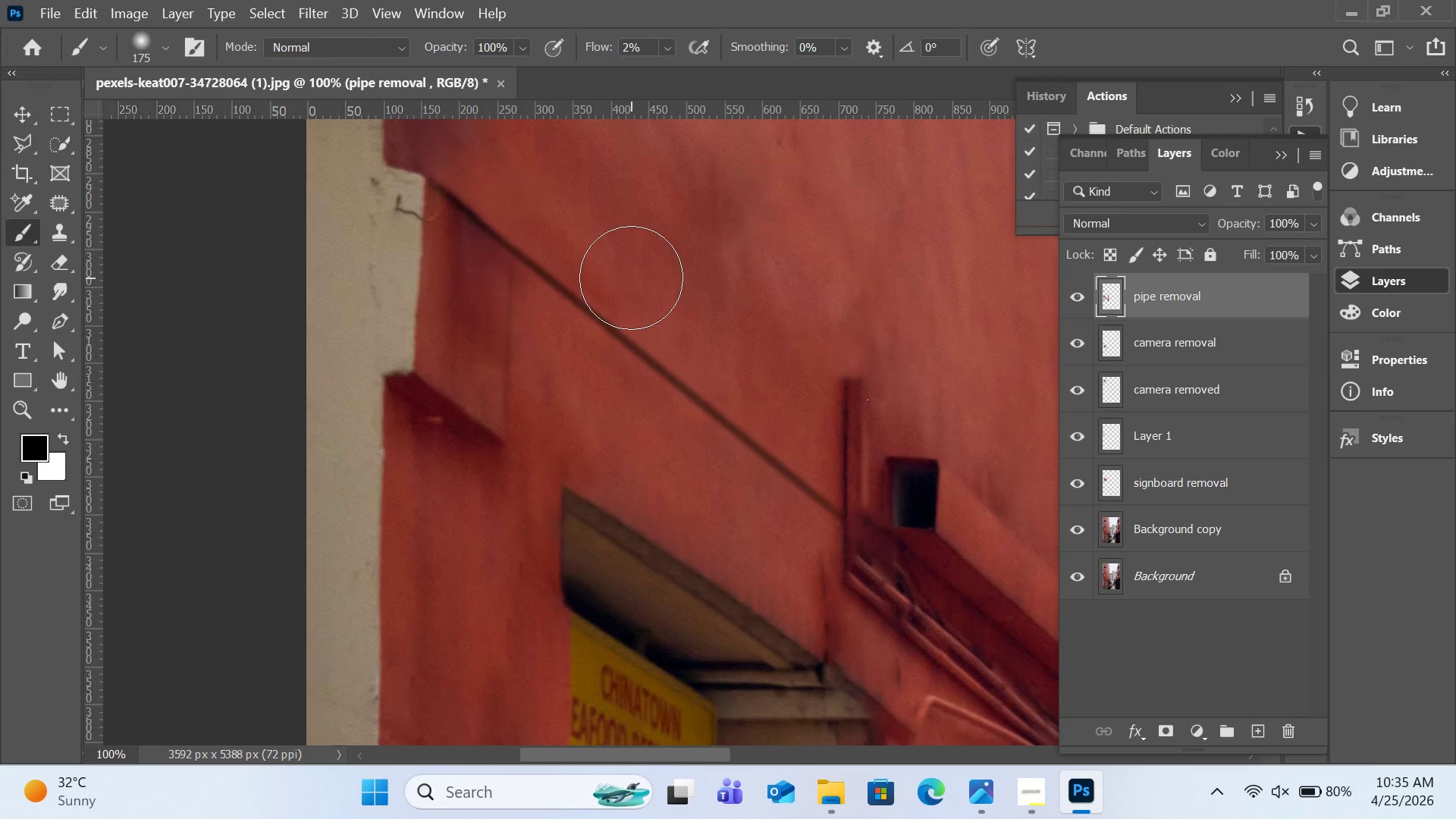 
scroll: coordinate [630, 307], scroll_direction: up, amount: 3.0
 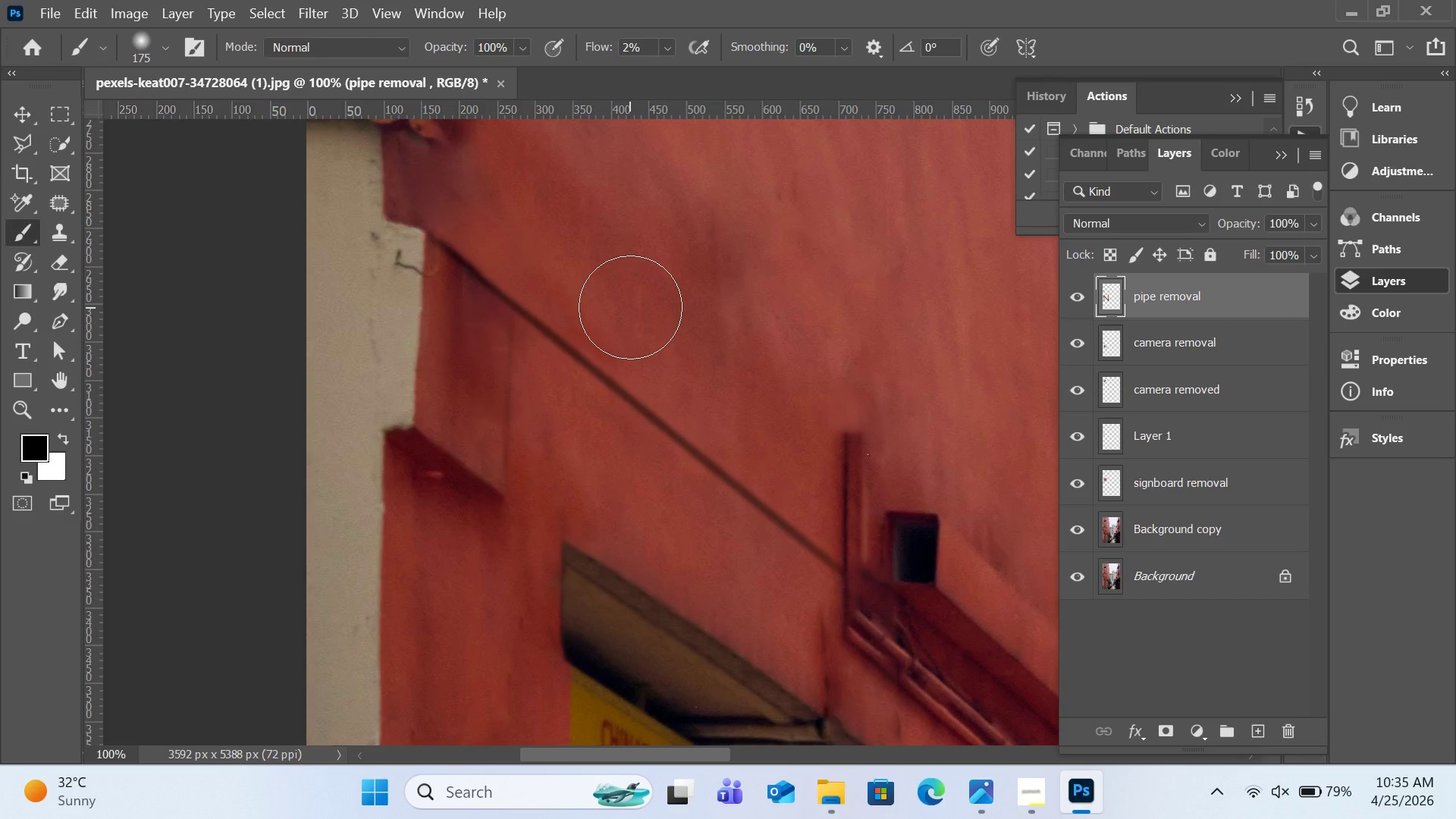 
hold_key(key=ControlLeft, duration=0.83)
 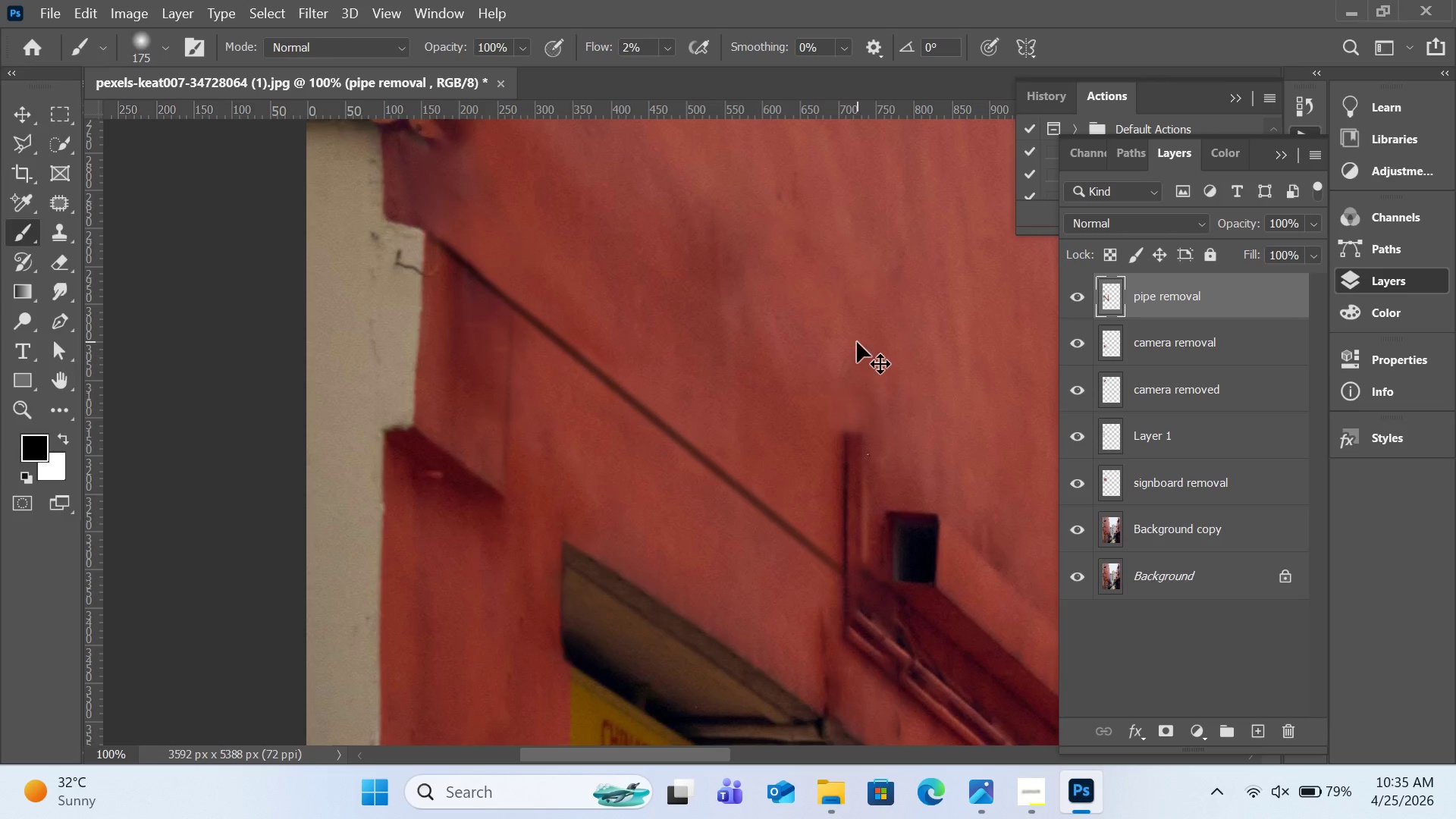 
key(Control+Minus)
 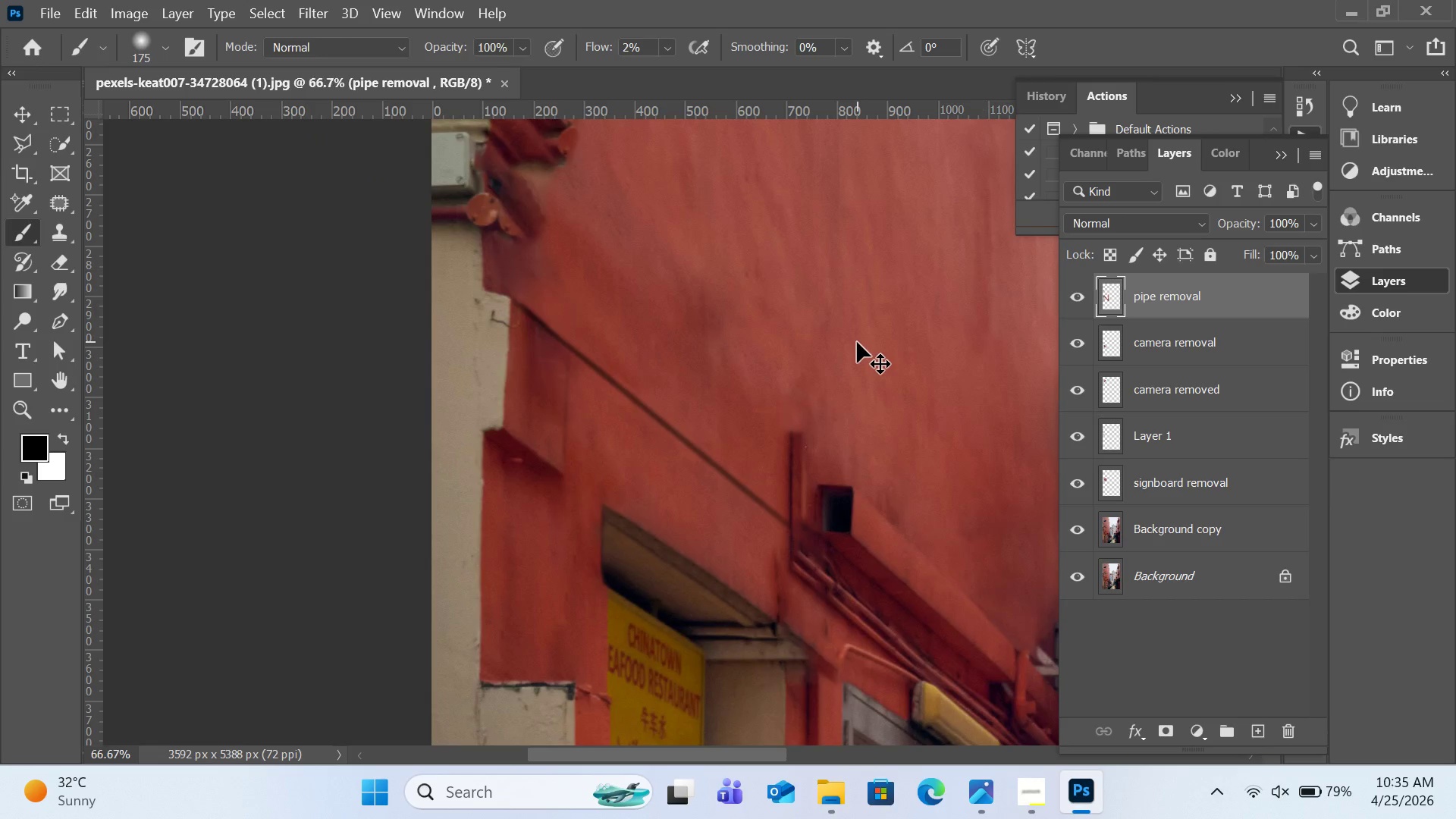 
key(Control+Minus)
 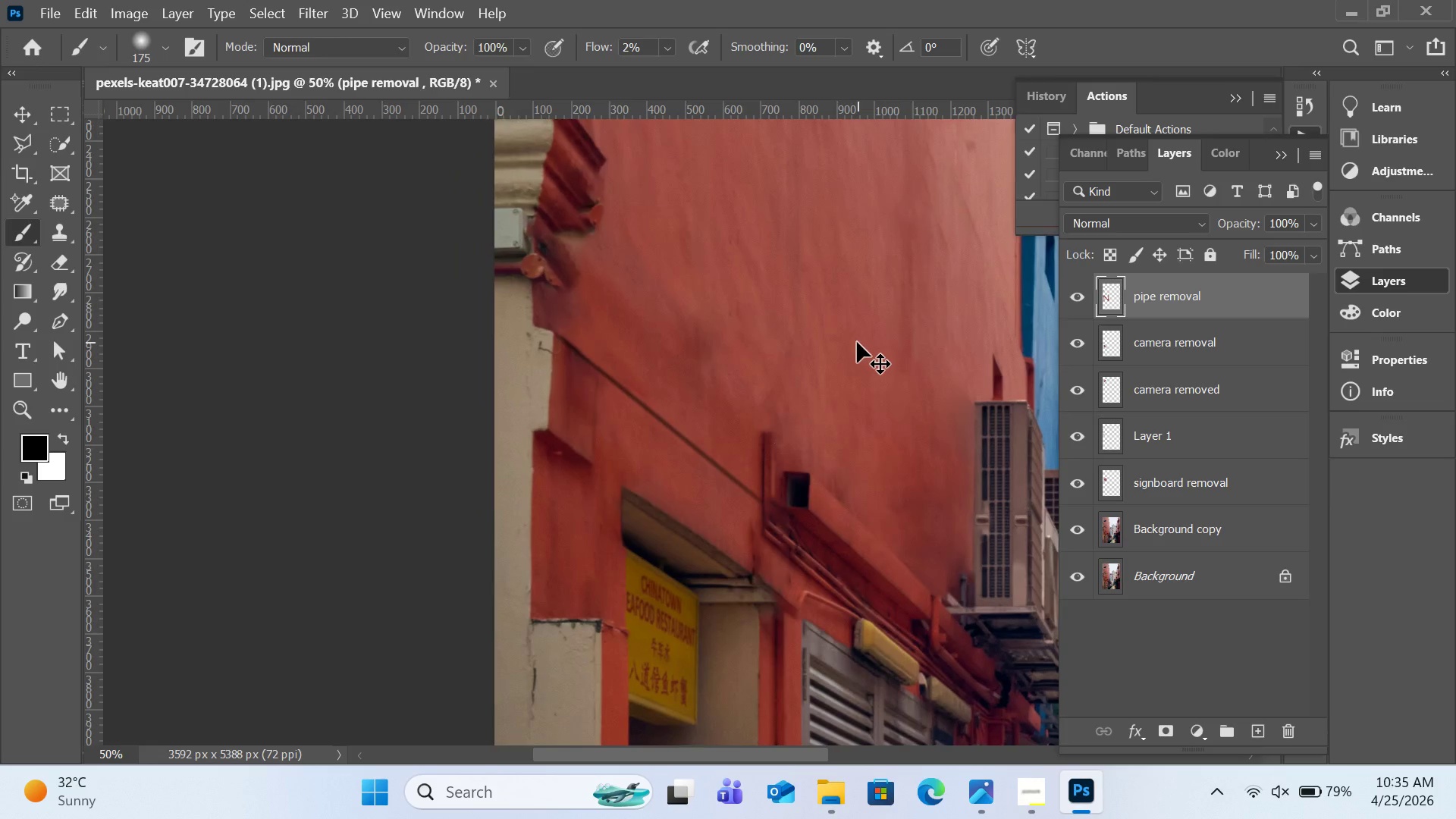 
key(Control+Minus)
 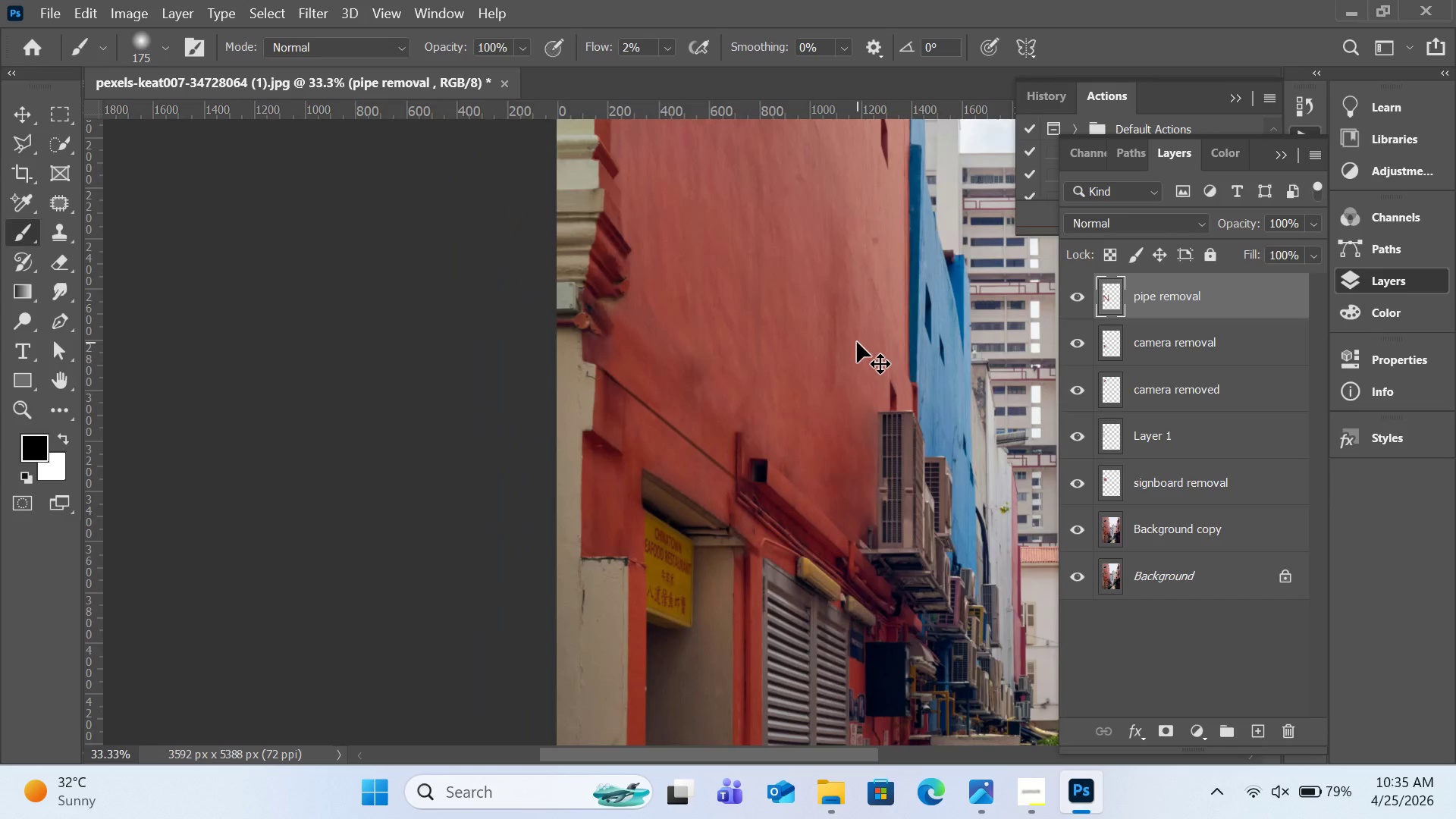 
key(Control+Minus)
 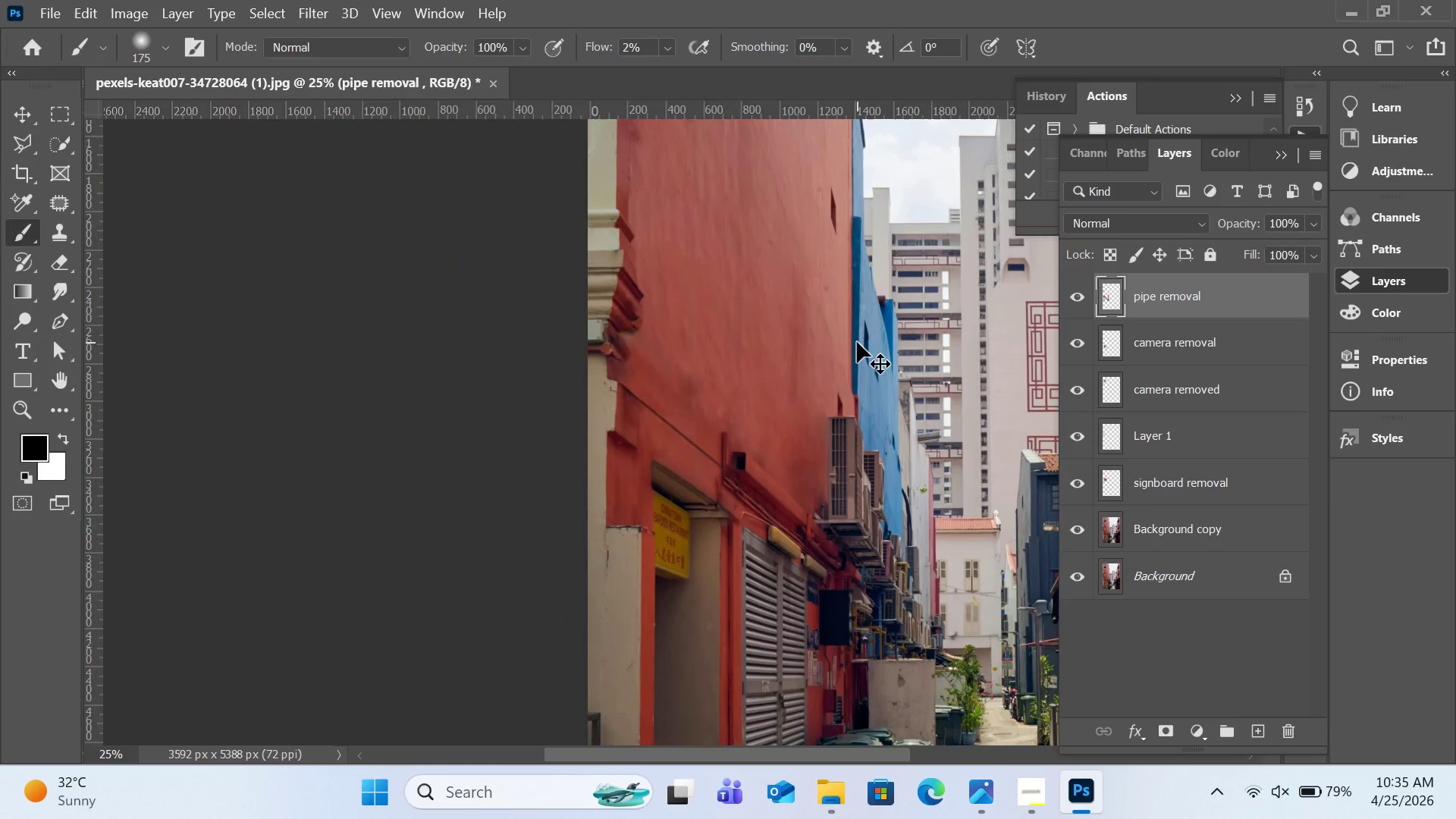 
key(Control+Minus)
 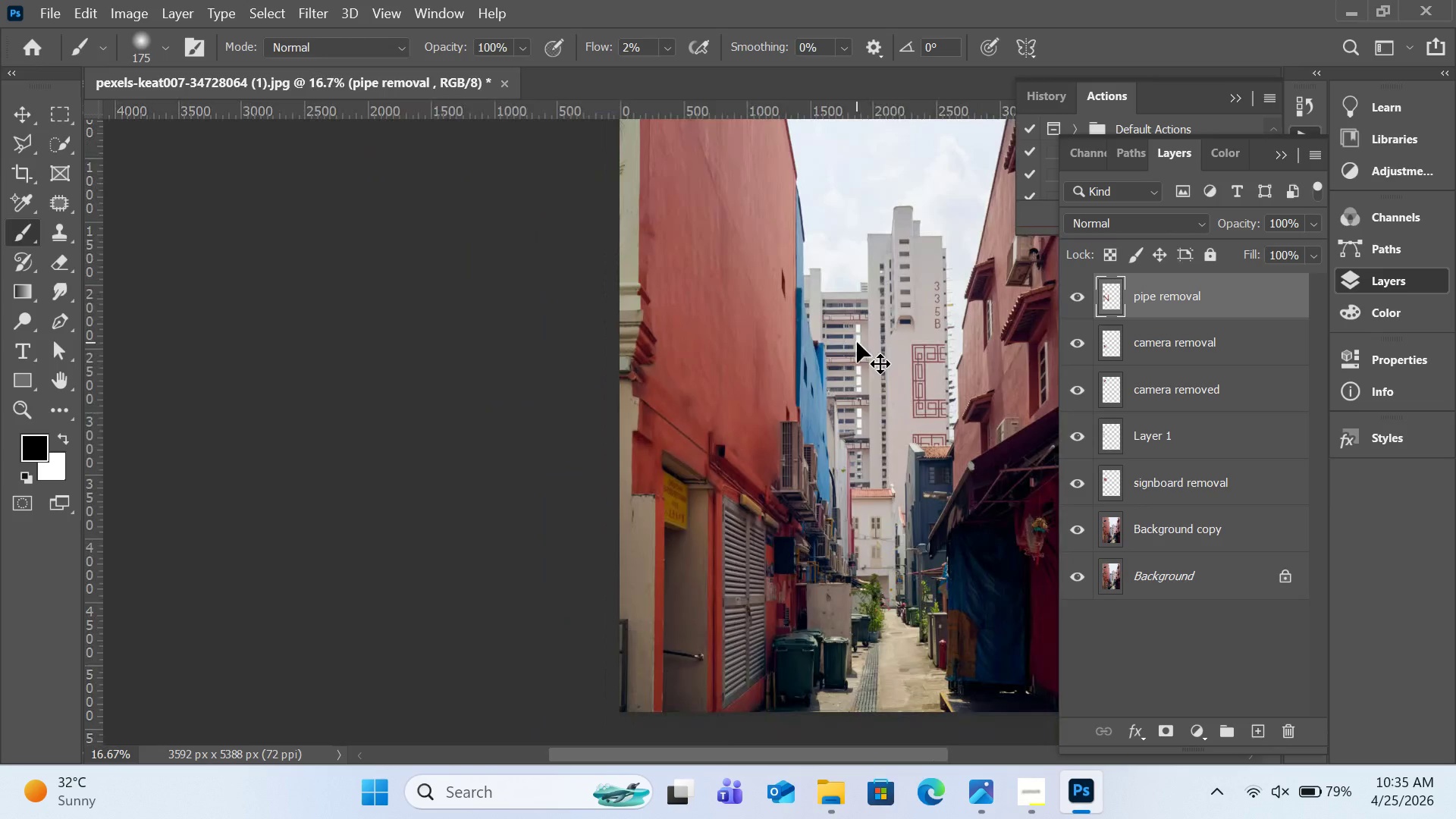 
key(Control+Minus)
 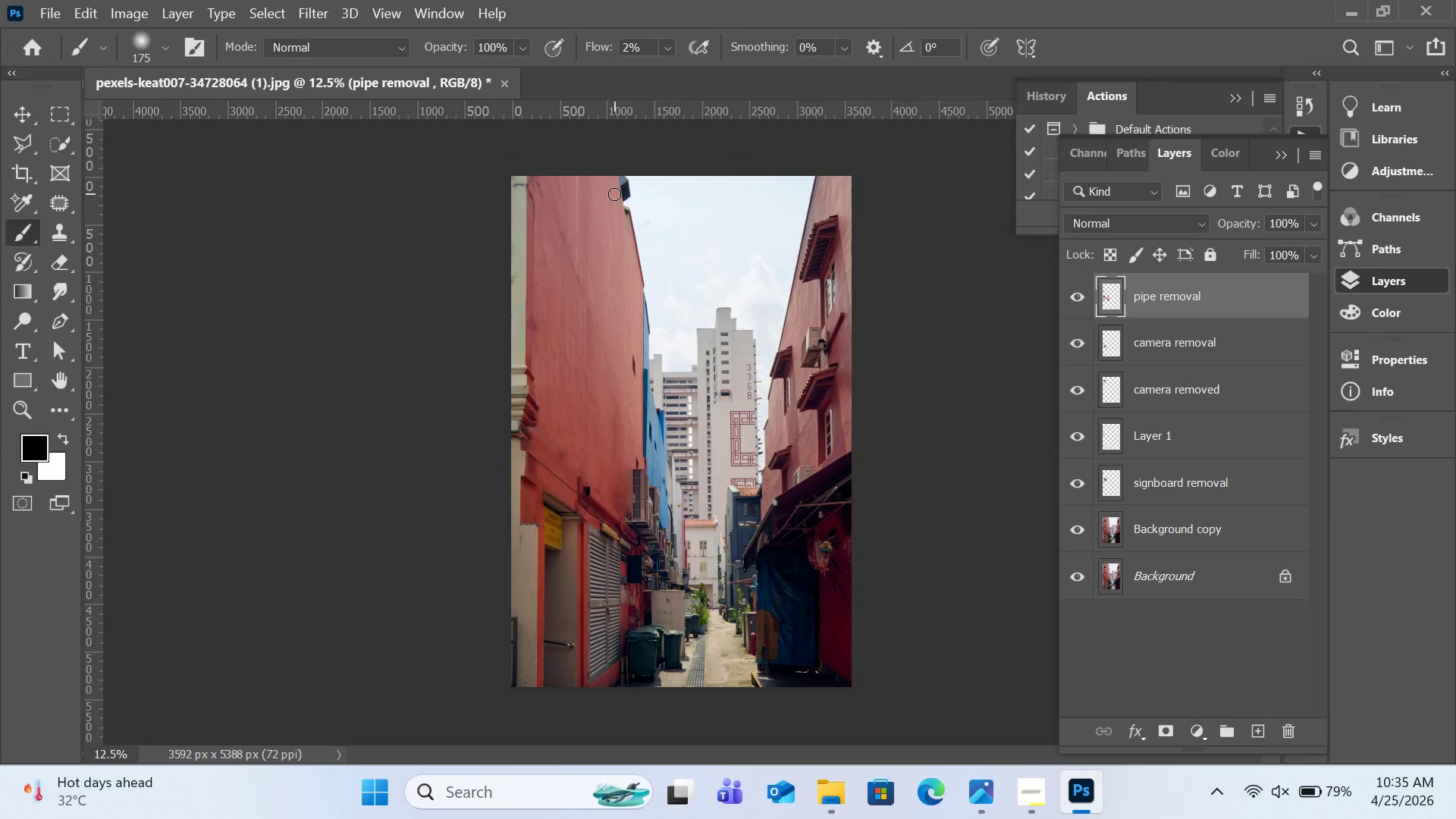 
wait(14.22)
 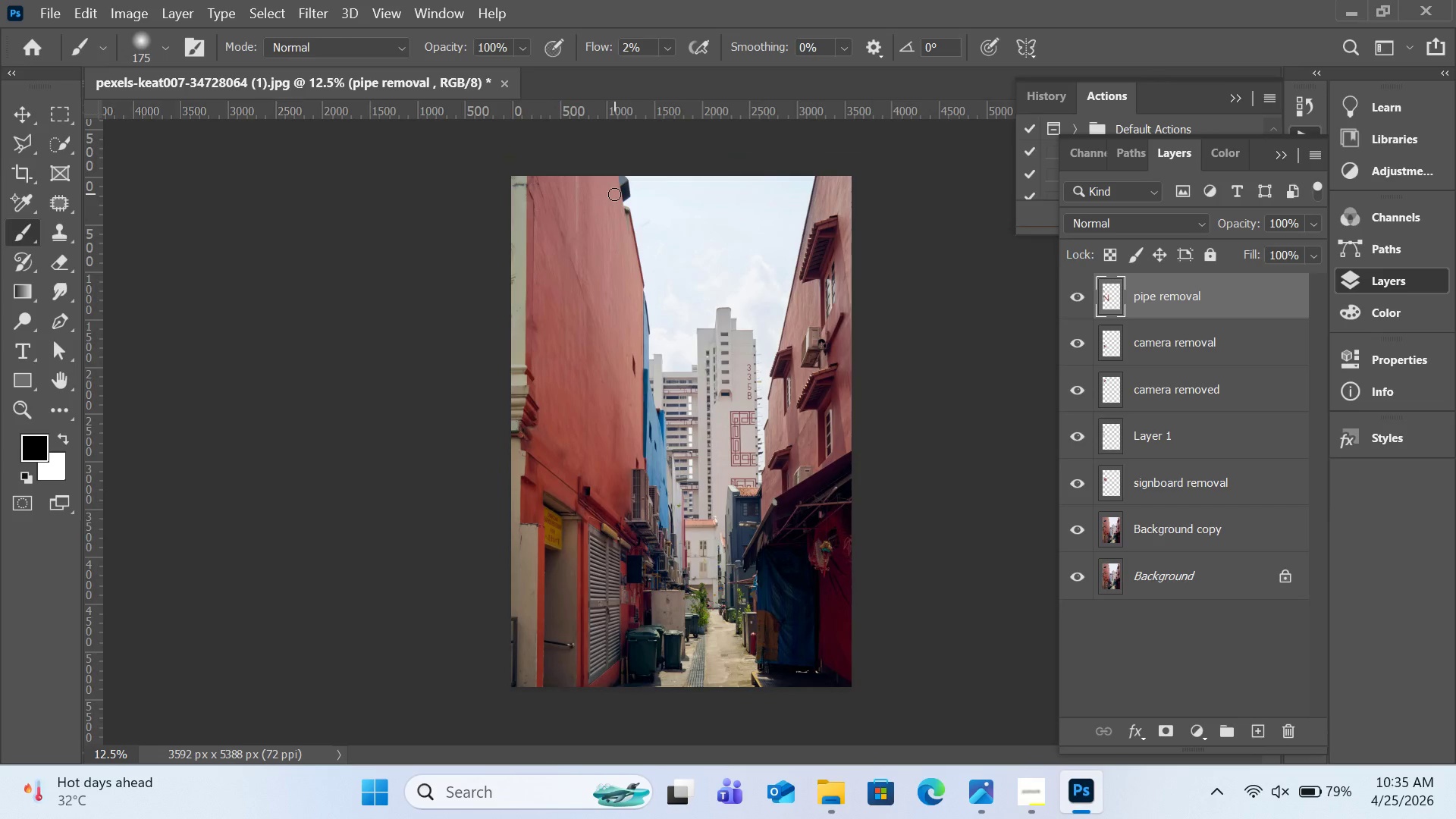 
hold_key(key=ControlLeft, duration=0.92)
 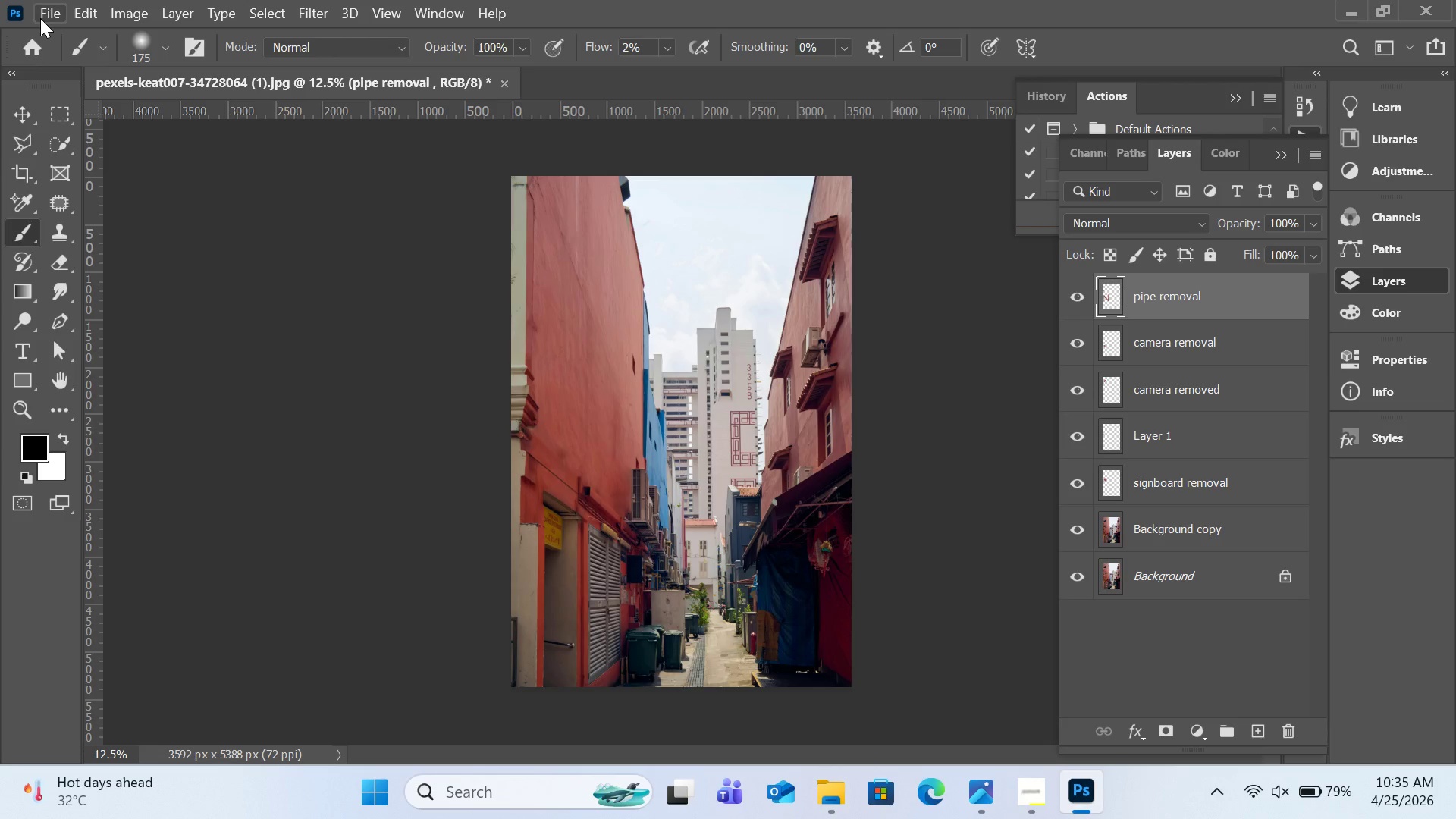 
left_click([40, 18])
 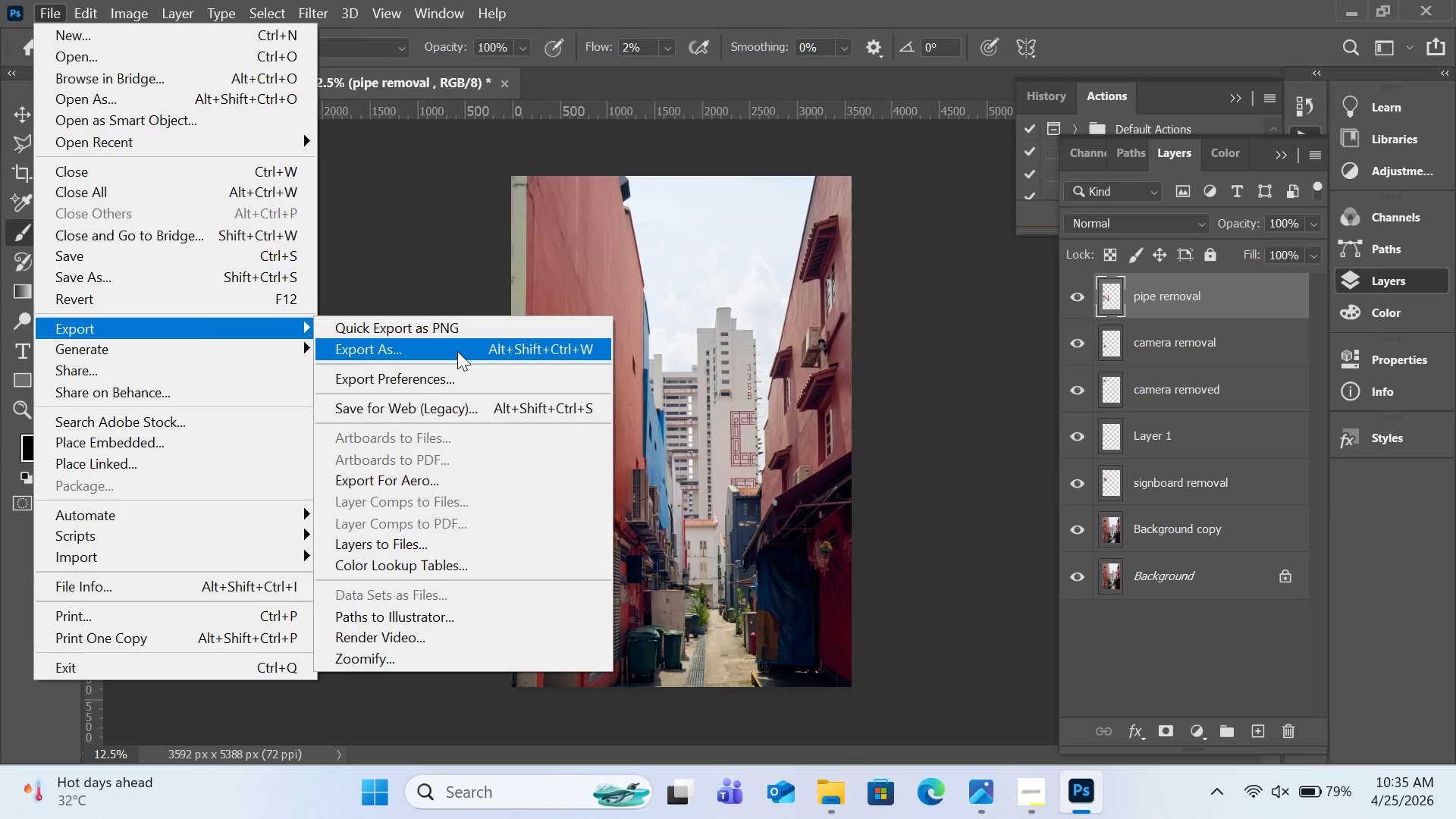 
left_click_drag(start_coordinate=[481, 359], to_coordinate=[473, 353])
 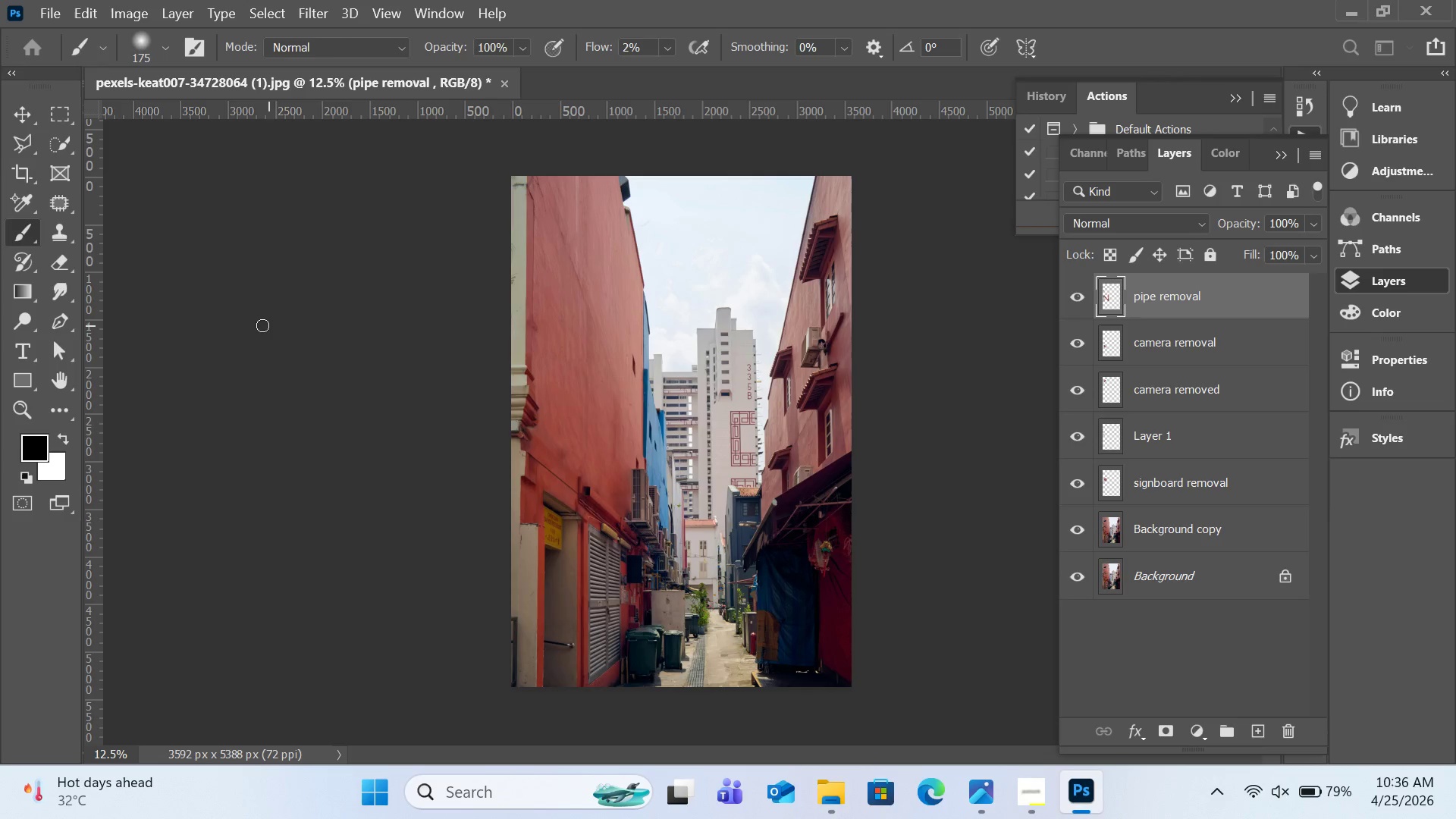 
mouse_move([264, 306])
 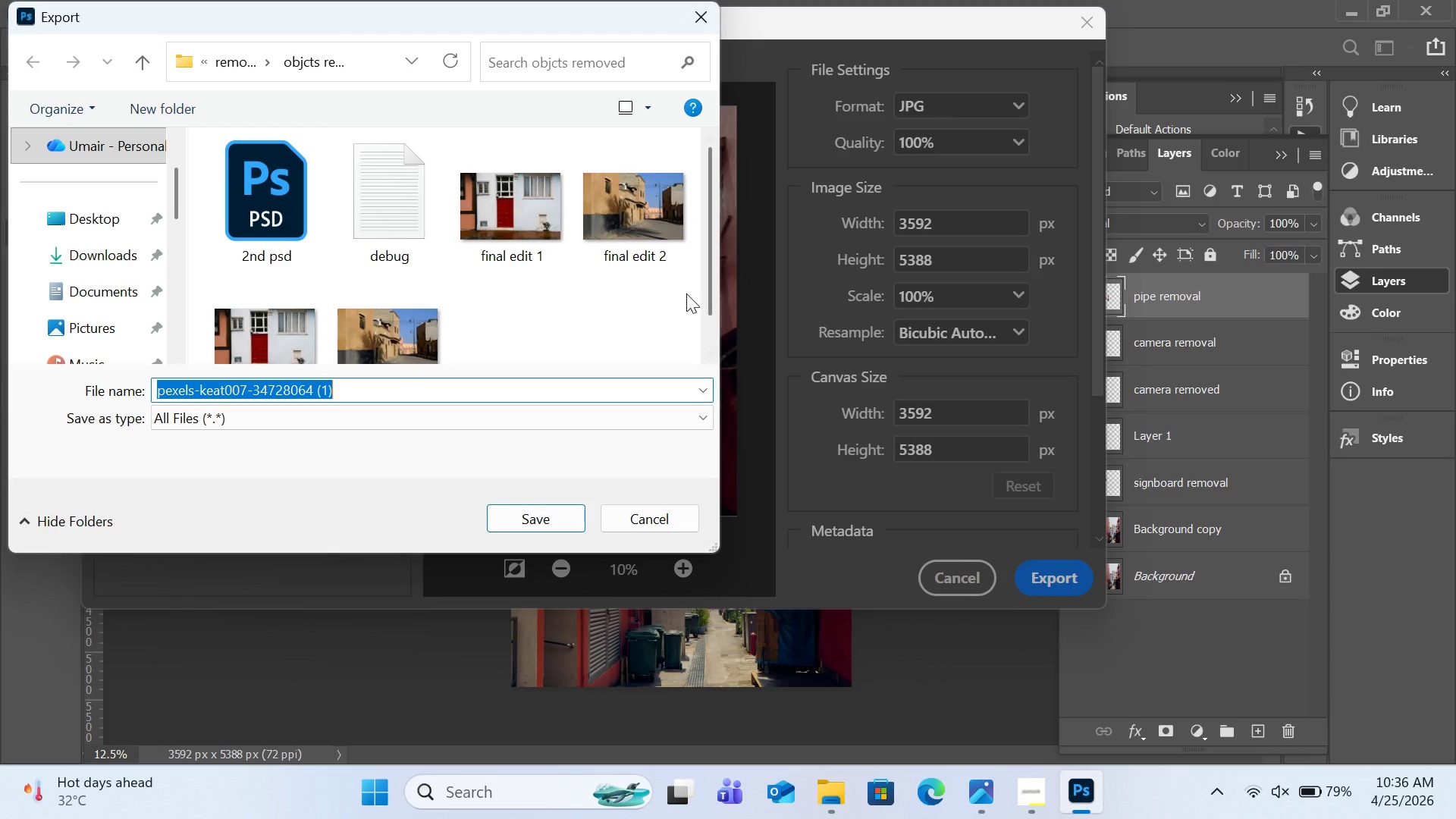 
wait(7.31)
 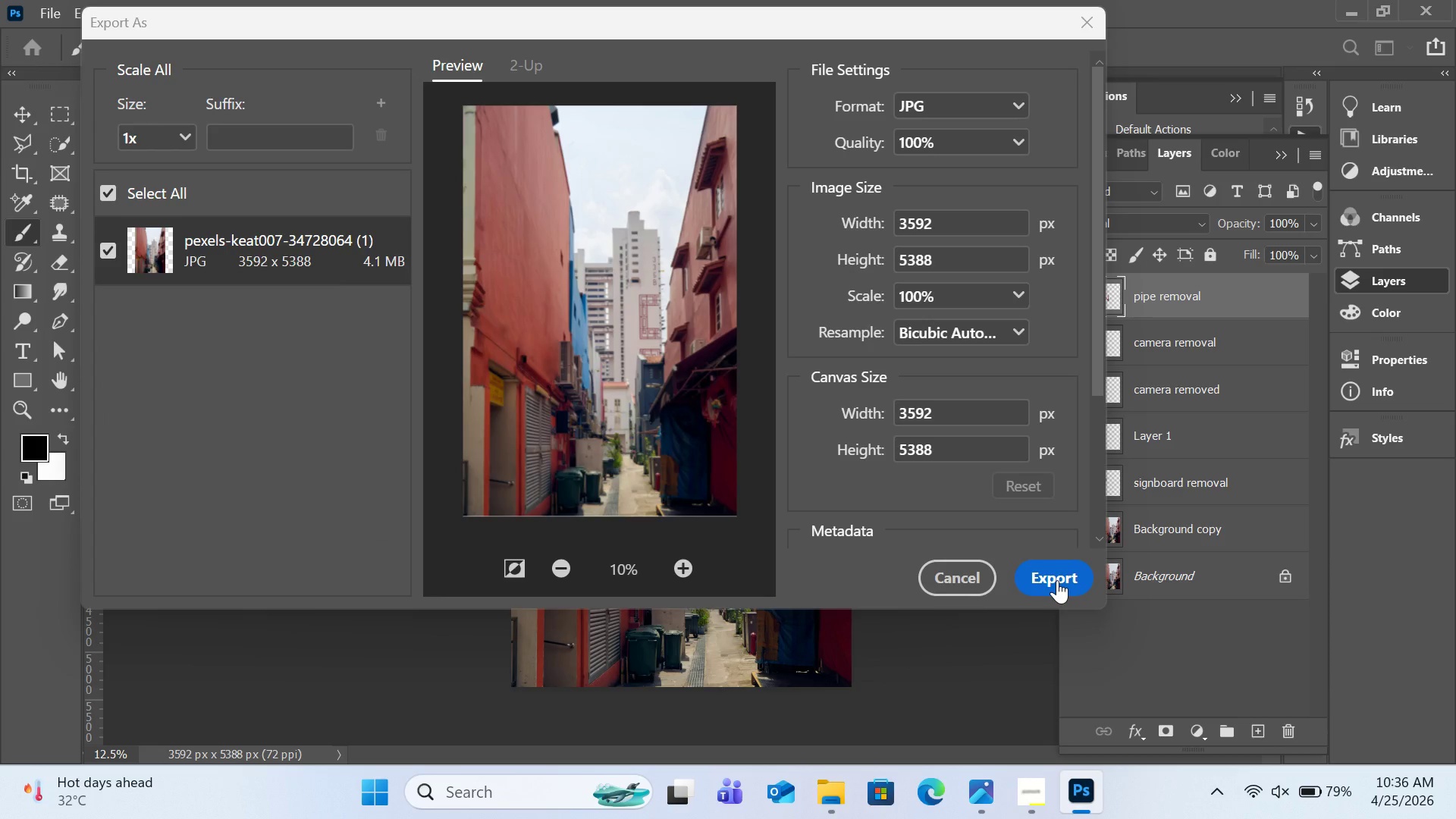 
type(fin)
 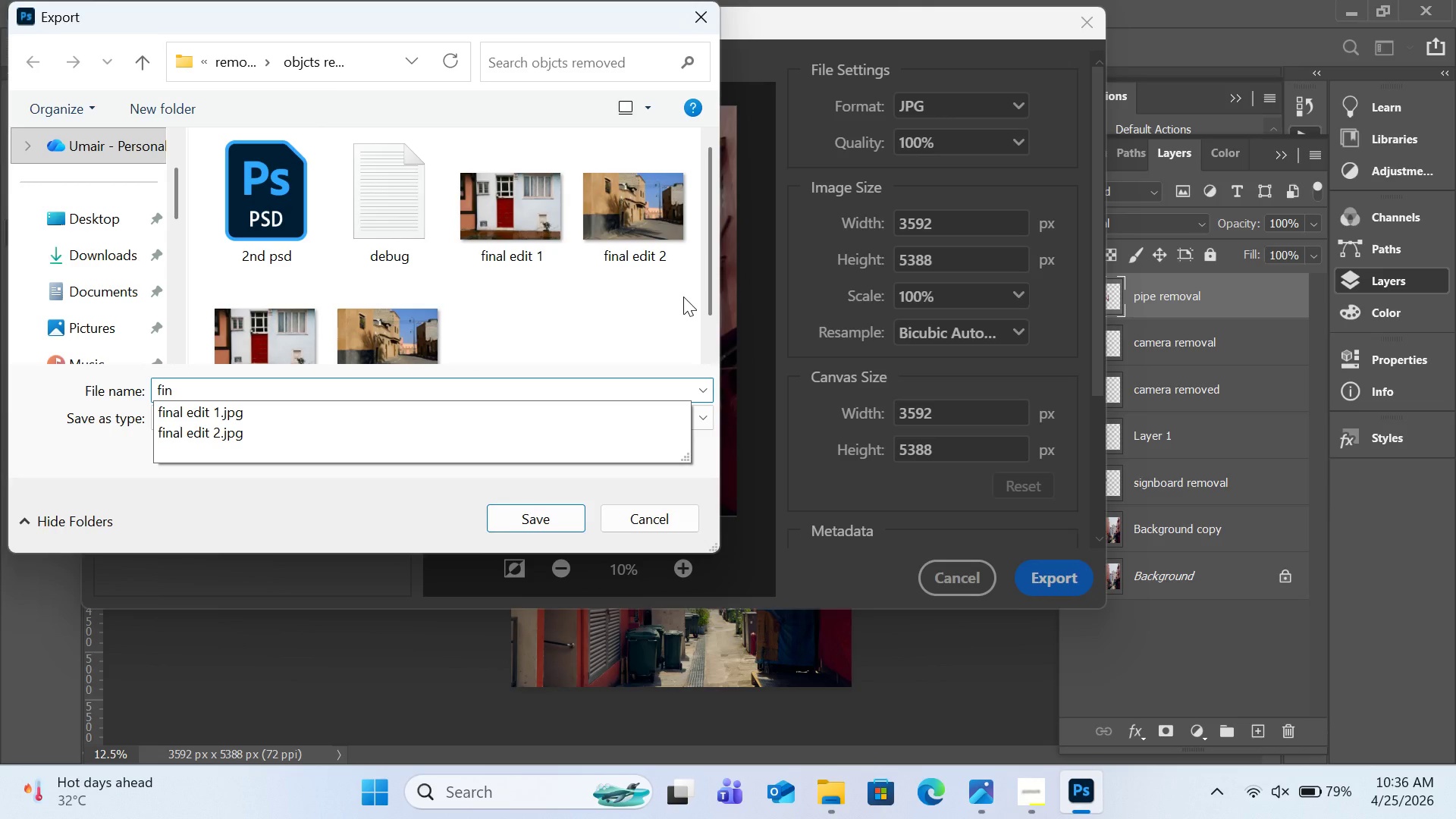 
key(ArrowDown)
 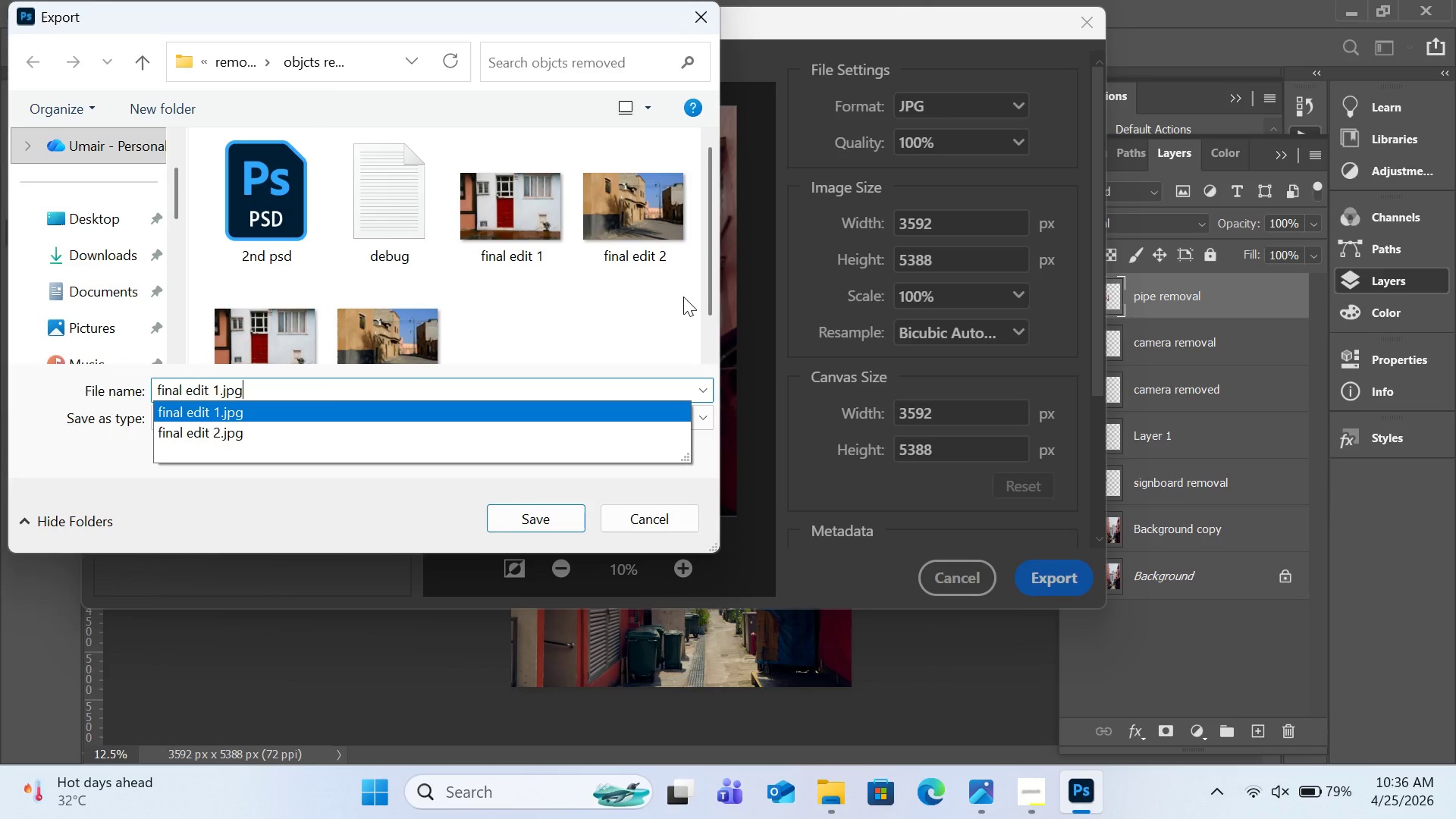 
key(Backspace)
 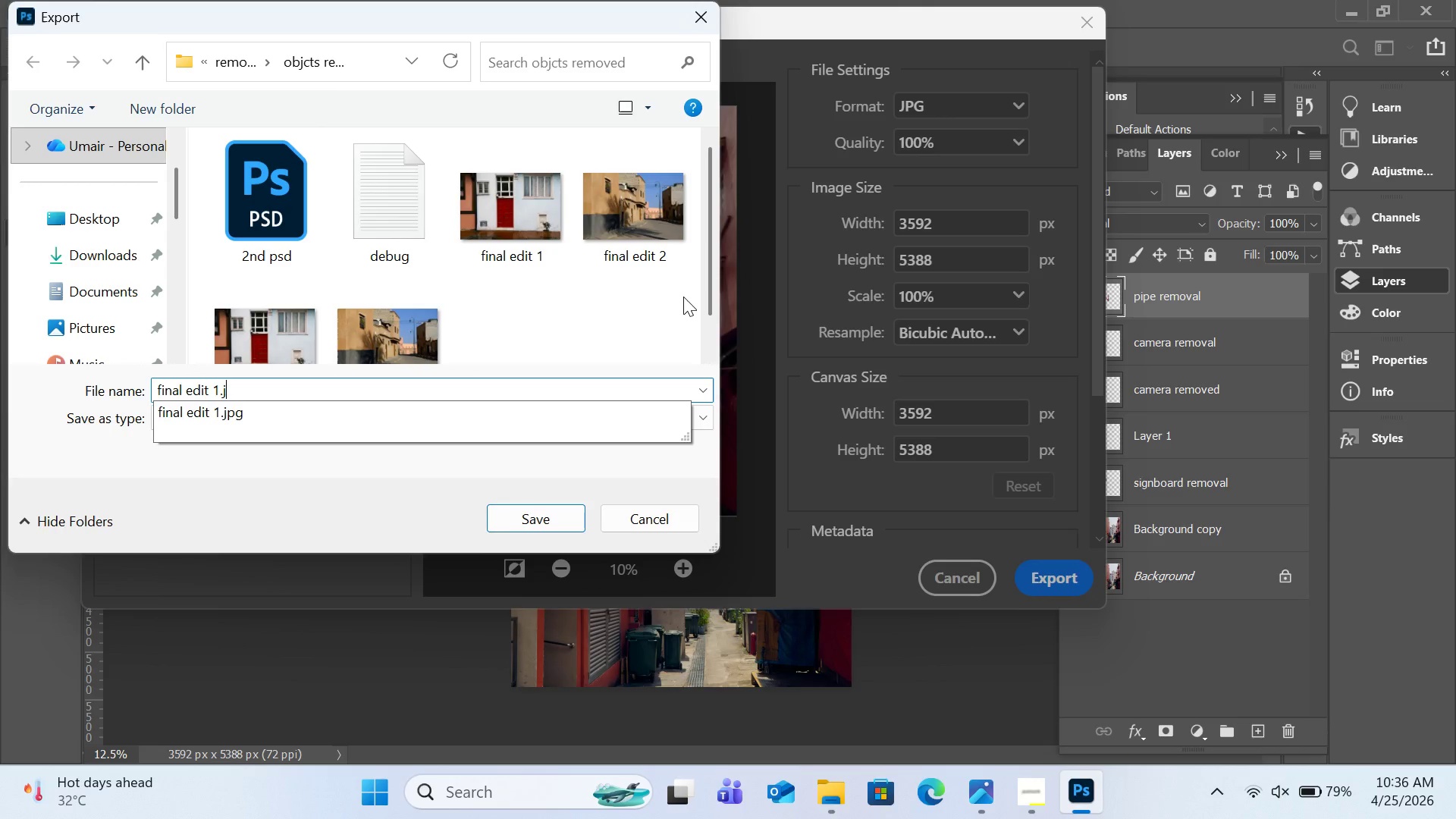 
key(Backspace)
 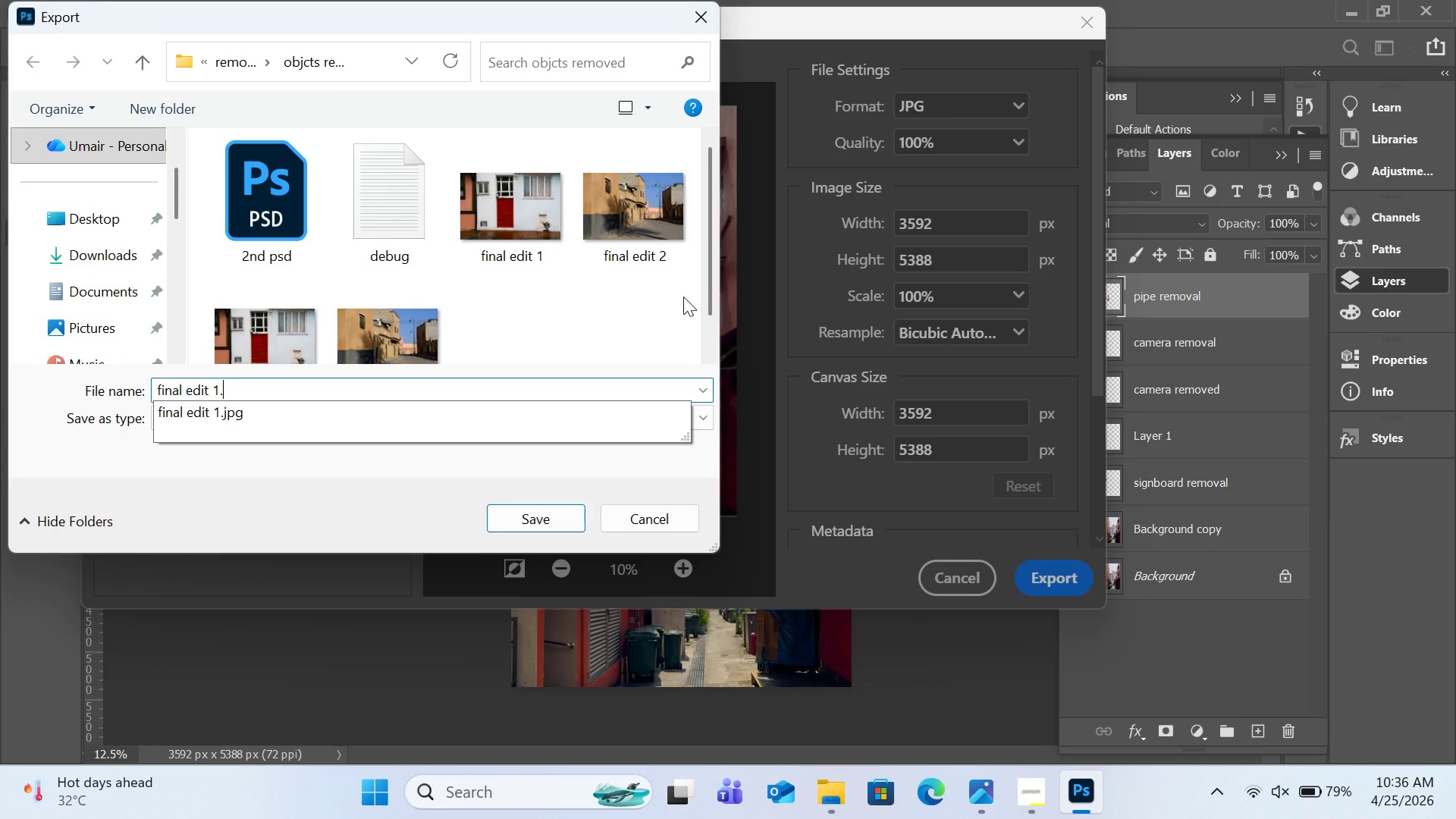 
key(Backspace)
 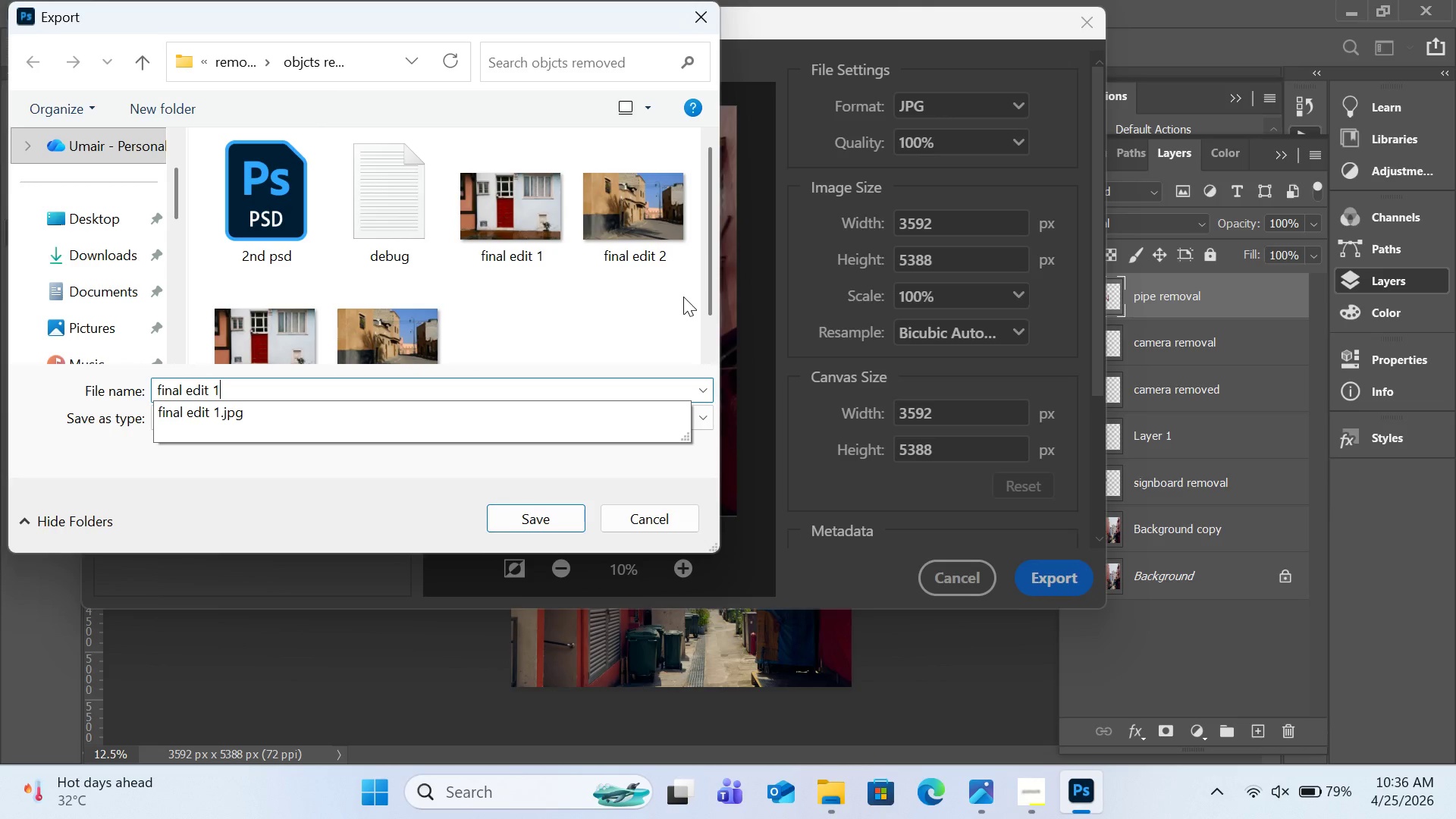 
key(Backspace)
 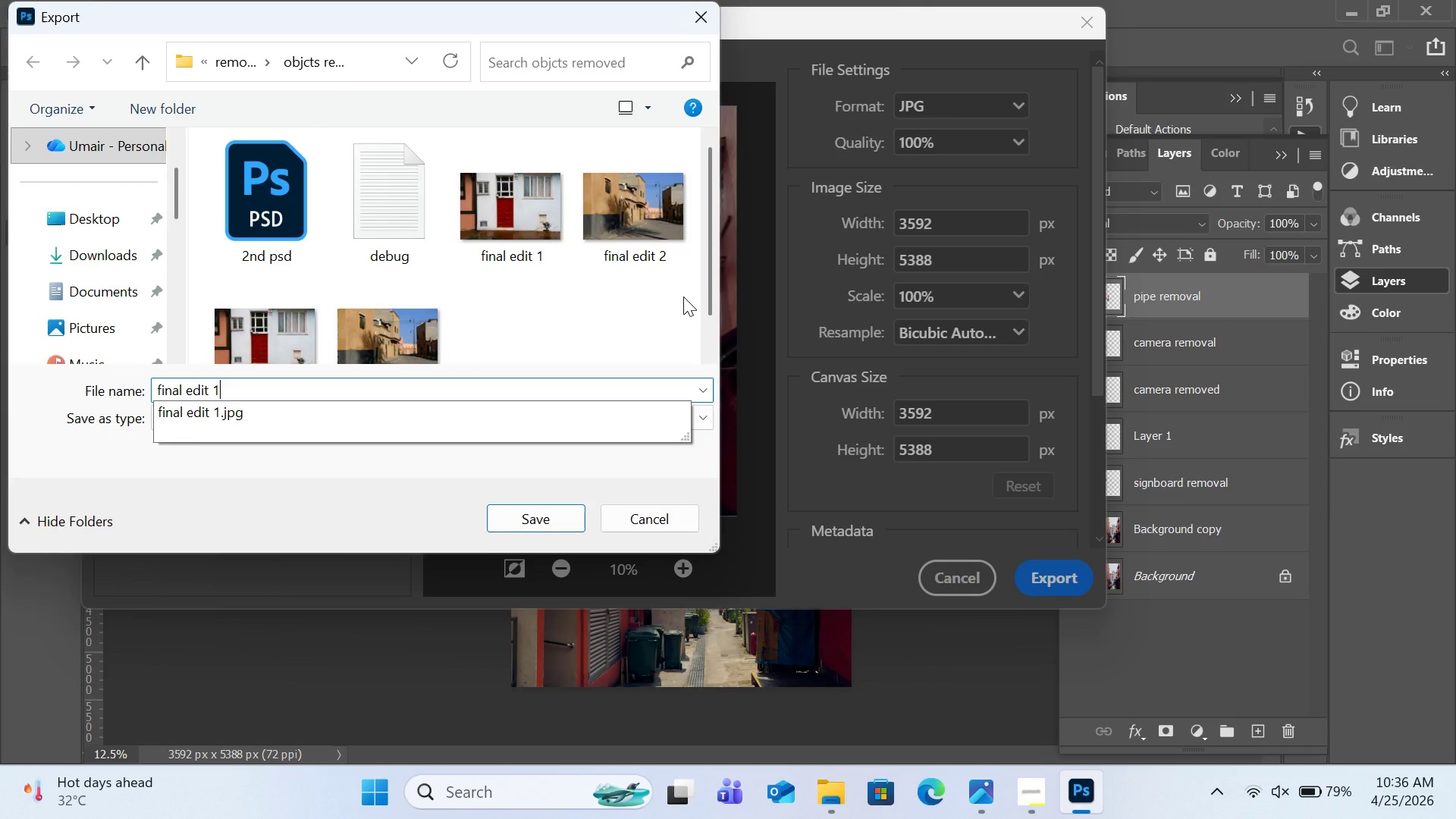 
key(Backspace)
 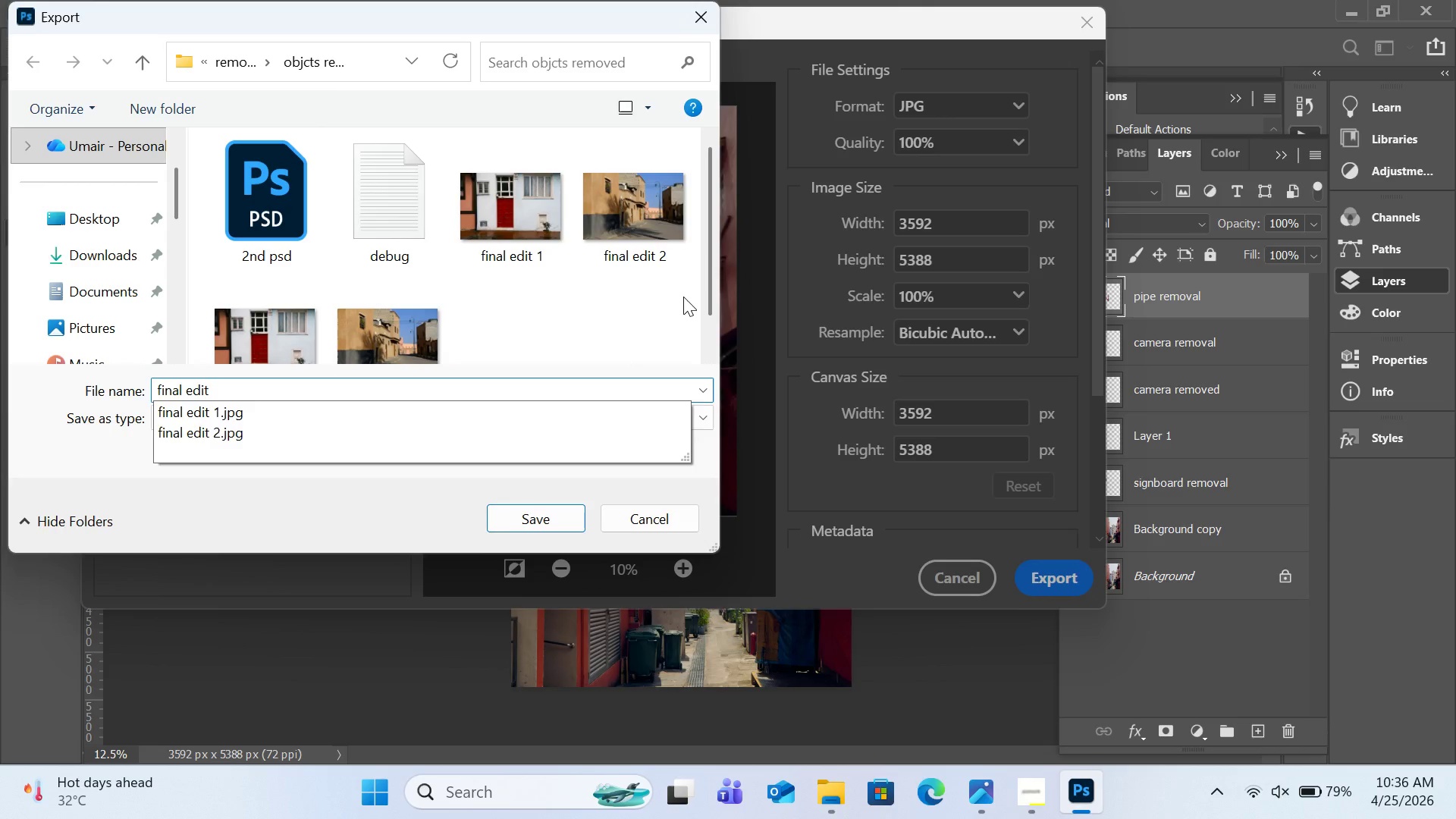 
key(3)
 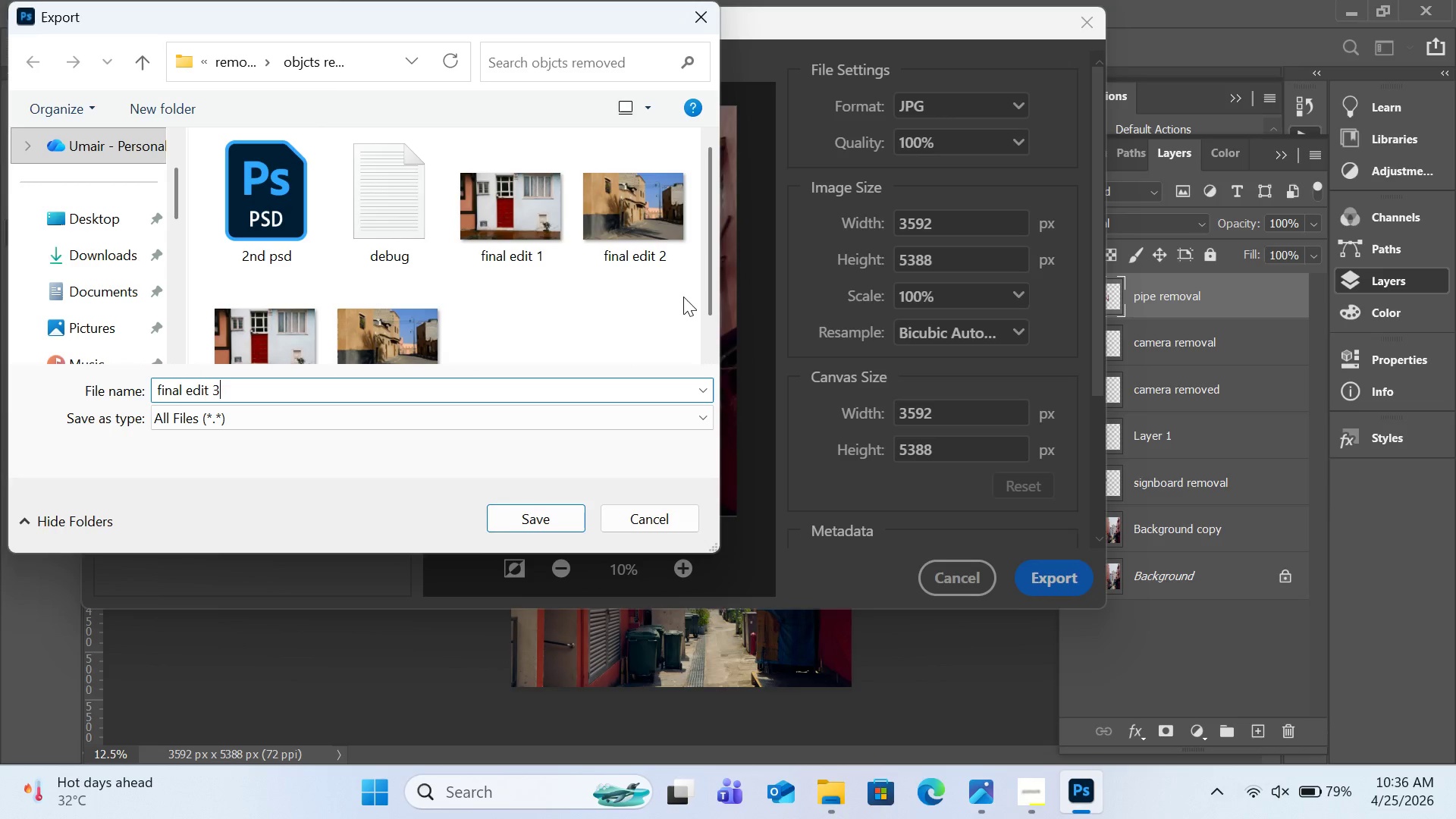 
key(Enter)
 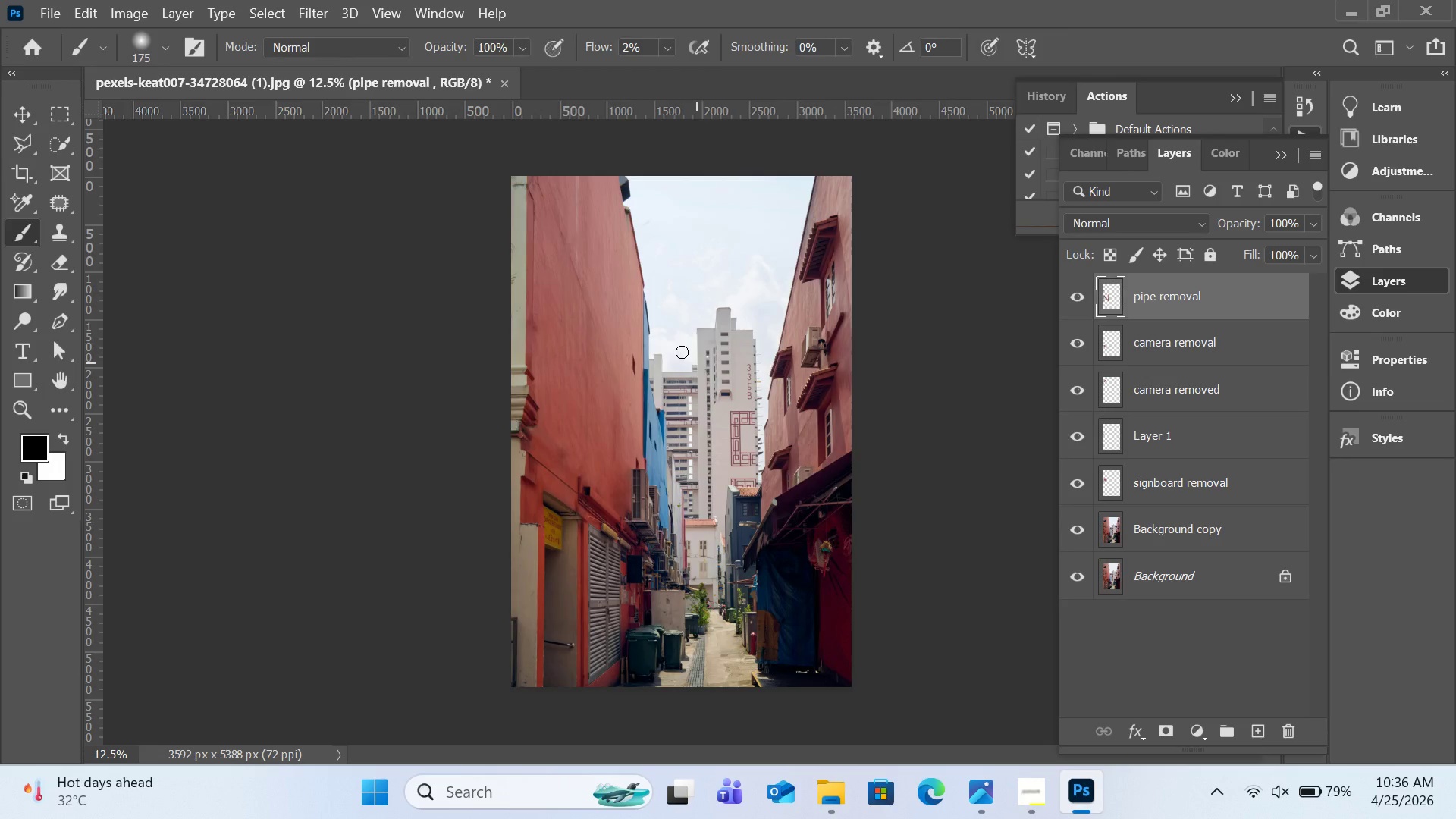 
left_click([59, 13])
 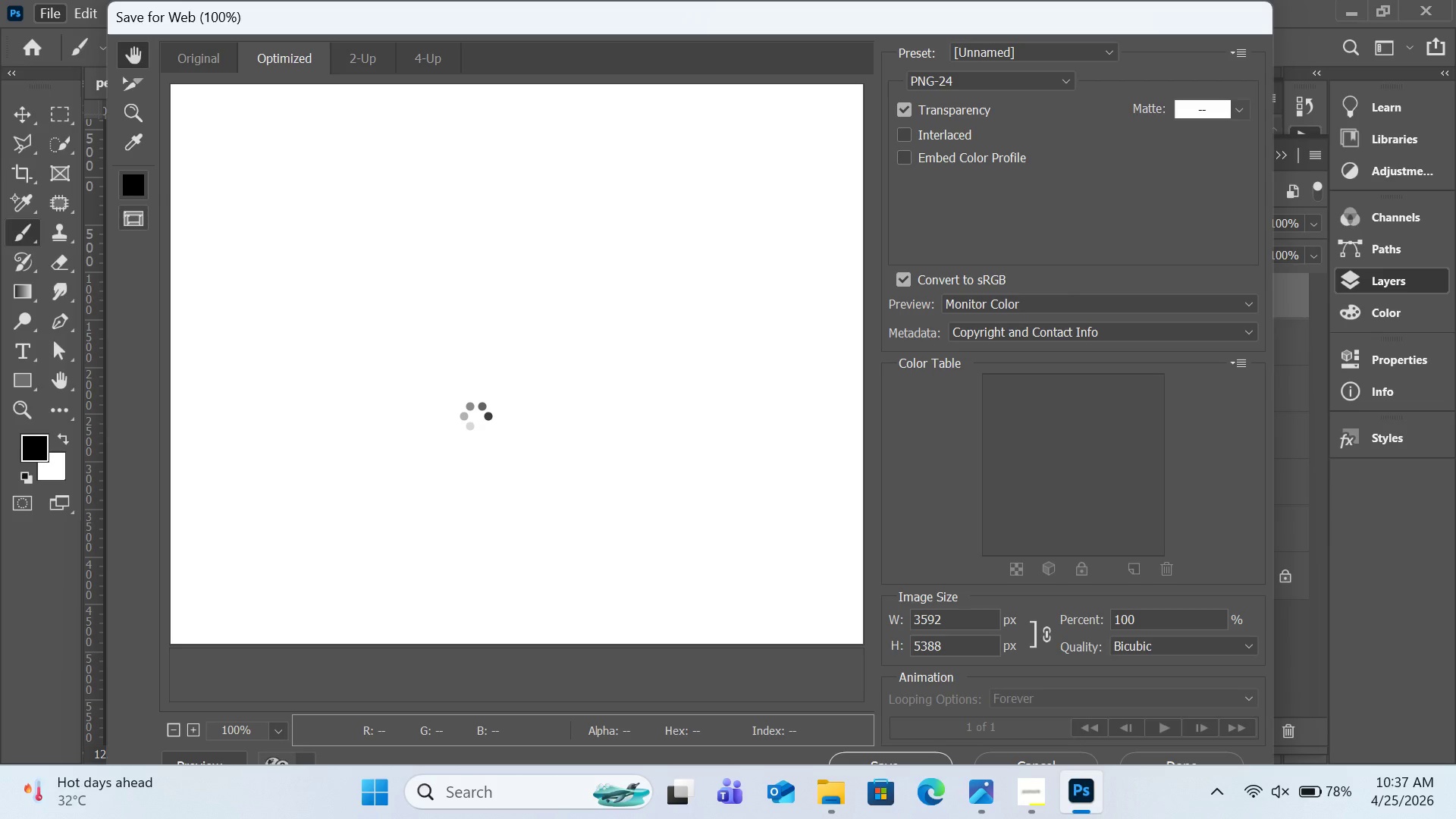 
wait(51.88)
 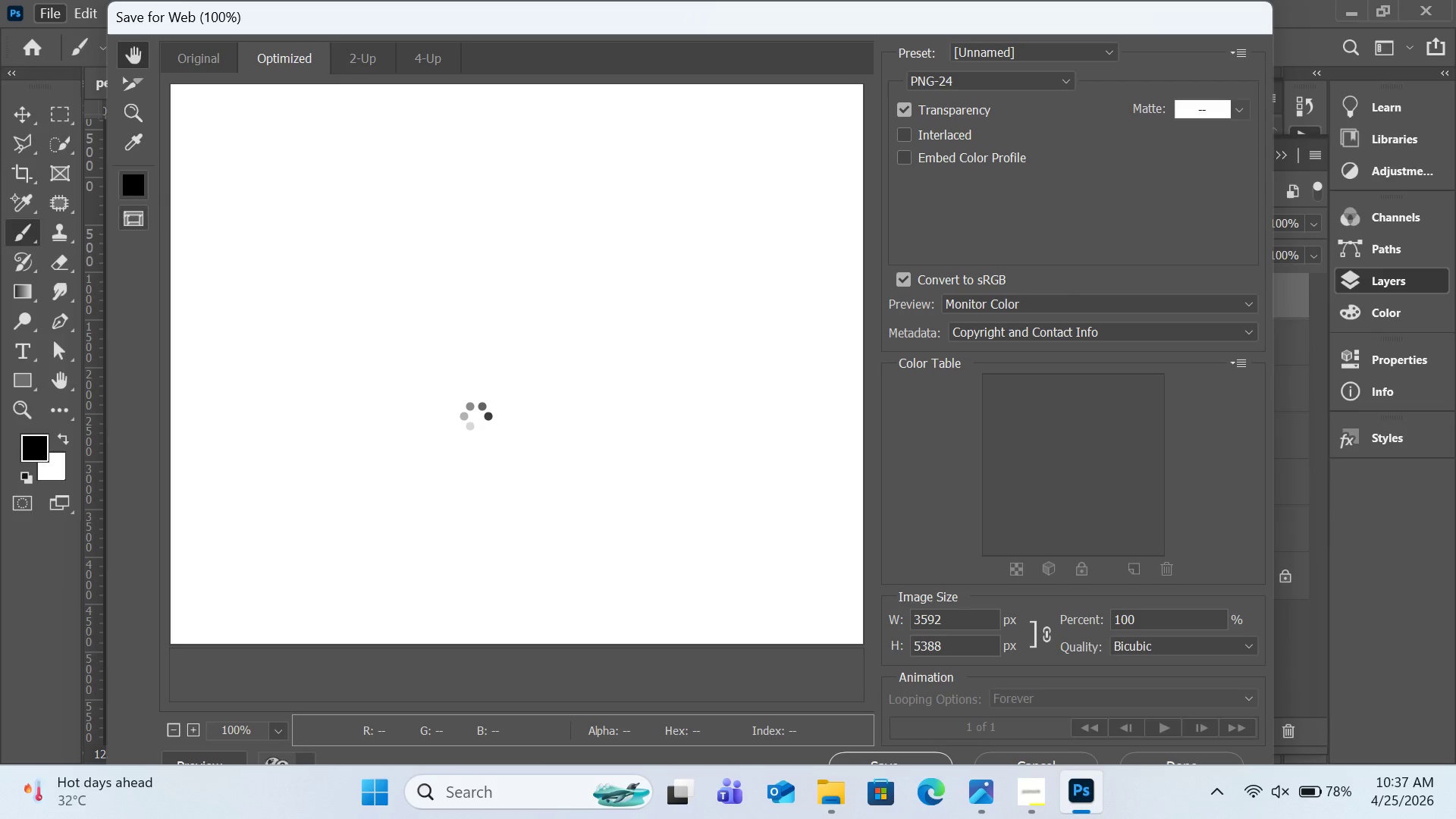 
left_click([949, 619])
 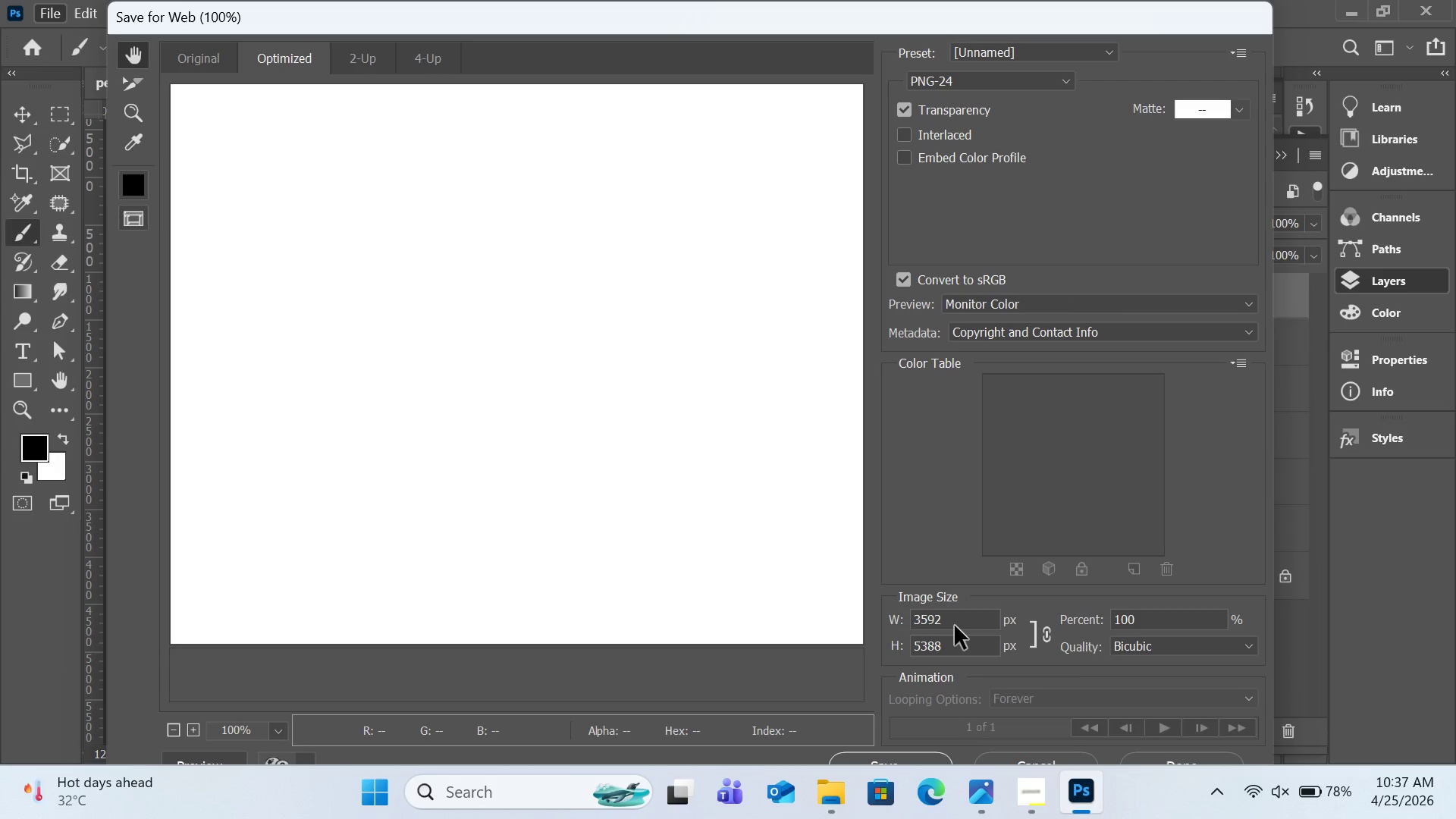 
left_click([956, 626])
 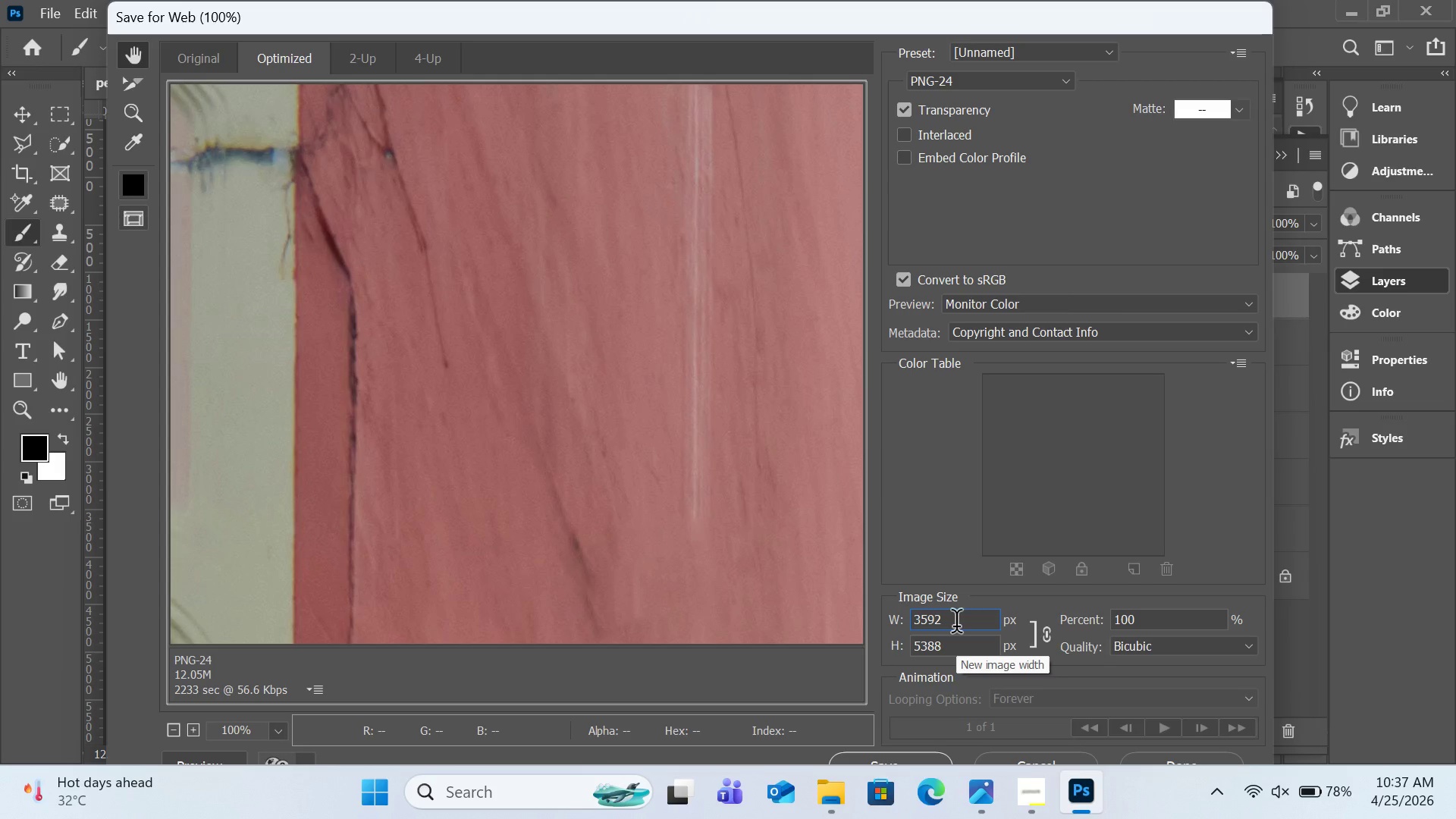 
key(Control+A)
 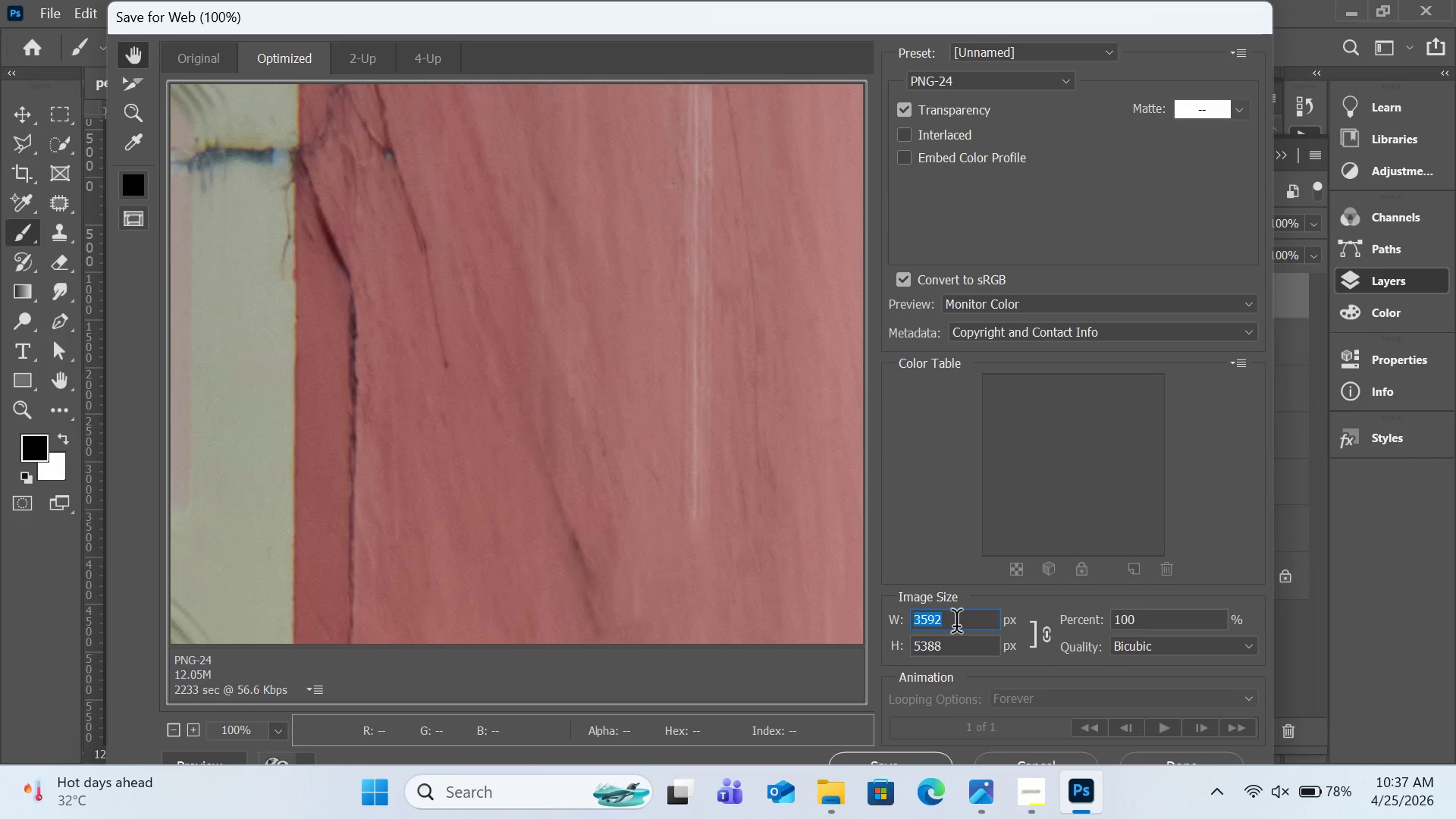 
type(2000)
 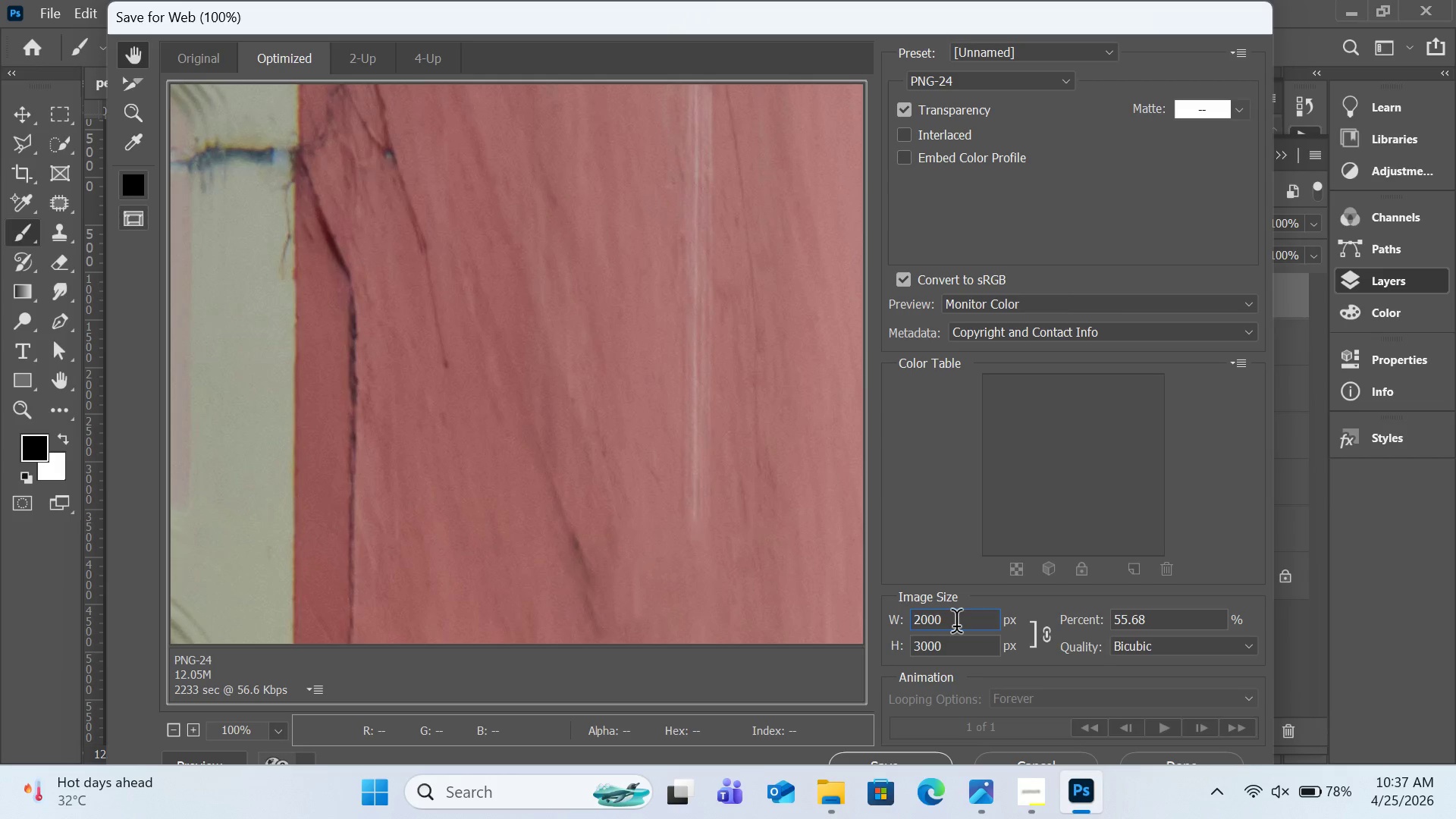 
scroll: coordinate [956, 626], scroll_direction: down, amount: 2.0
 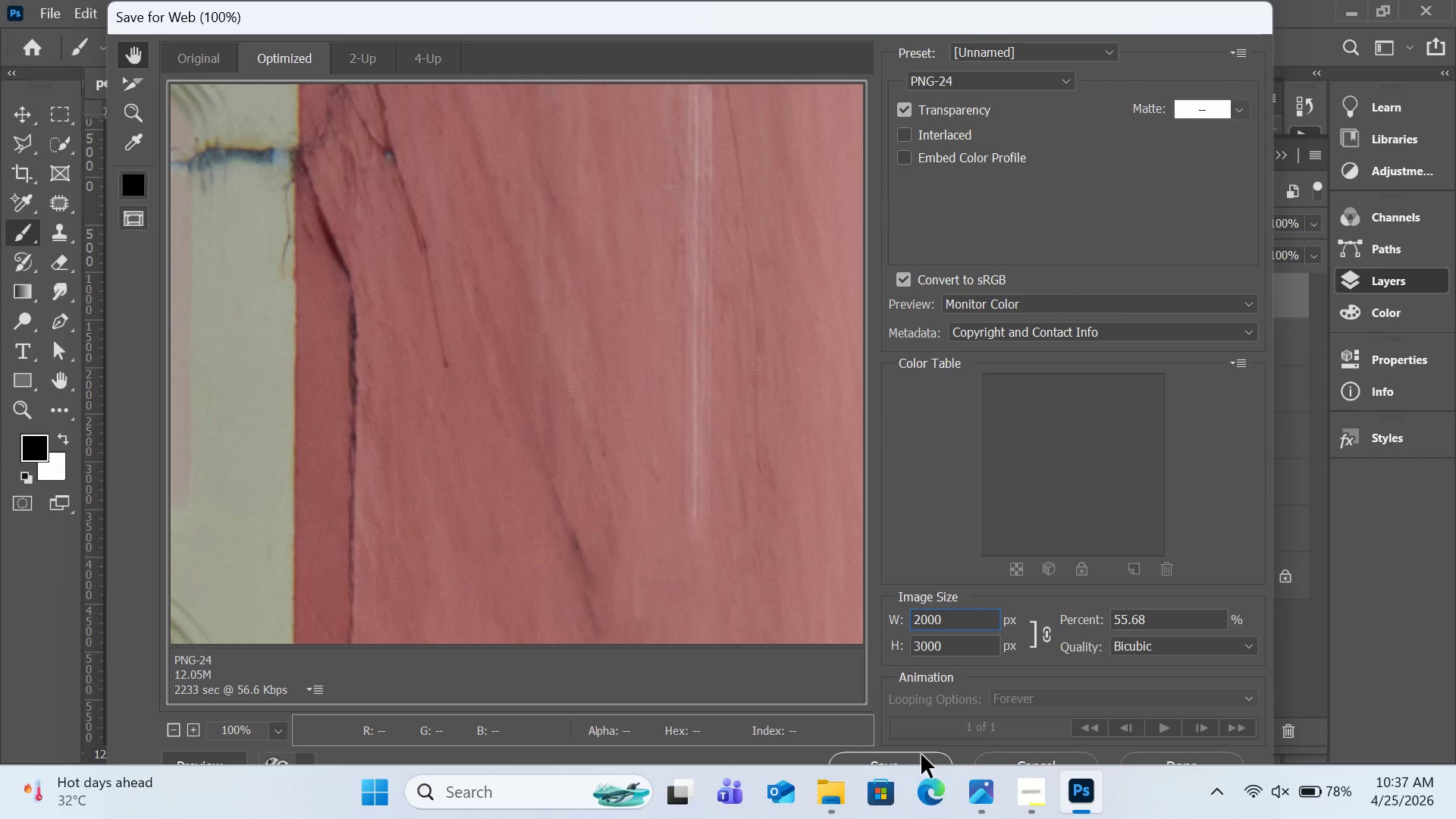 
left_click([921, 755])
 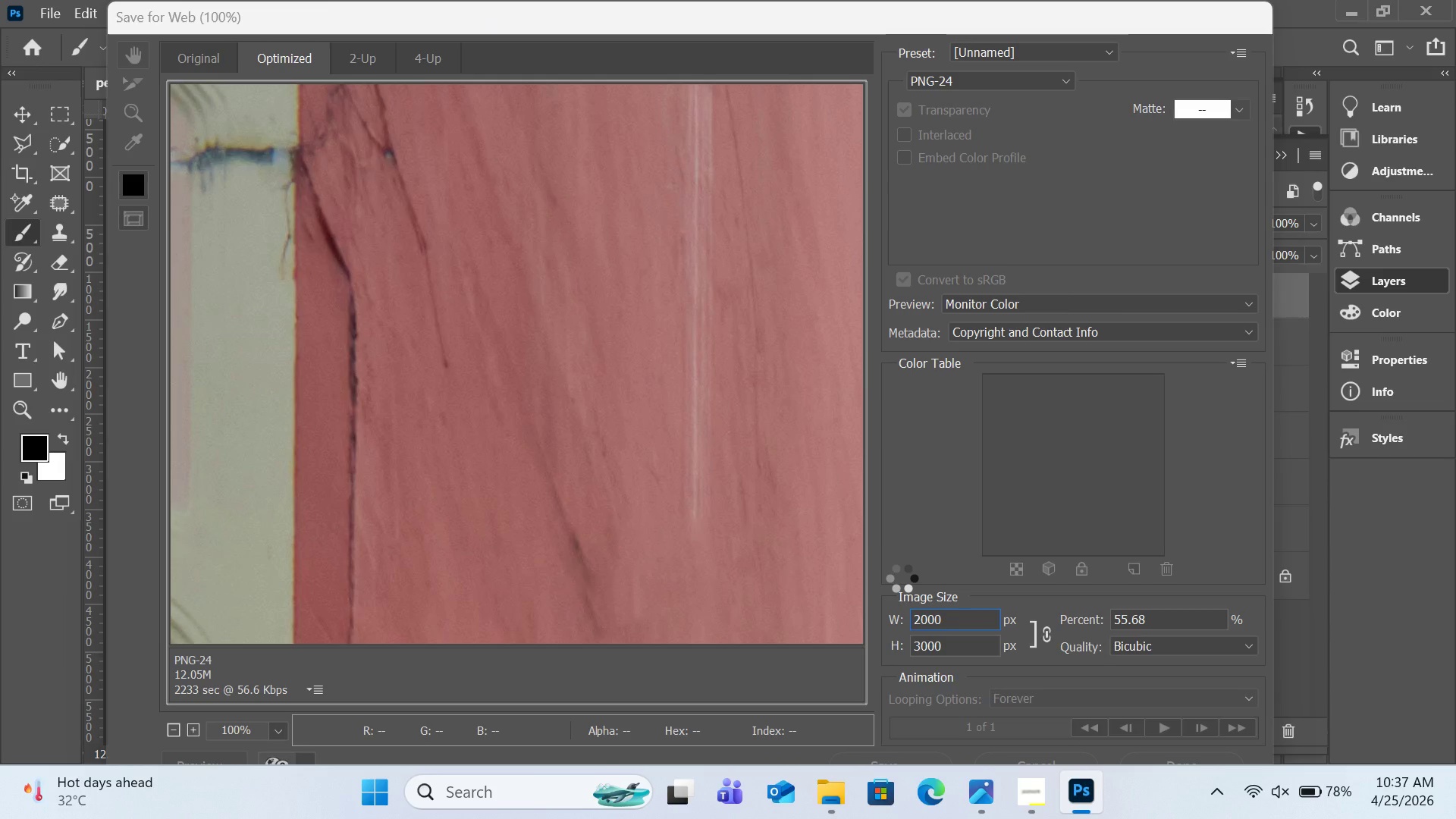 
wait(11.28)
 